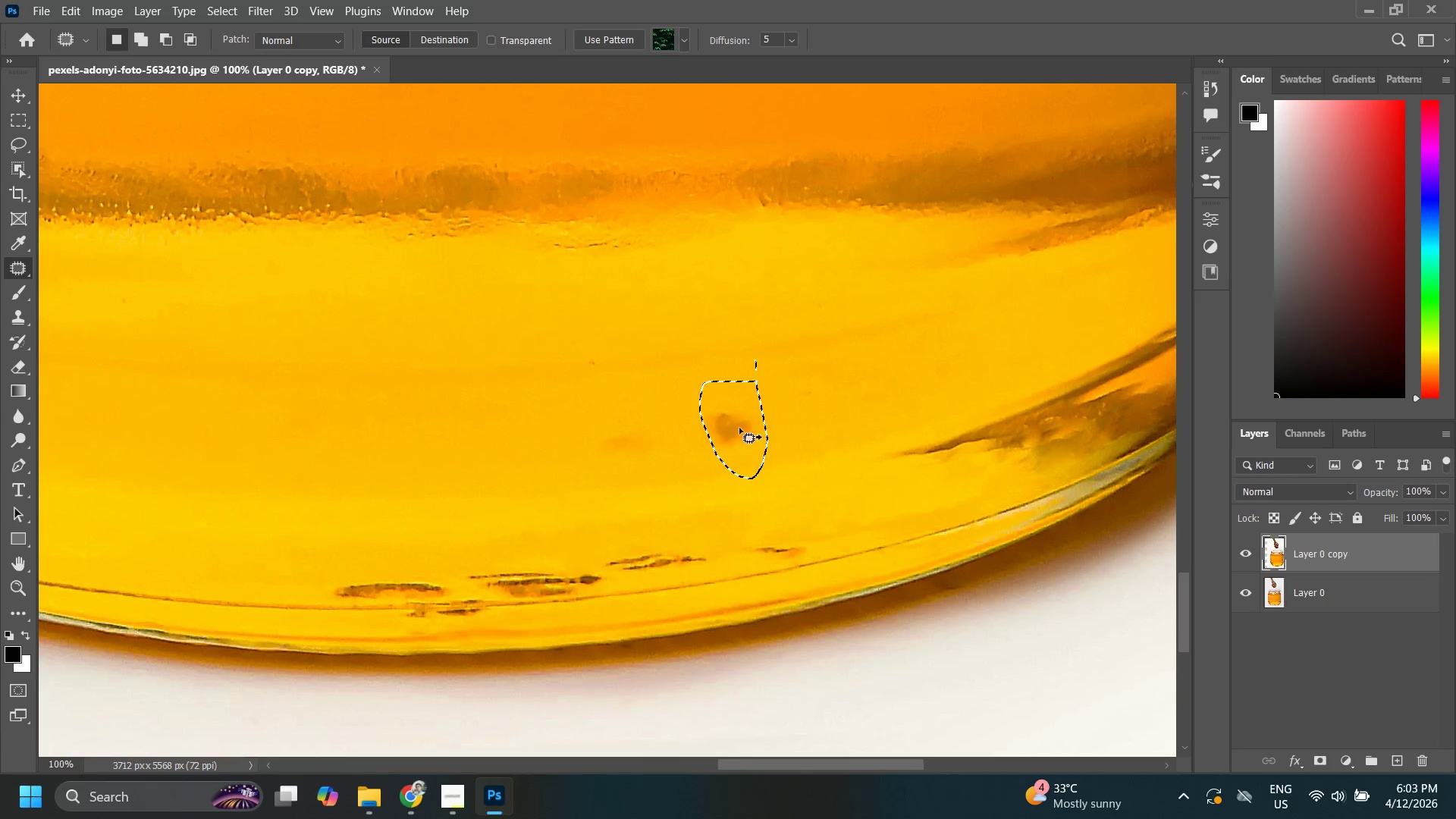 
left_click_drag(start_coordinate=[738, 427], to_coordinate=[869, 368])
 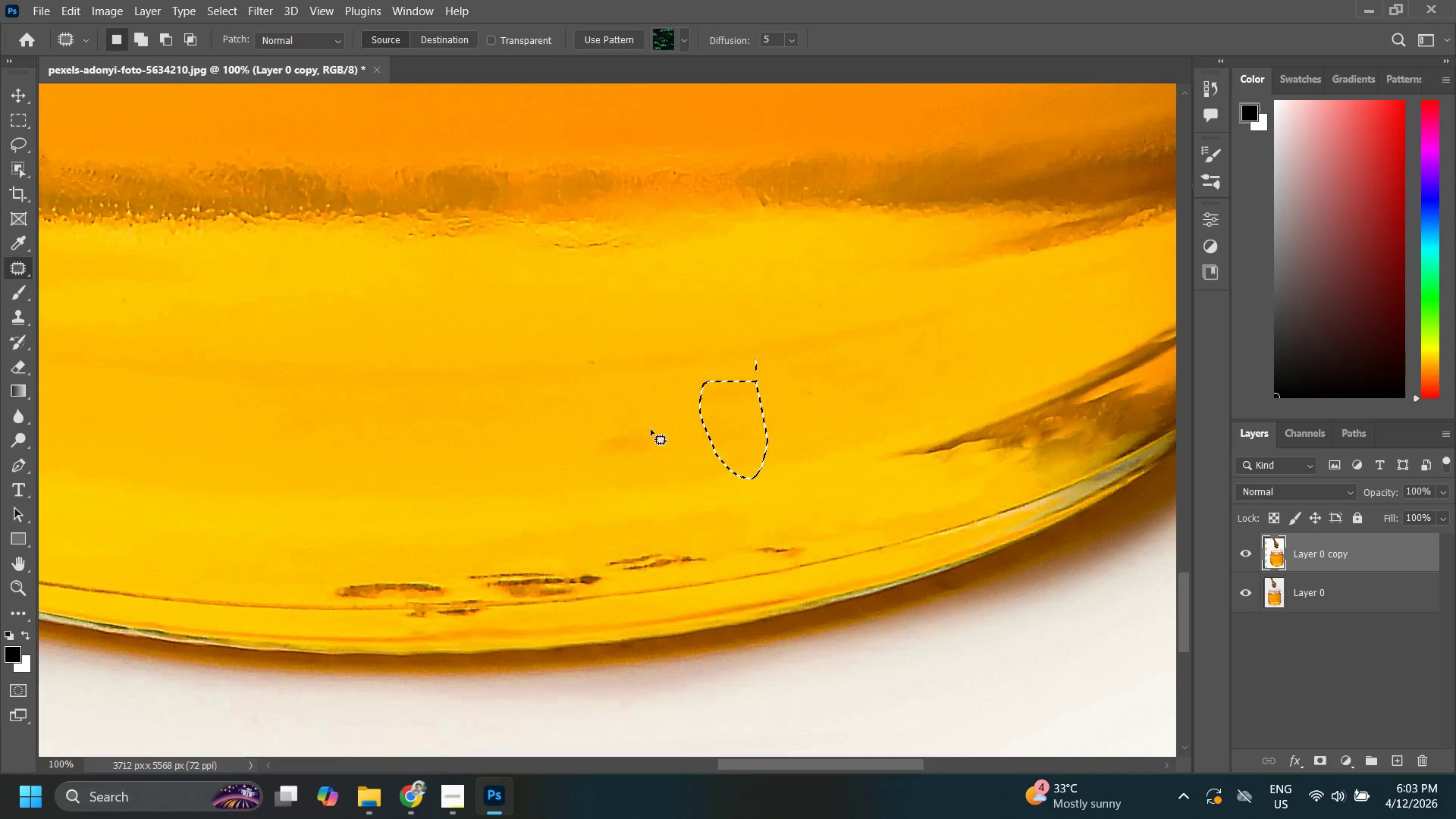 
left_click_drag(start_coordinate=[651, 418], to_coordinate=[739, 472])
 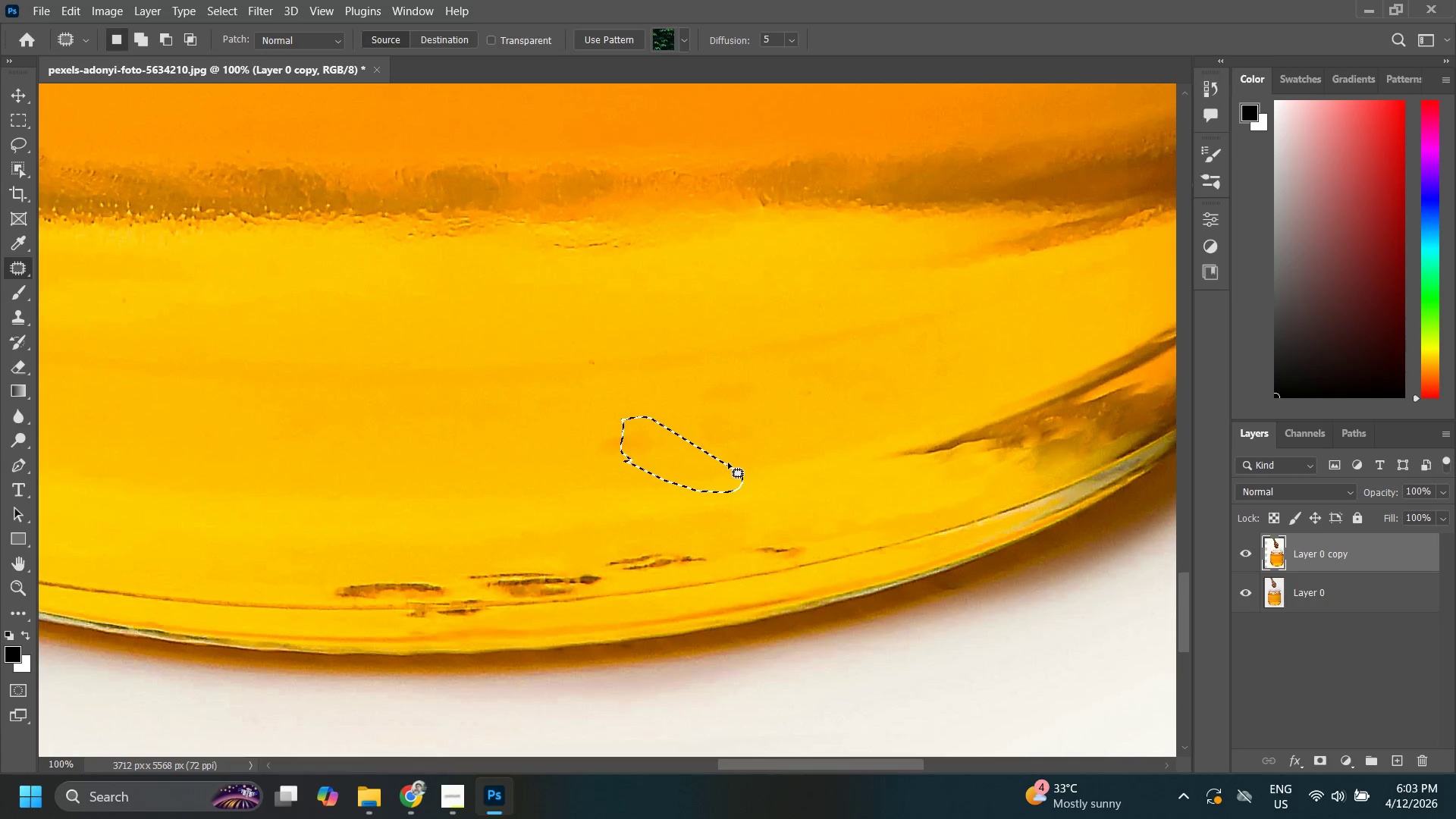 
key(Control+ControlLeft)
 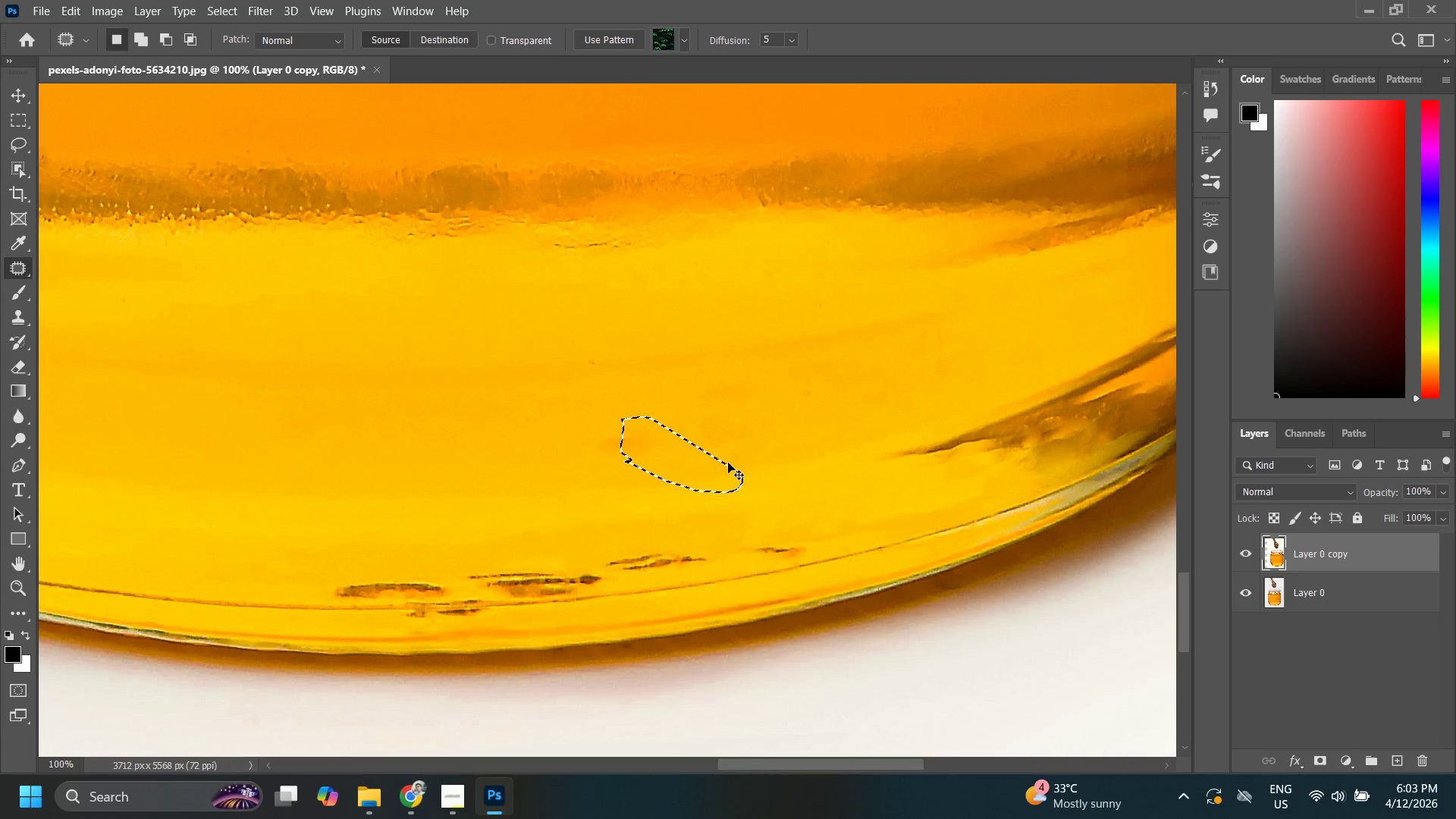 
key(Control+D)
 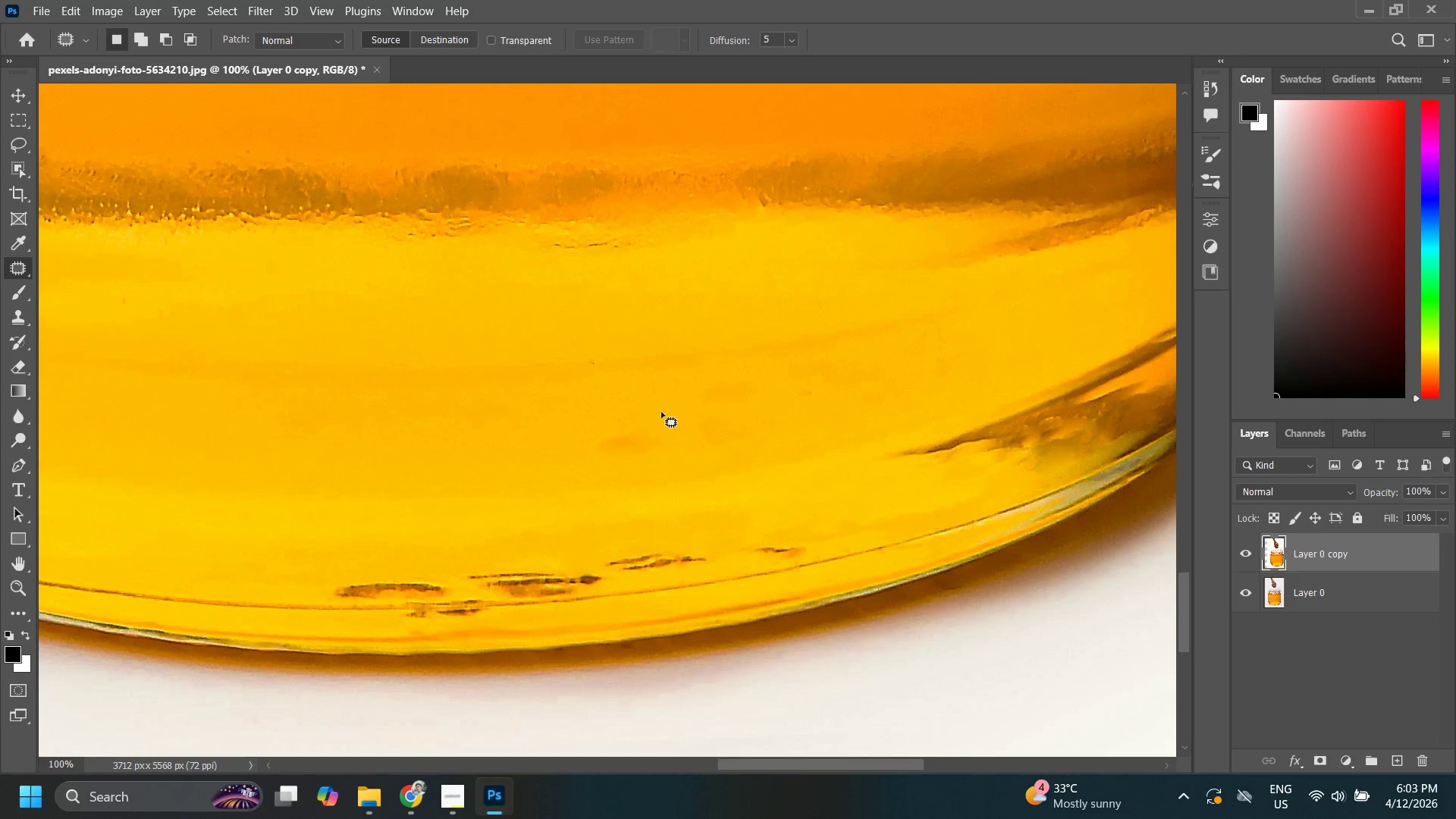 
left_click_drag(start_coordinate=[654, 410], to_coordinate=[660, 400])
 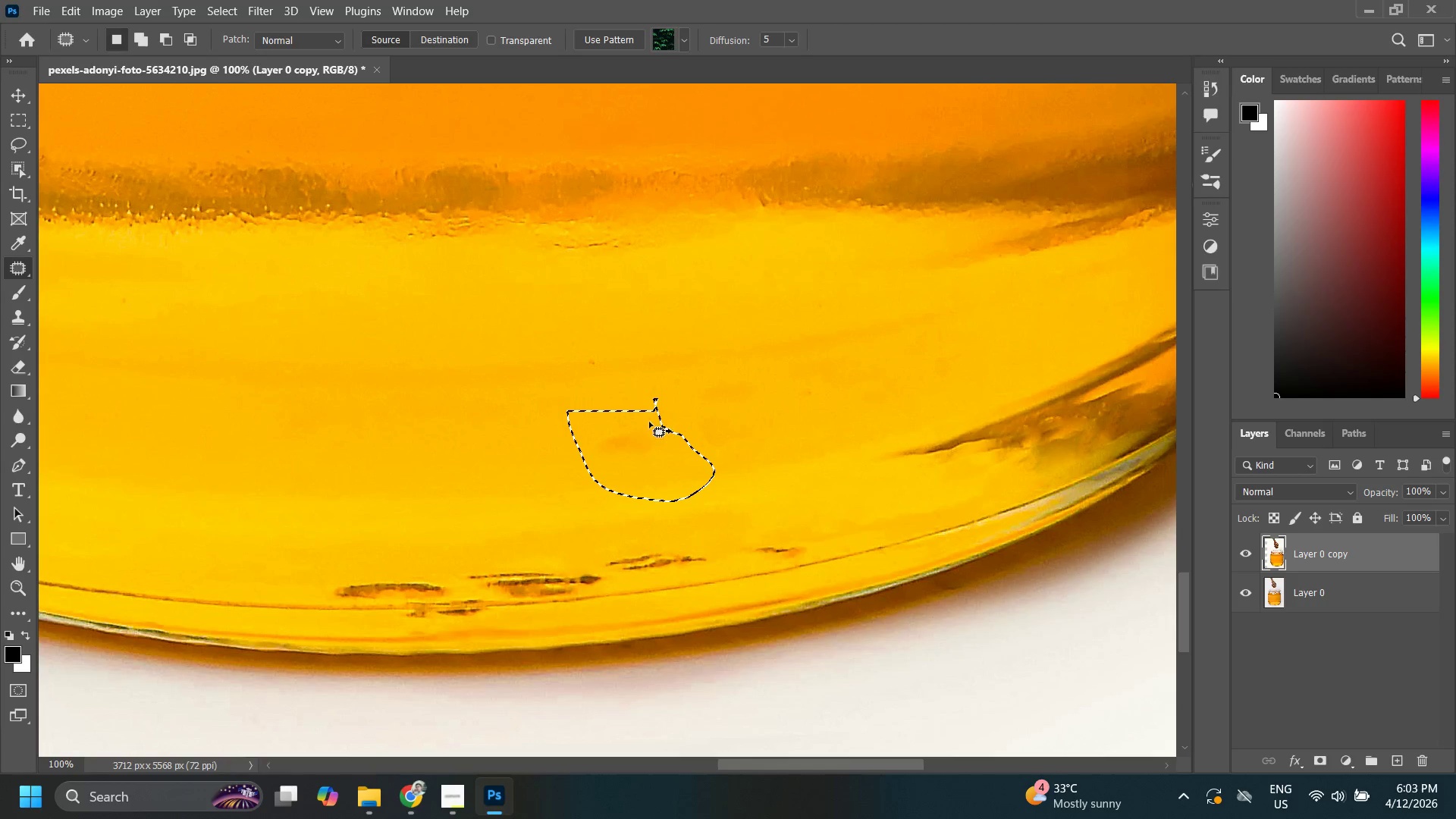 
left_click_drag(start_coordinate=[645, 441], to_coordinate=[786, 302])
 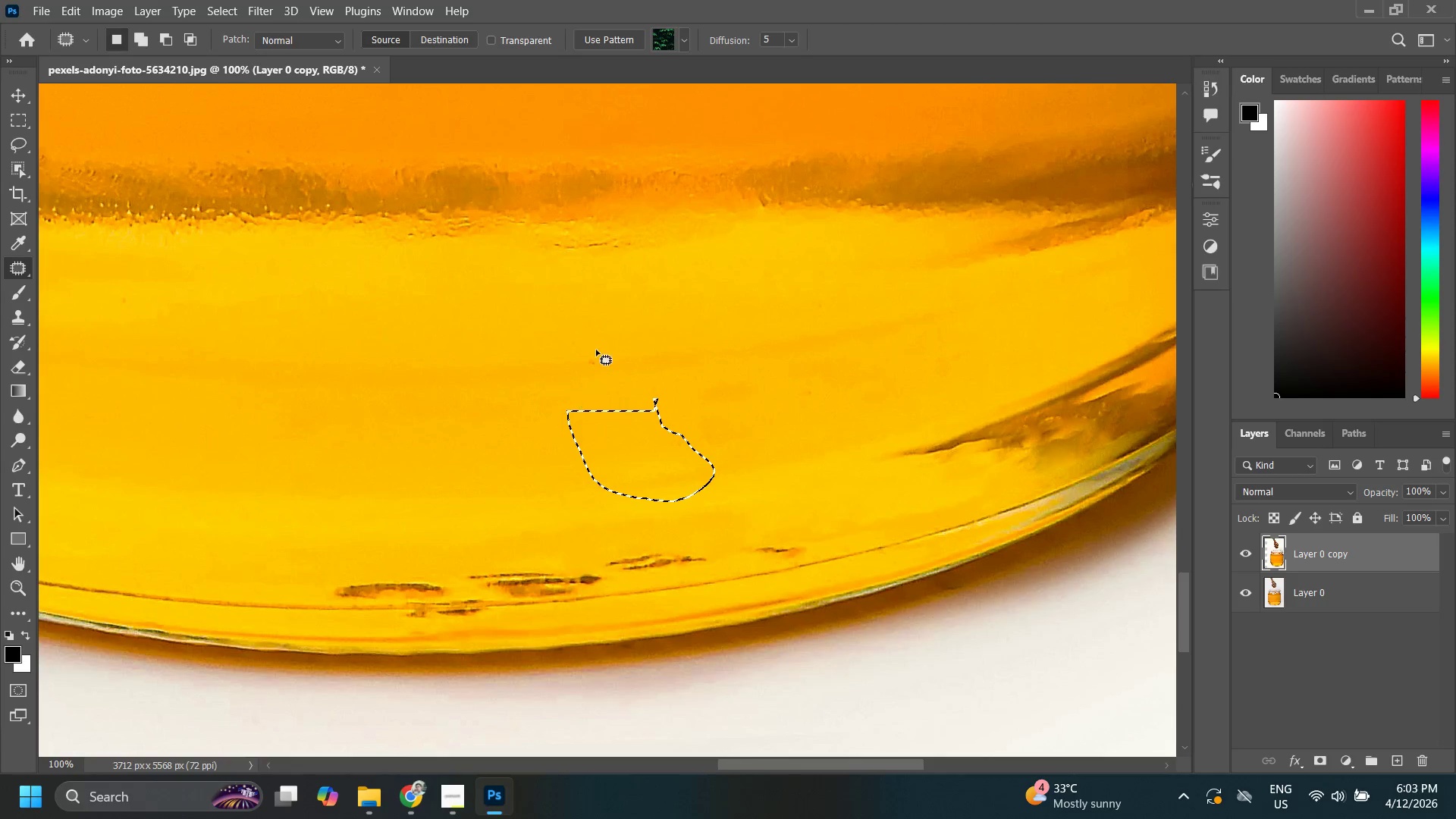 
left_click_drag(start_coordinate=[594, 341], to_coordinate=[587, 319])
 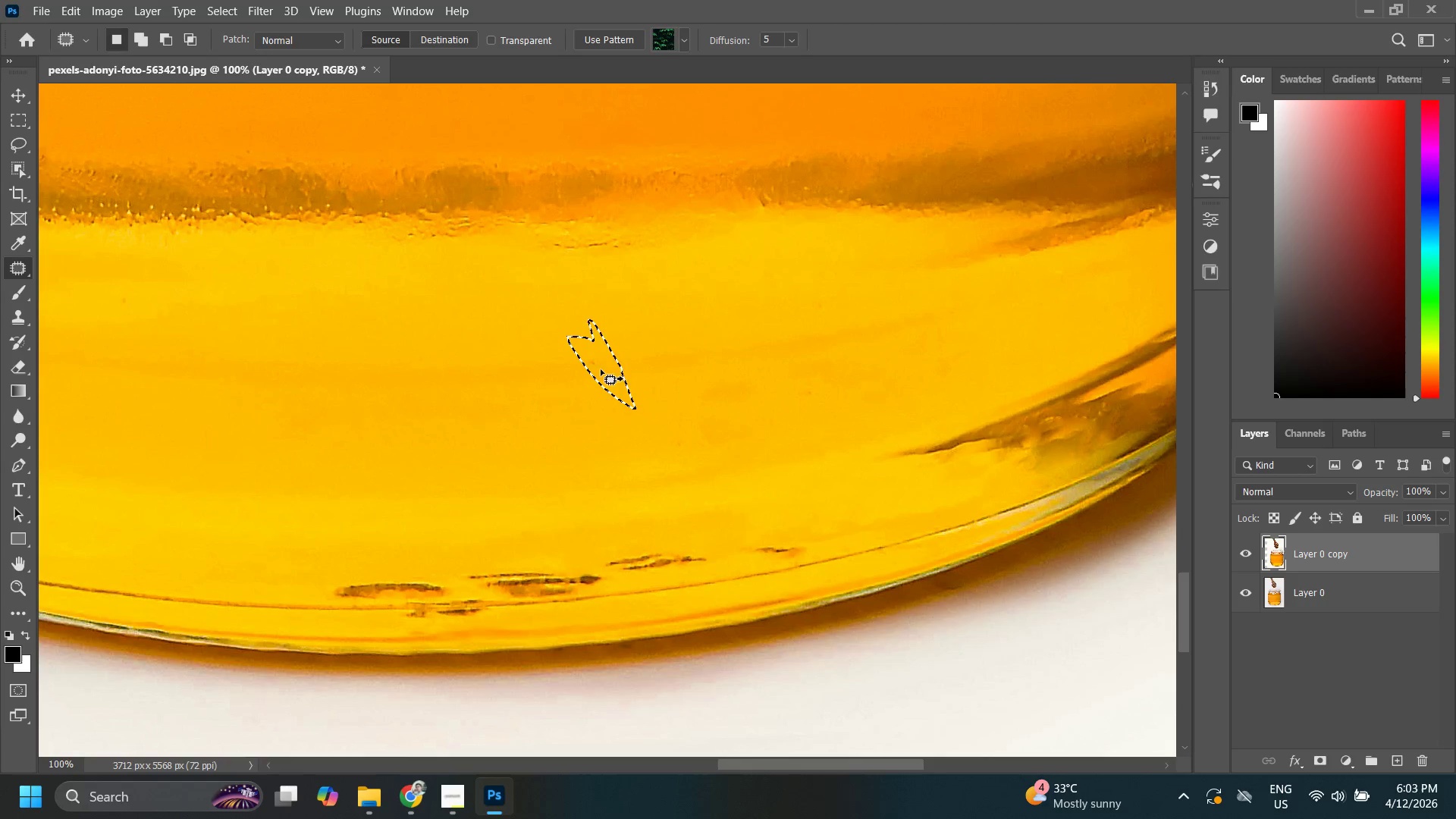 
left_click_drag(start_coordinate=[599, 369], to_coordinate=[688, 322])
 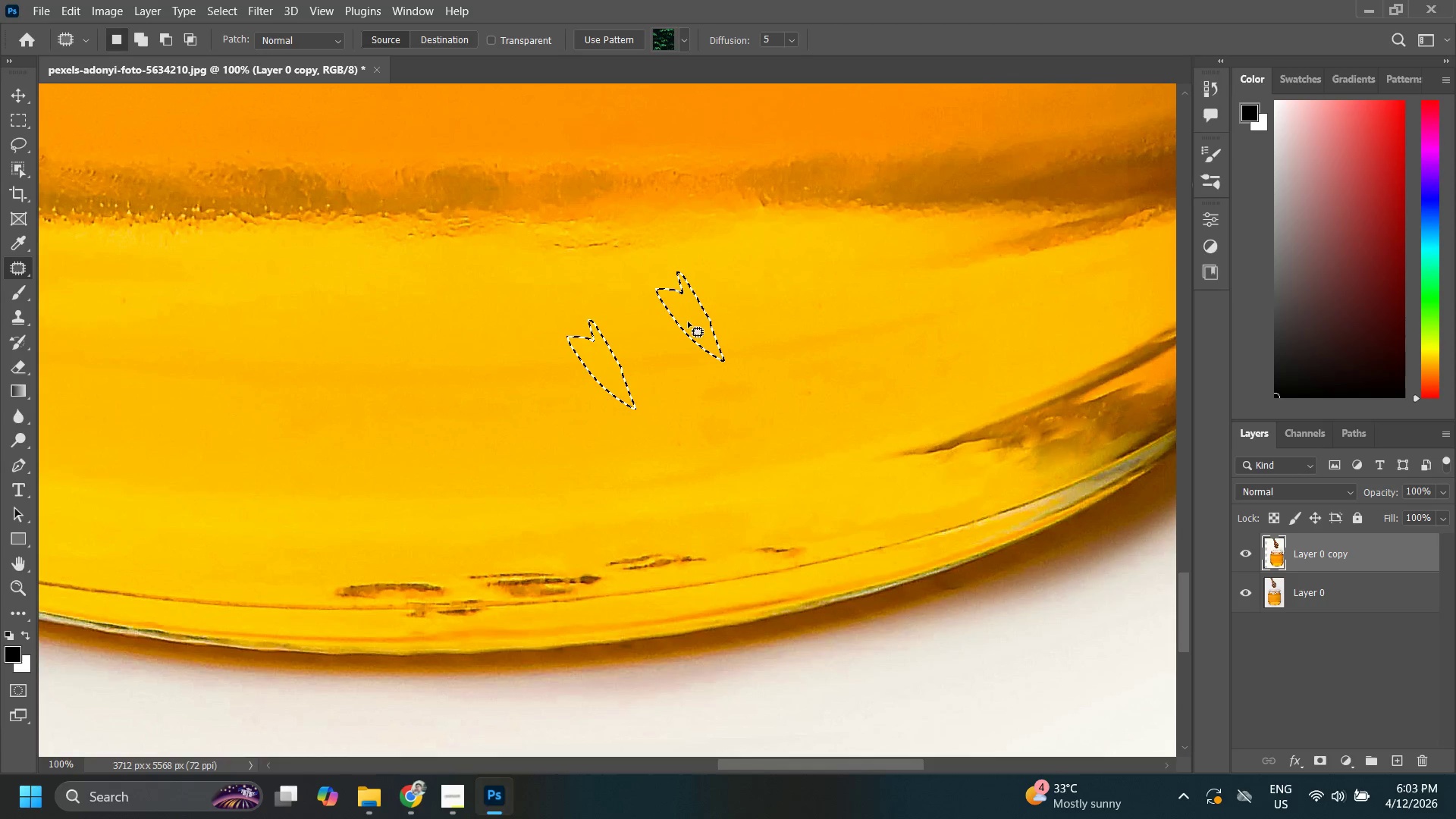 
key(Control+ControlLeft)
 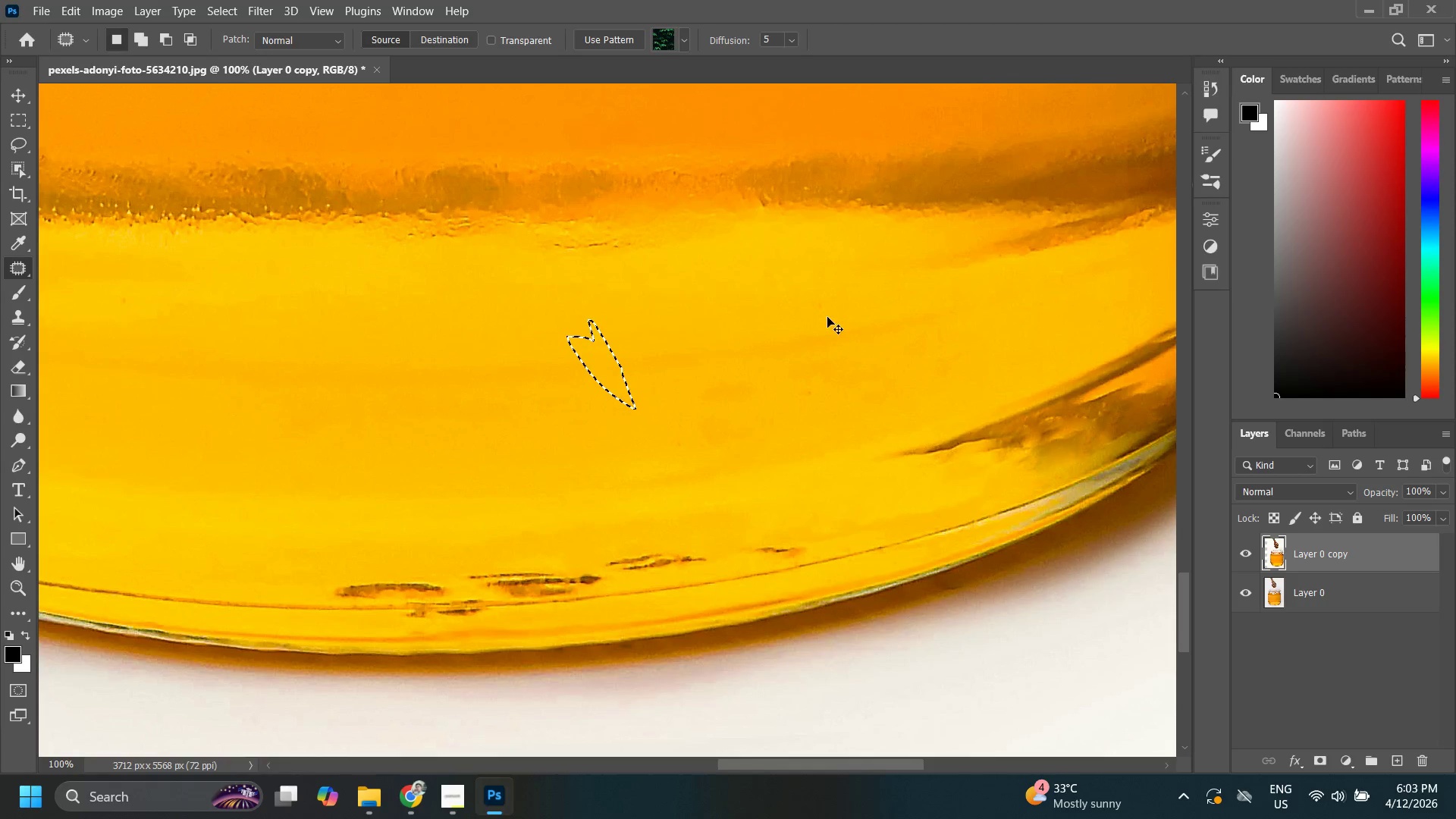 
key(Control+D)
 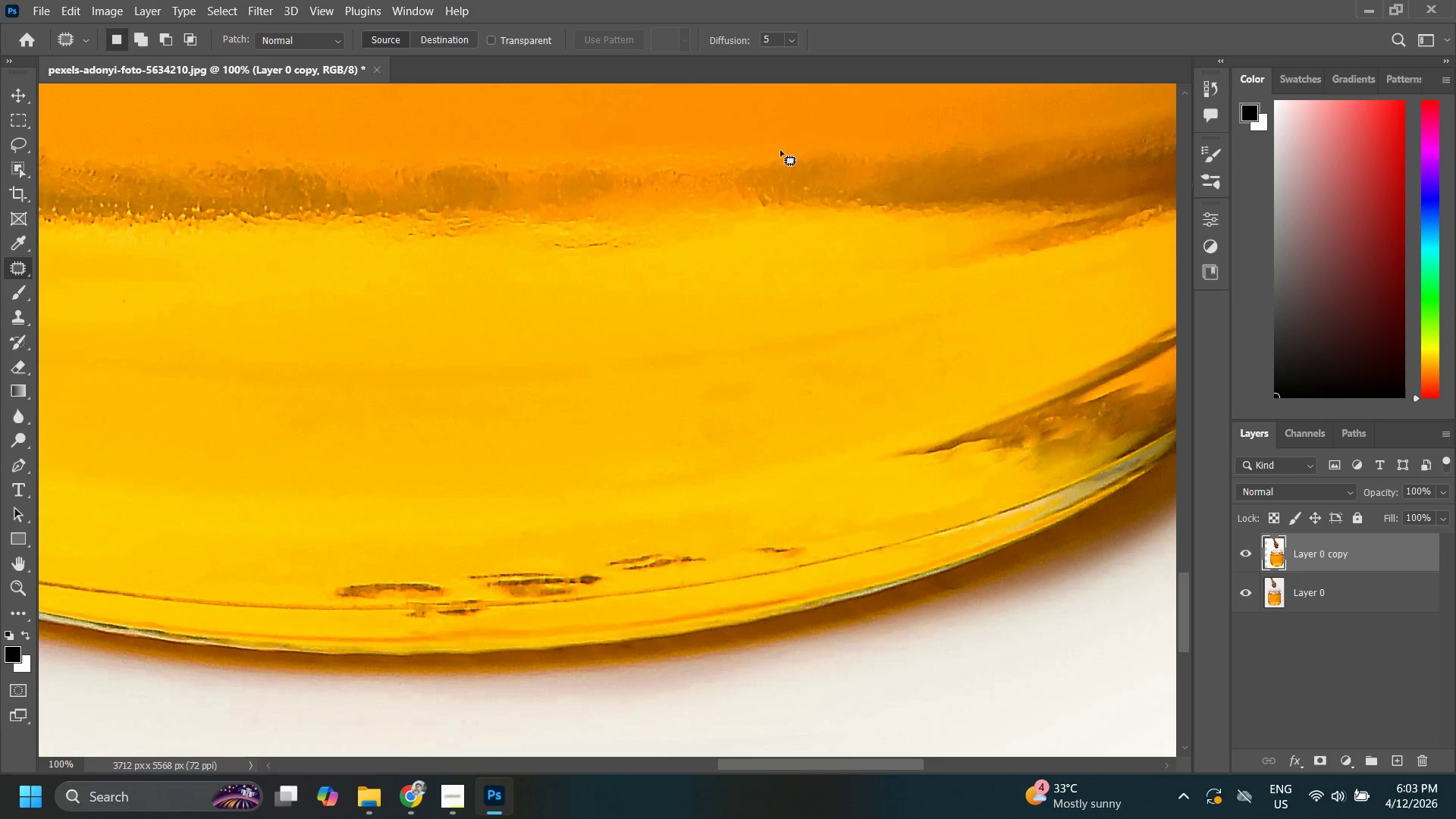 
type(zzz zzzzzjjJJ)
 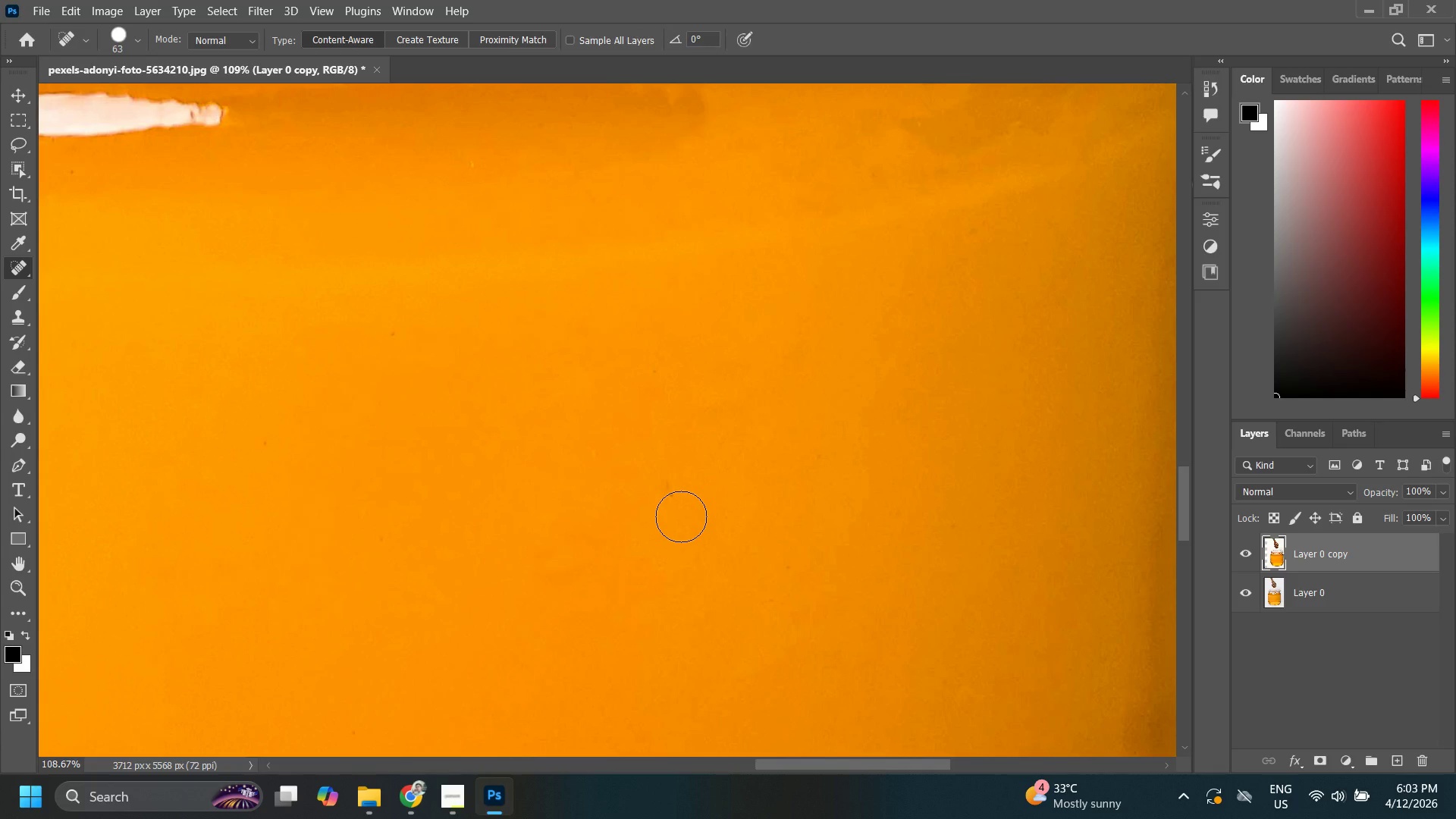 
left_click_drag(start_coordinate=[723, 242], to_coordinate=[681, 309])
 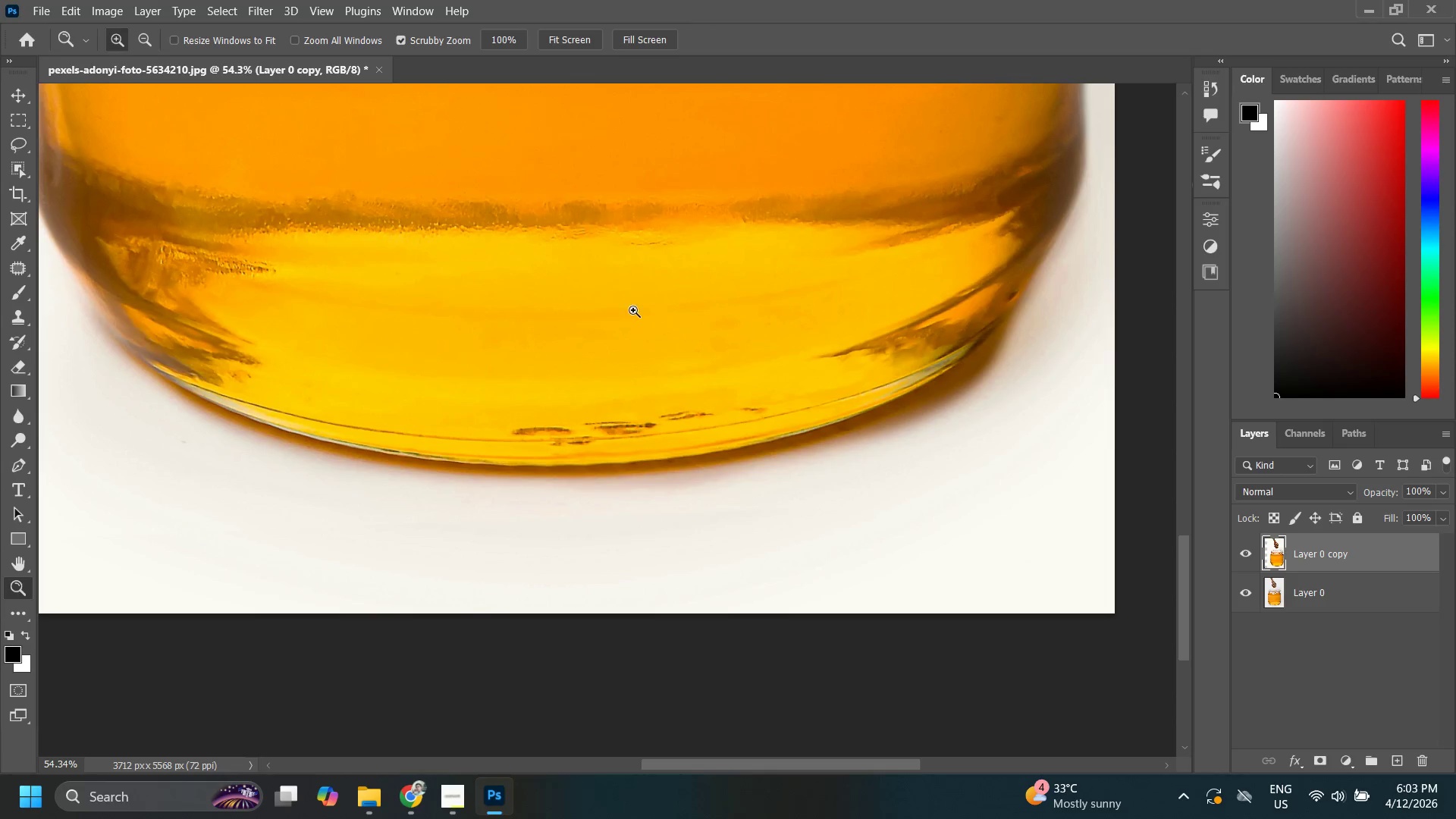 
left_click_drag(start_coordinate=[633, 312], to_coordinate=[601, 365])
 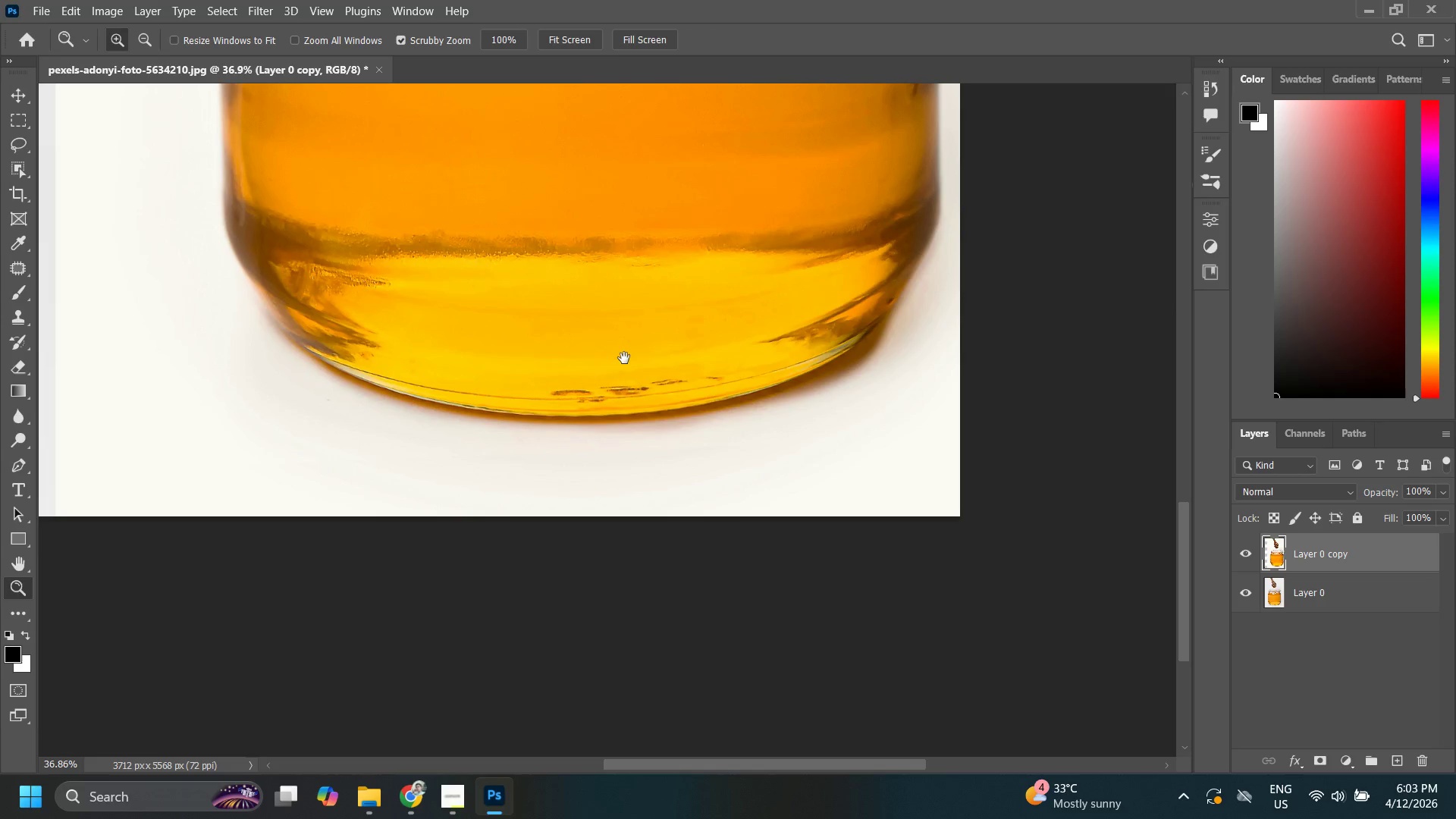 
left_click_drag(start_coordinate=[628, 366], to_coordinate=[620, 597])
 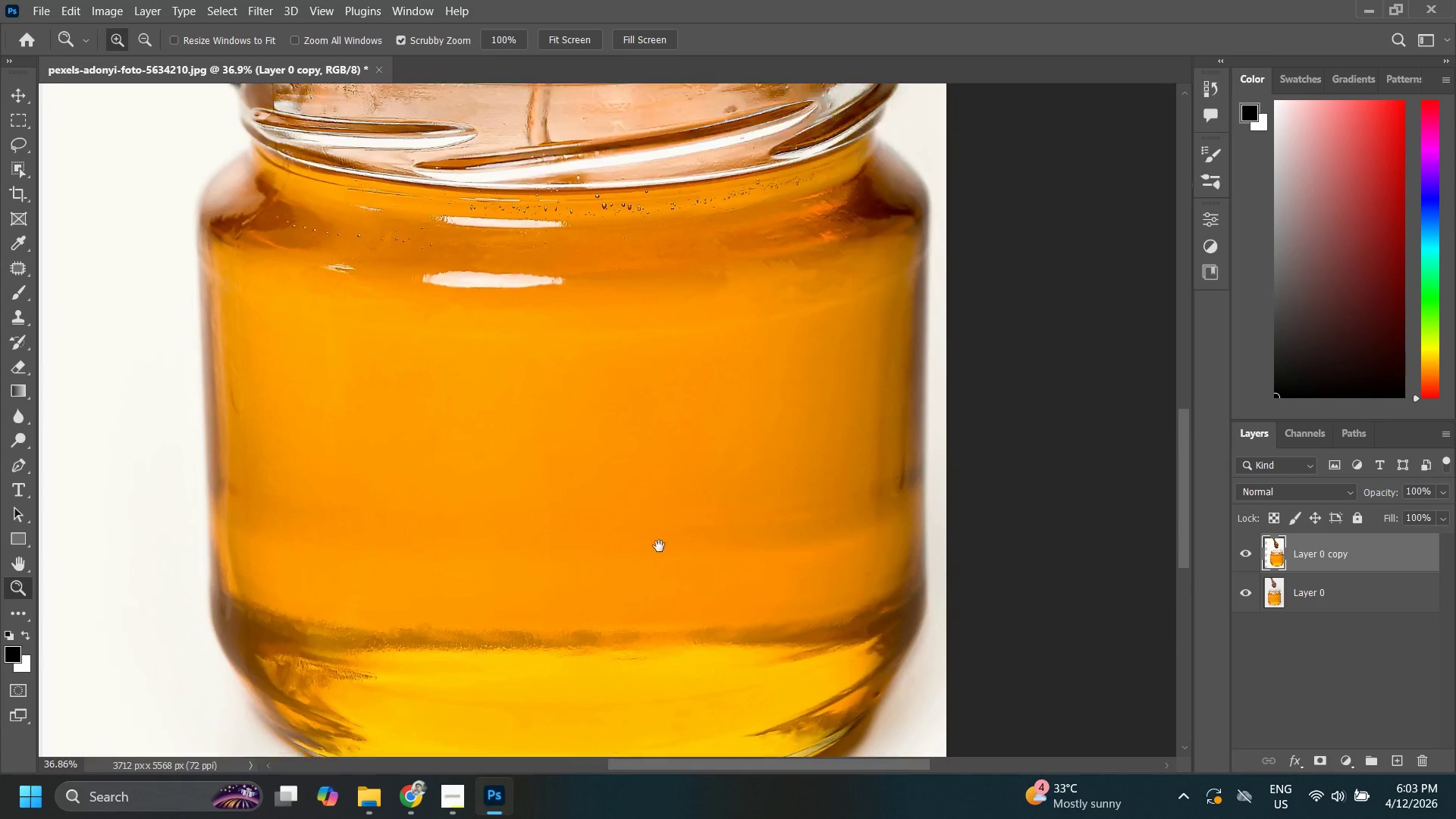 
left_click_drag(start_coordinate=[661, 539], to_coordinate=[598, 660])
 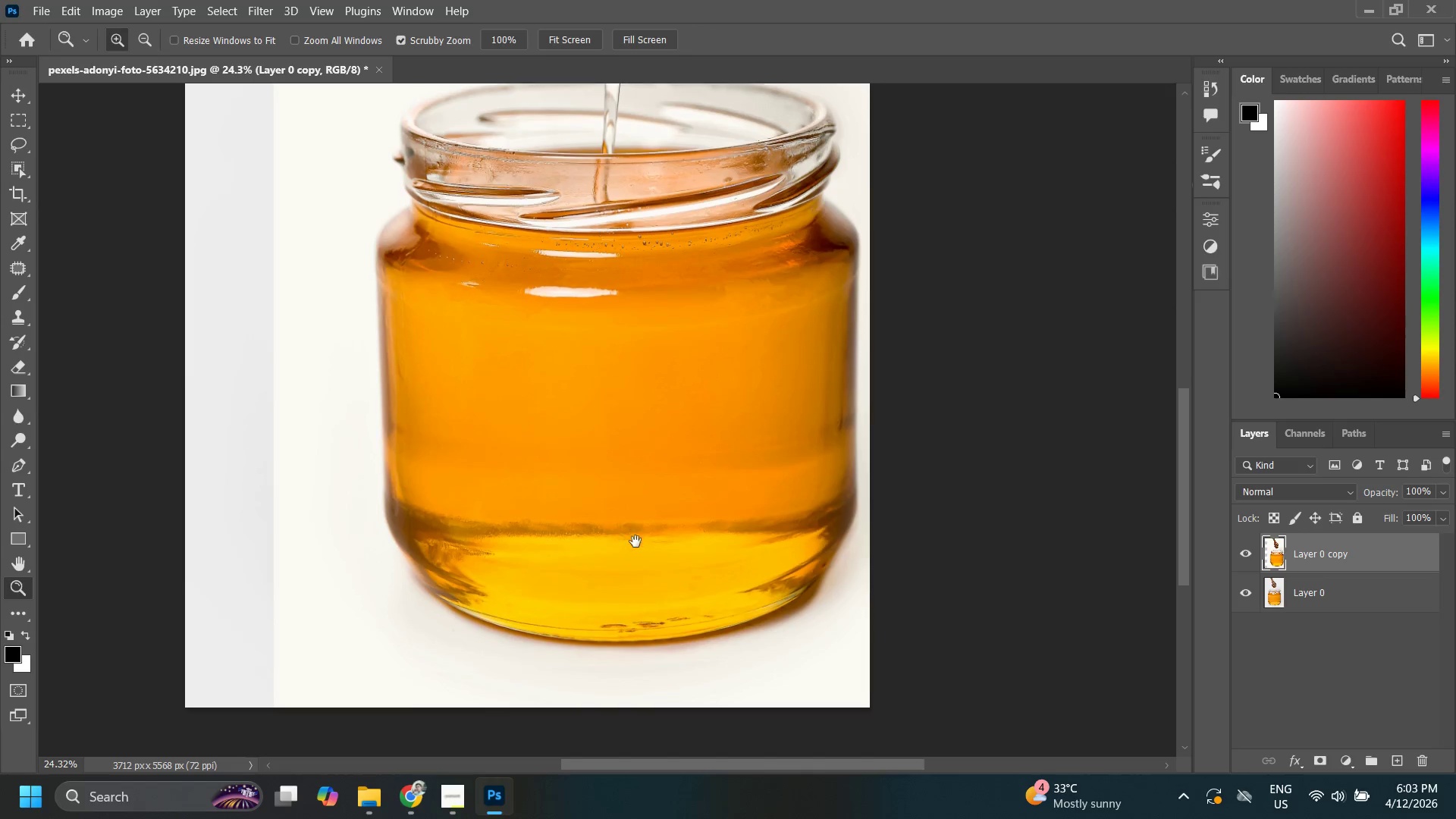 
left_click_drag(start_coordinate=[613, 647], to_coordinate=[635, 541])
 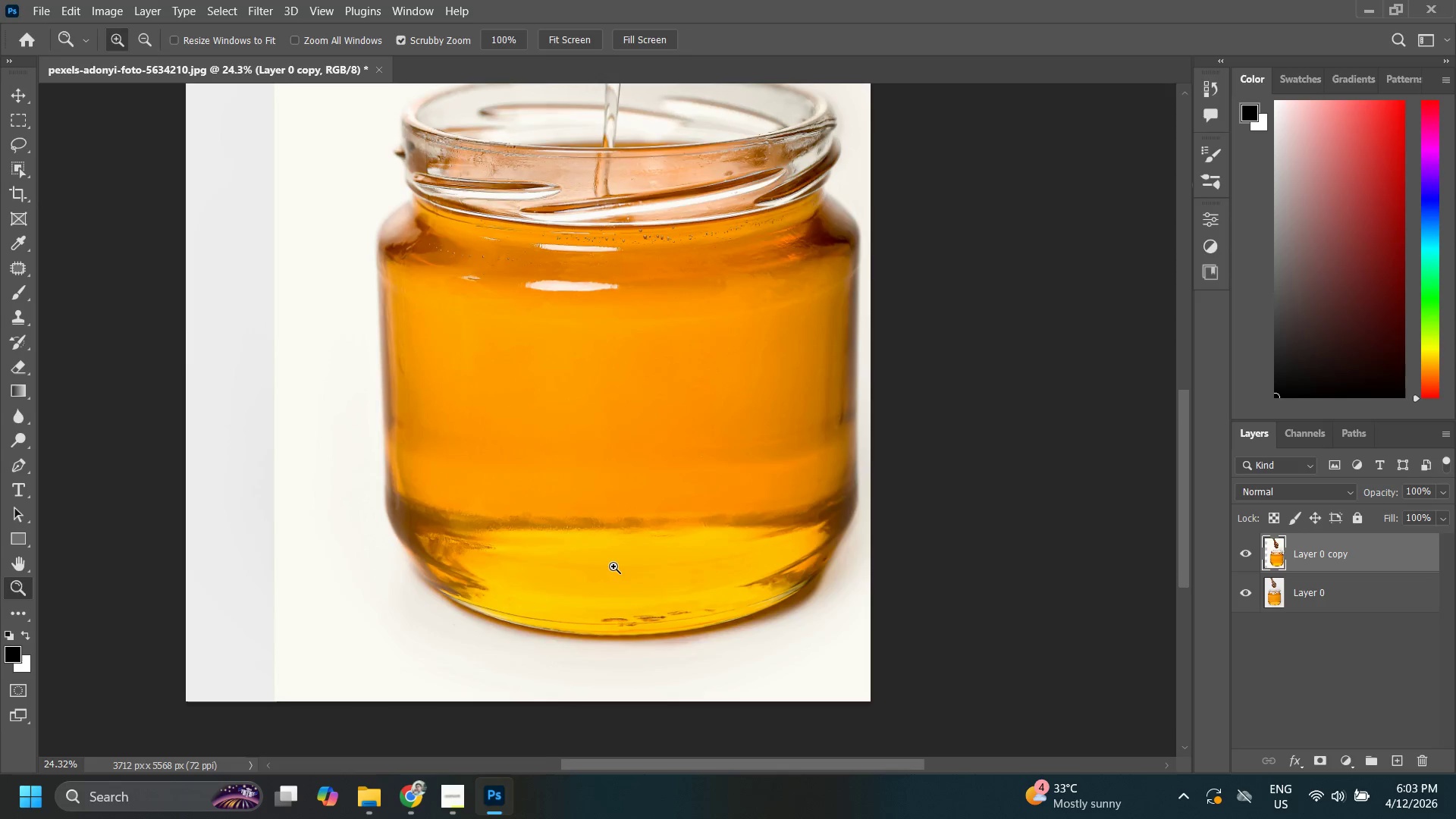 
left_click_drag(start_coordinate=[613, 566], to_coordinate=[636, 566])
 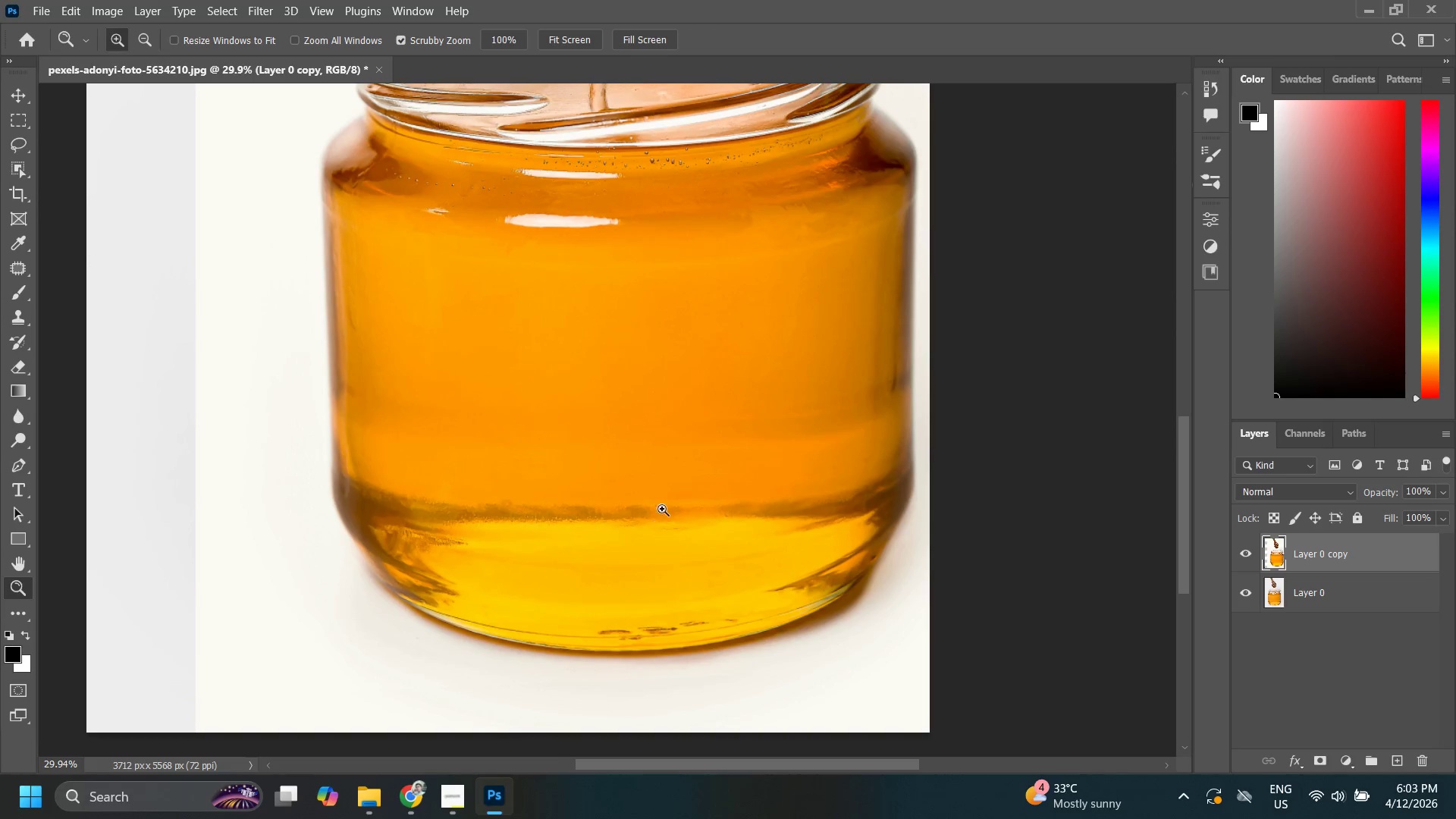 
left_click_drag(start_coordinate=[667, 491], to_coordinate=[631, 573])
 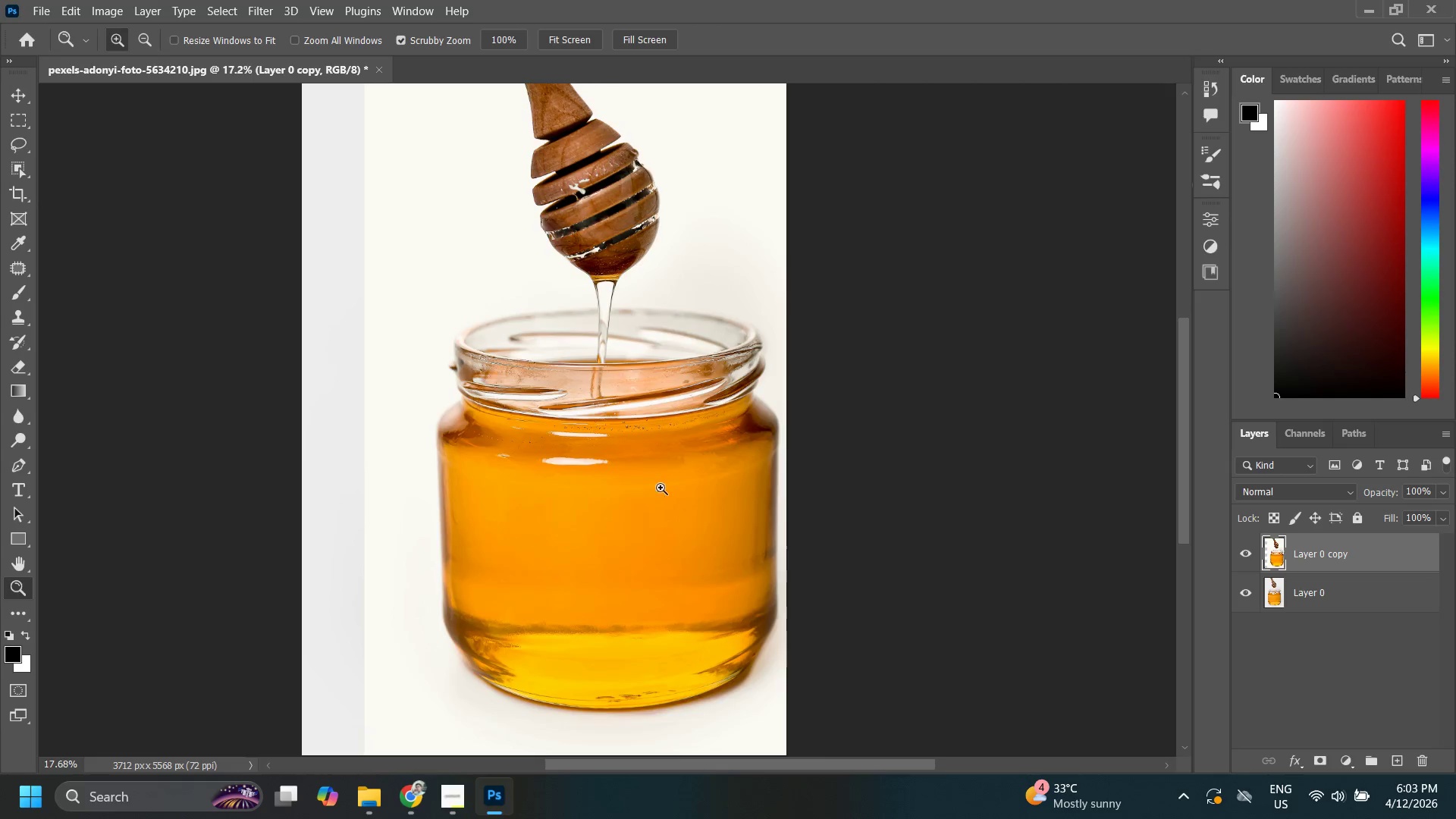 
left_click_drag(start_coordinate=[633, 535], to_coordinate=[617, 602])
 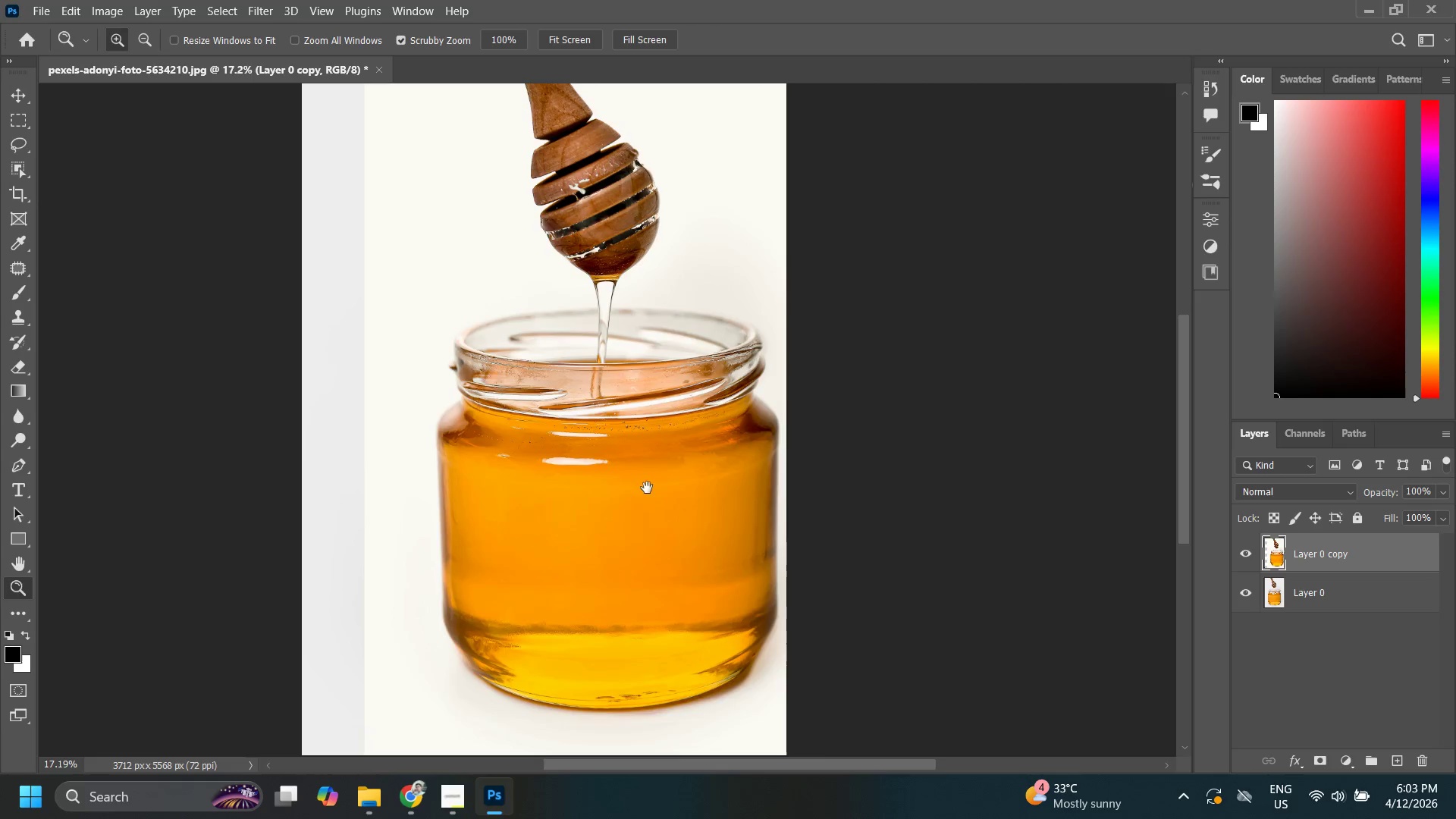 
left_click_drag(start_coordinate=[645, 488], to_coordinate=[711, 447])
 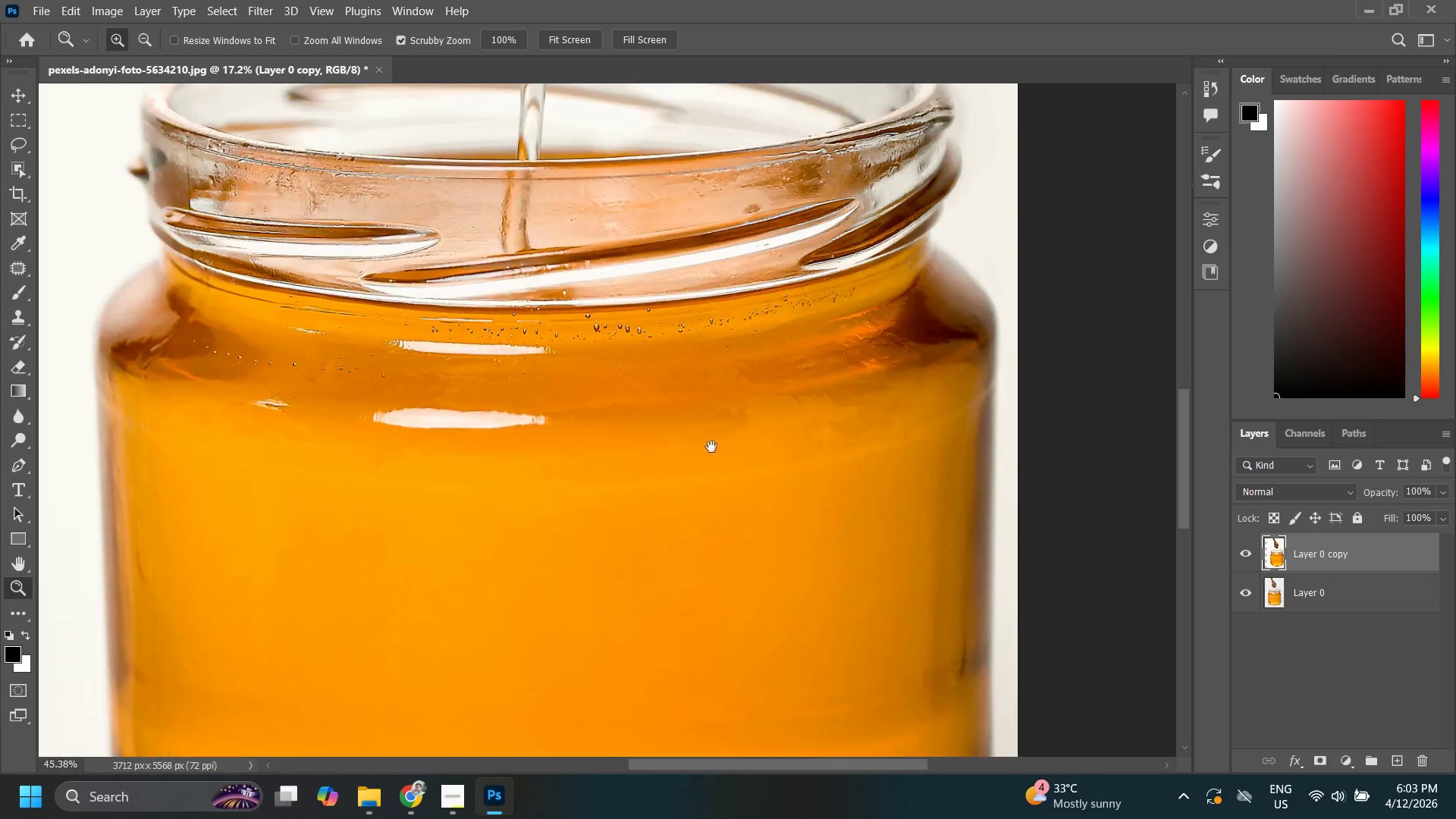 
left_click_drag(start_coordinate=[804, 466], to_coordinate=[592, 309])
 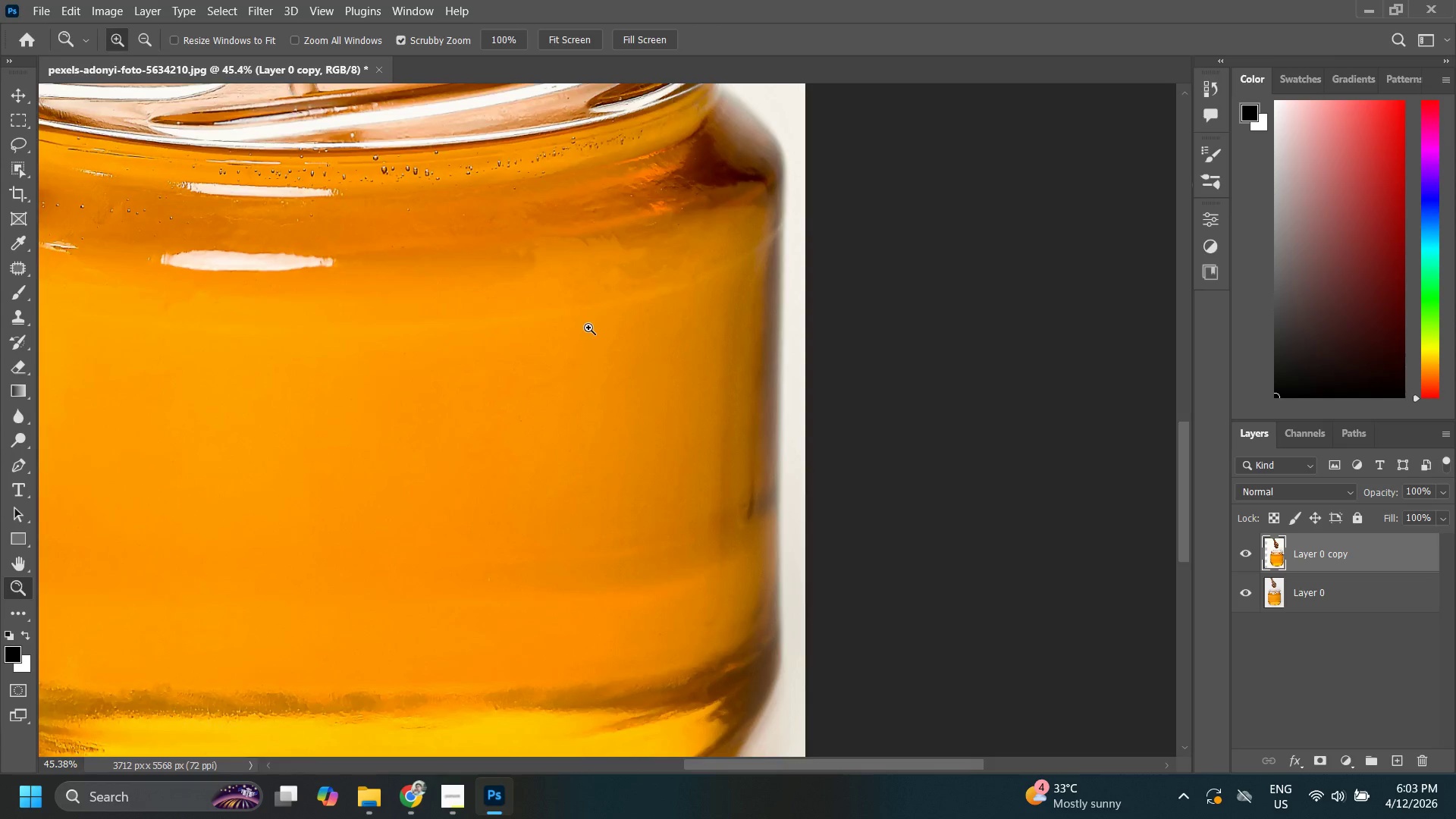 
left_click_drag(start_coordinate=[595, 304], to_coordinate=[579, 356])
 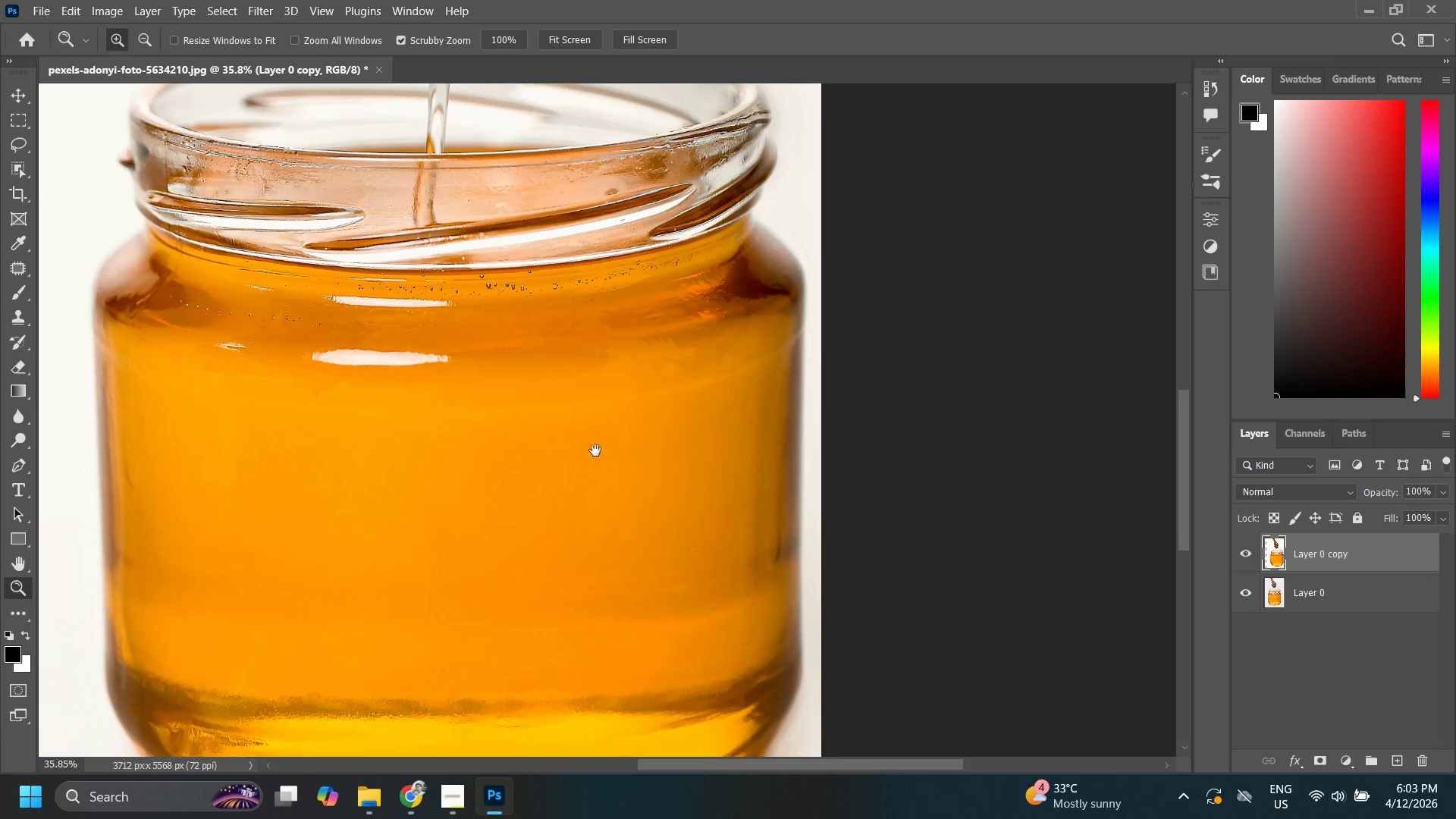 
left_click_drag(start_coordinate=[547, 384], to_coordinate=[596, 456])
 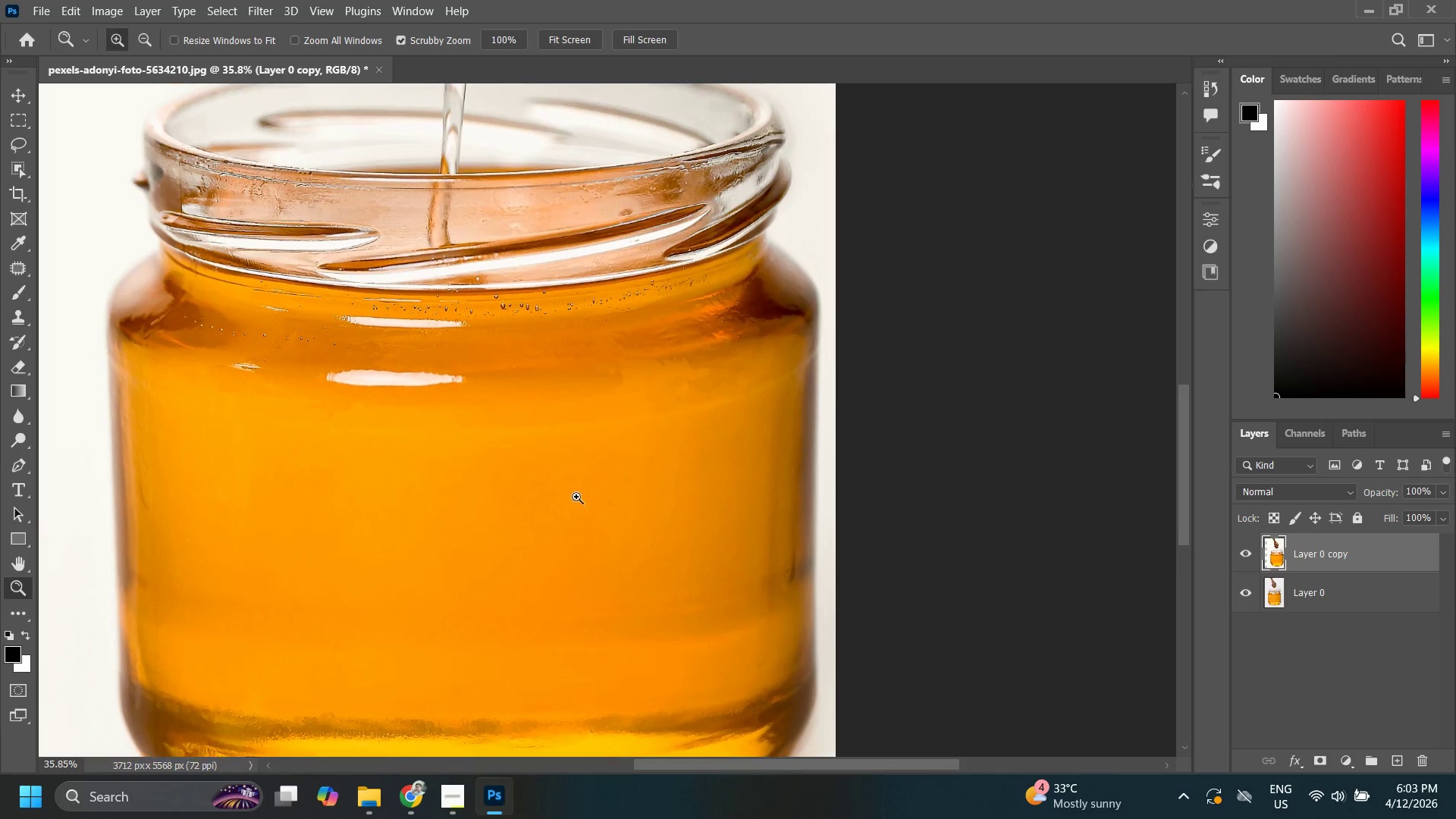 
left_click_drag(start_coordinate=[594, 466], to_coordinate=[644, 441])
 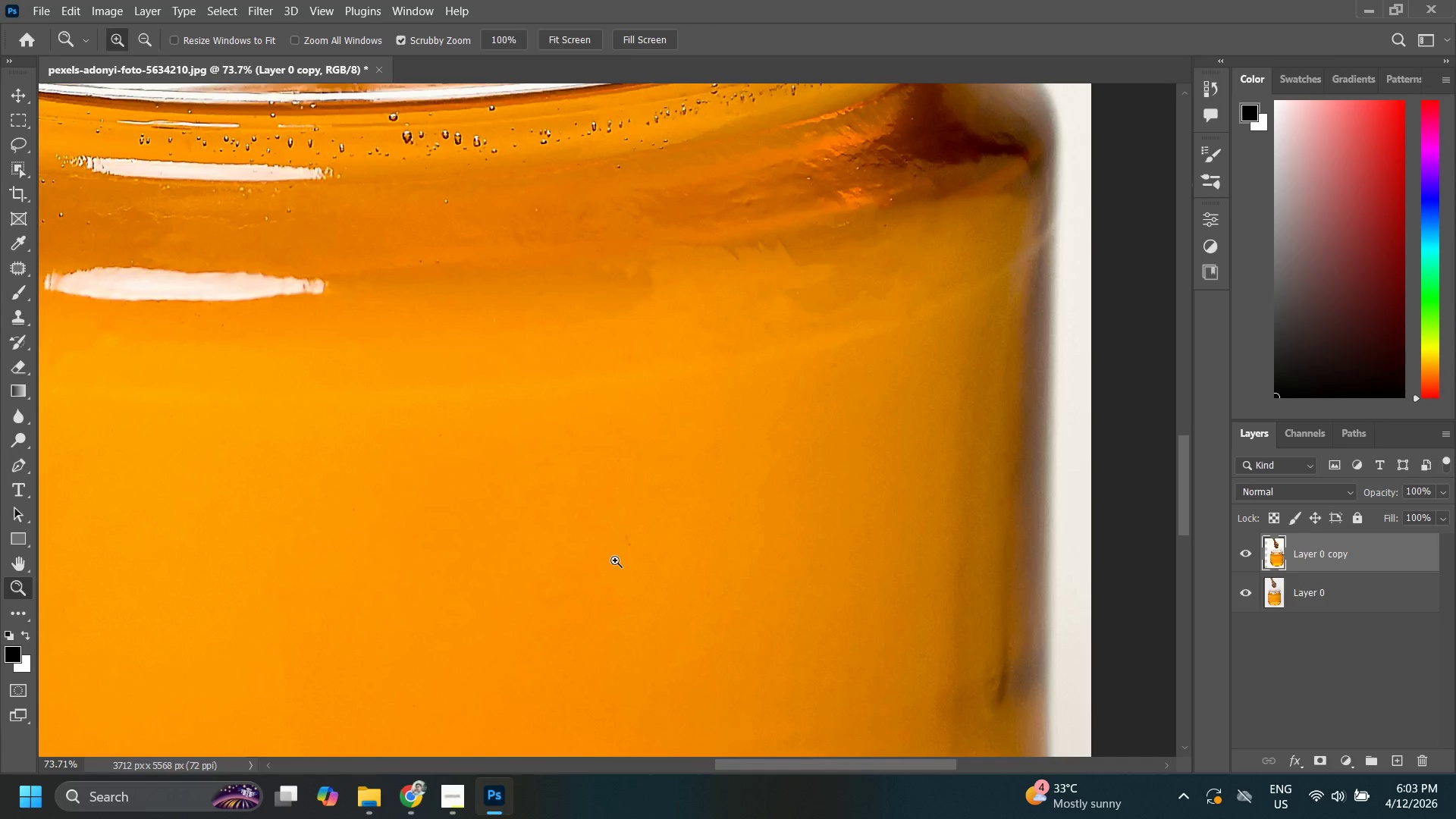 
left_click_drag(start_coordinate=[617, 562], to_coordinate=[654, 540])
 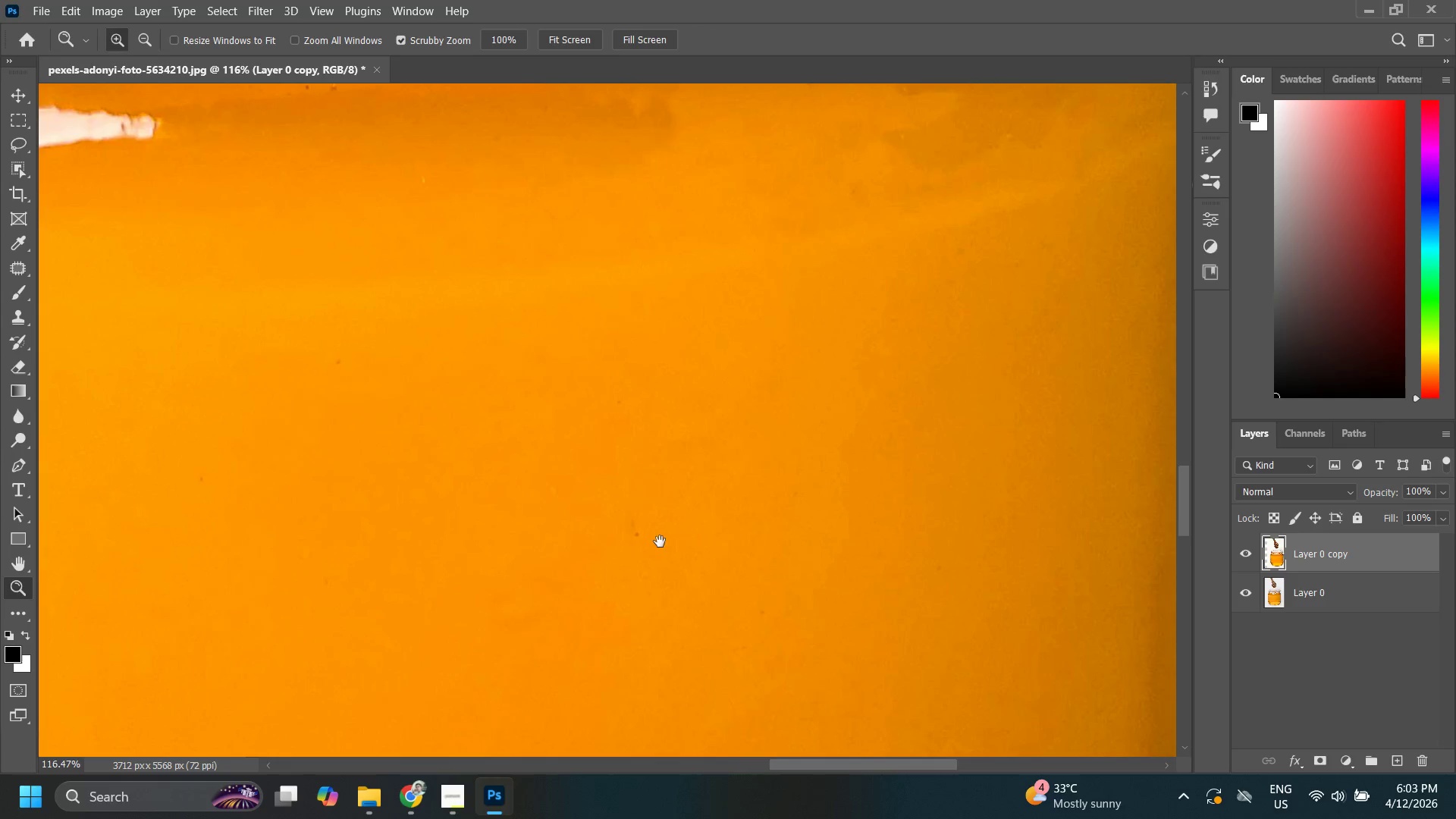 
left_click_drag(start_coordinate=[661, 544], to_coordinate=[691, 507])
 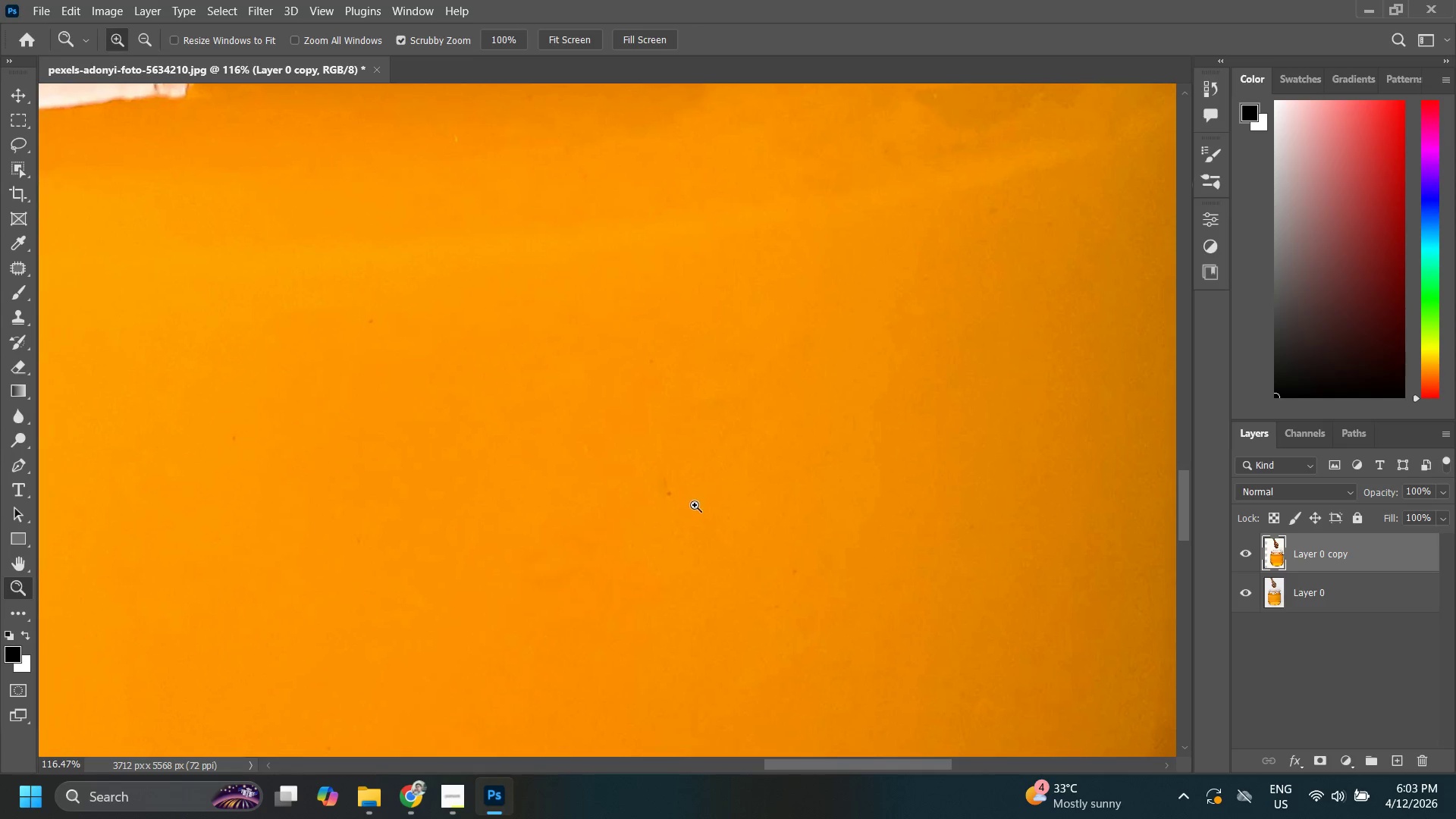 
left_click_drag(start_coordinate=[695, 505], to_coordinate=[682, 514])
 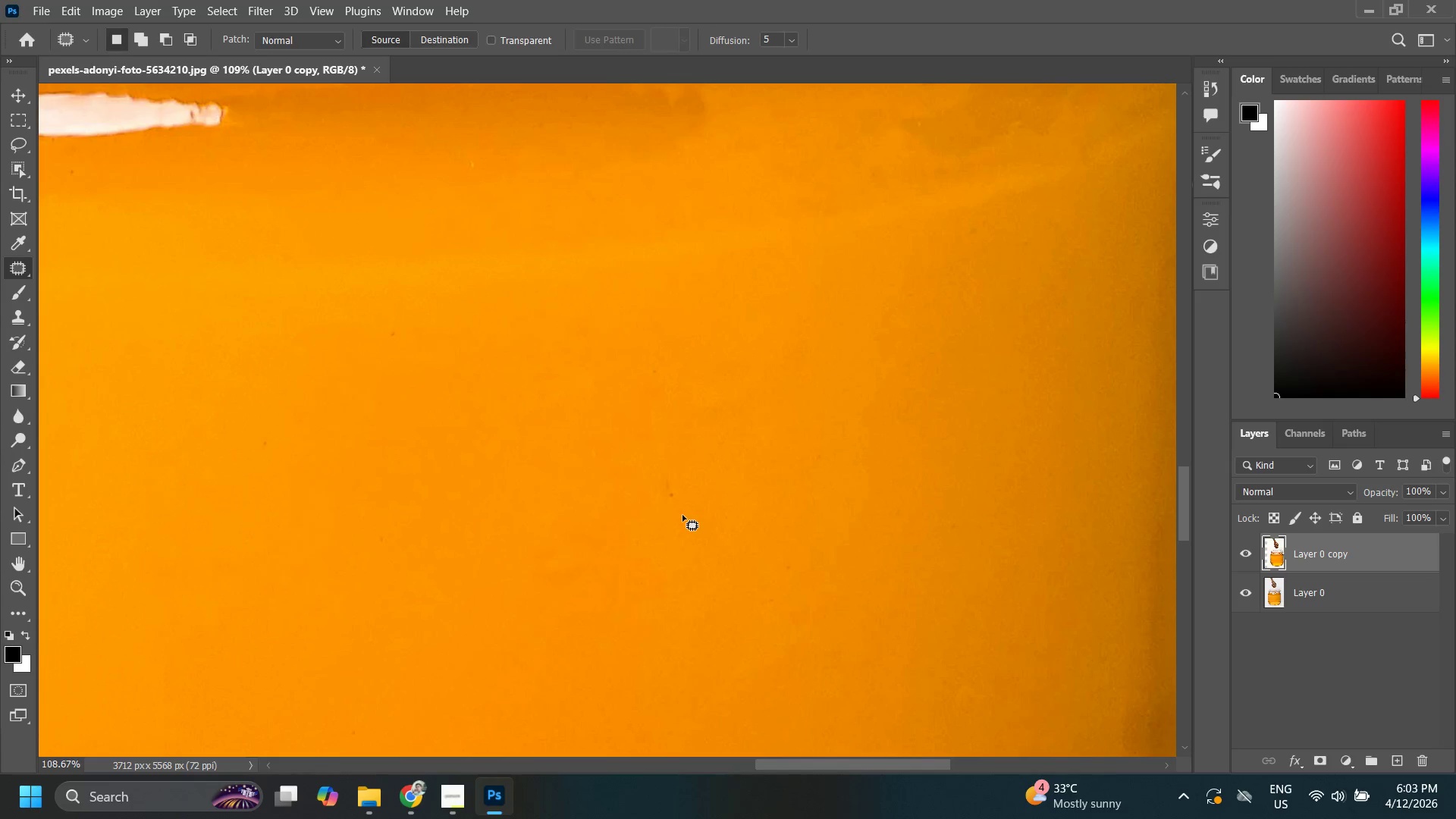 
type(JJJJJ)
 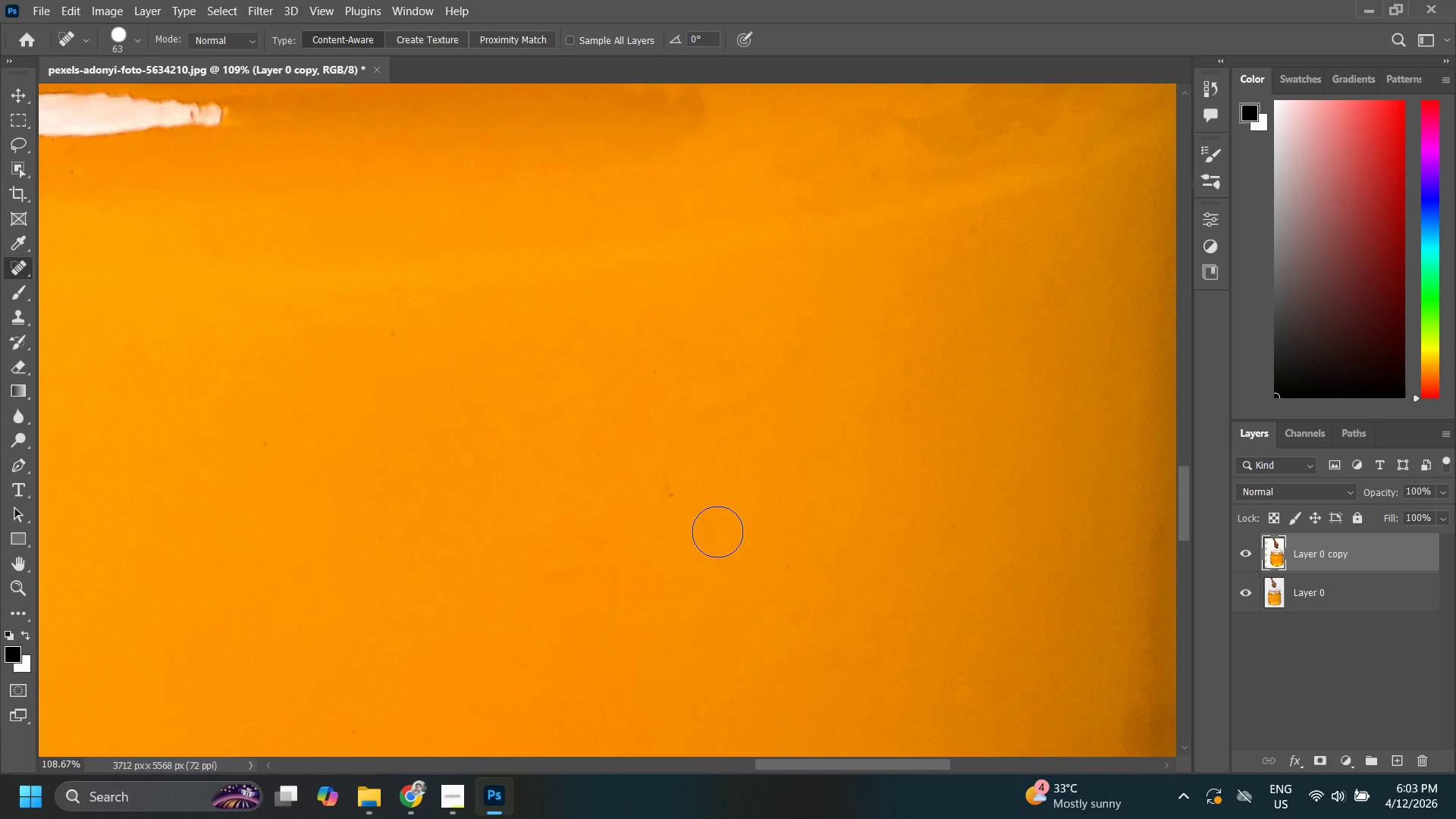 
left_click_drag(start_coordinate=[701, 498], to_coordinate=[666, 475])
 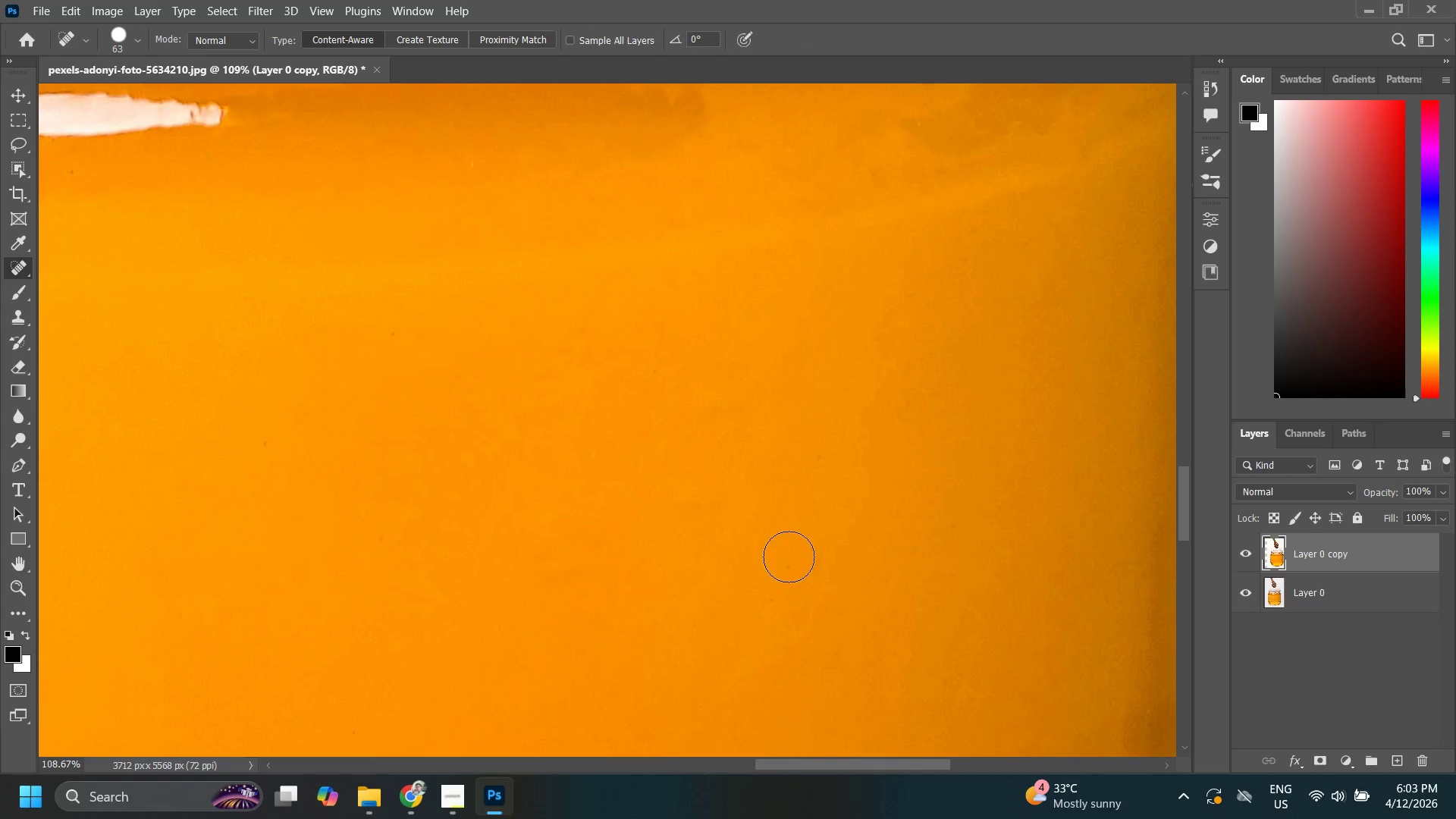 
hold_key(key=Space, duration=0.69)
 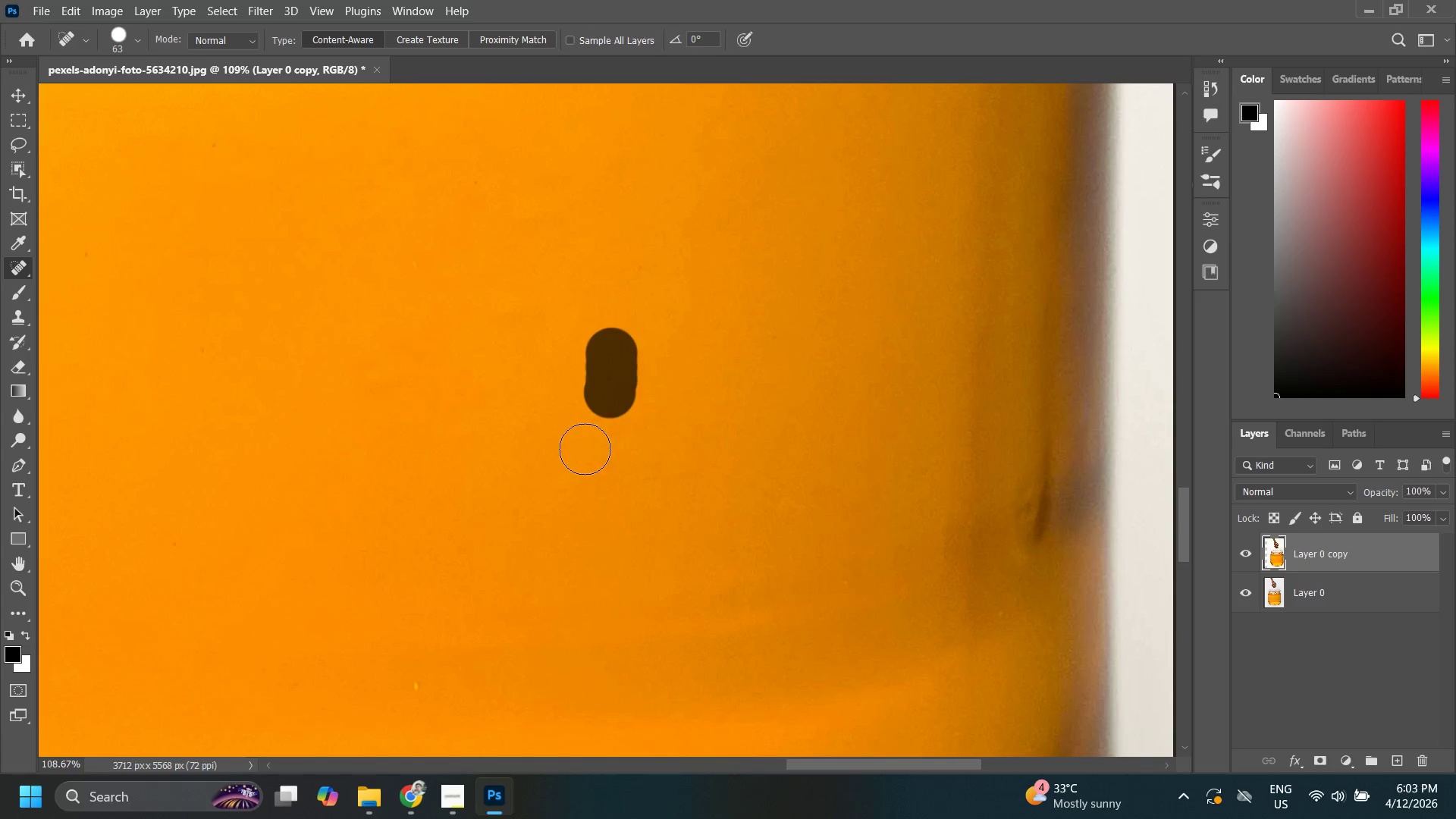 
left_click_drag(start_coordinate=[783, 504], to_coordinate=[604, 315])
 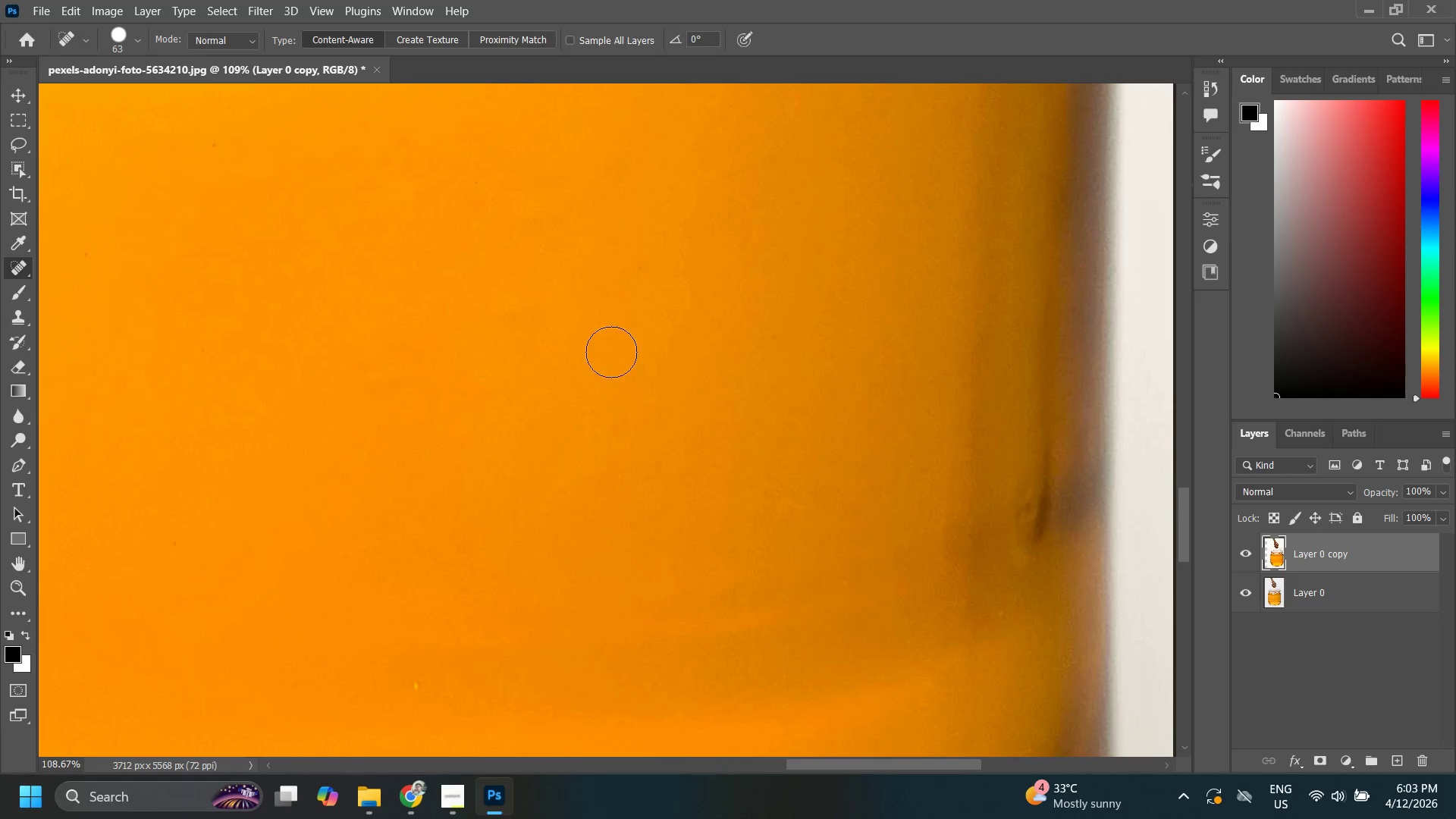 
left_click_drag(start_coordinate=[611, 353], to_coordinate=[609, 394])
 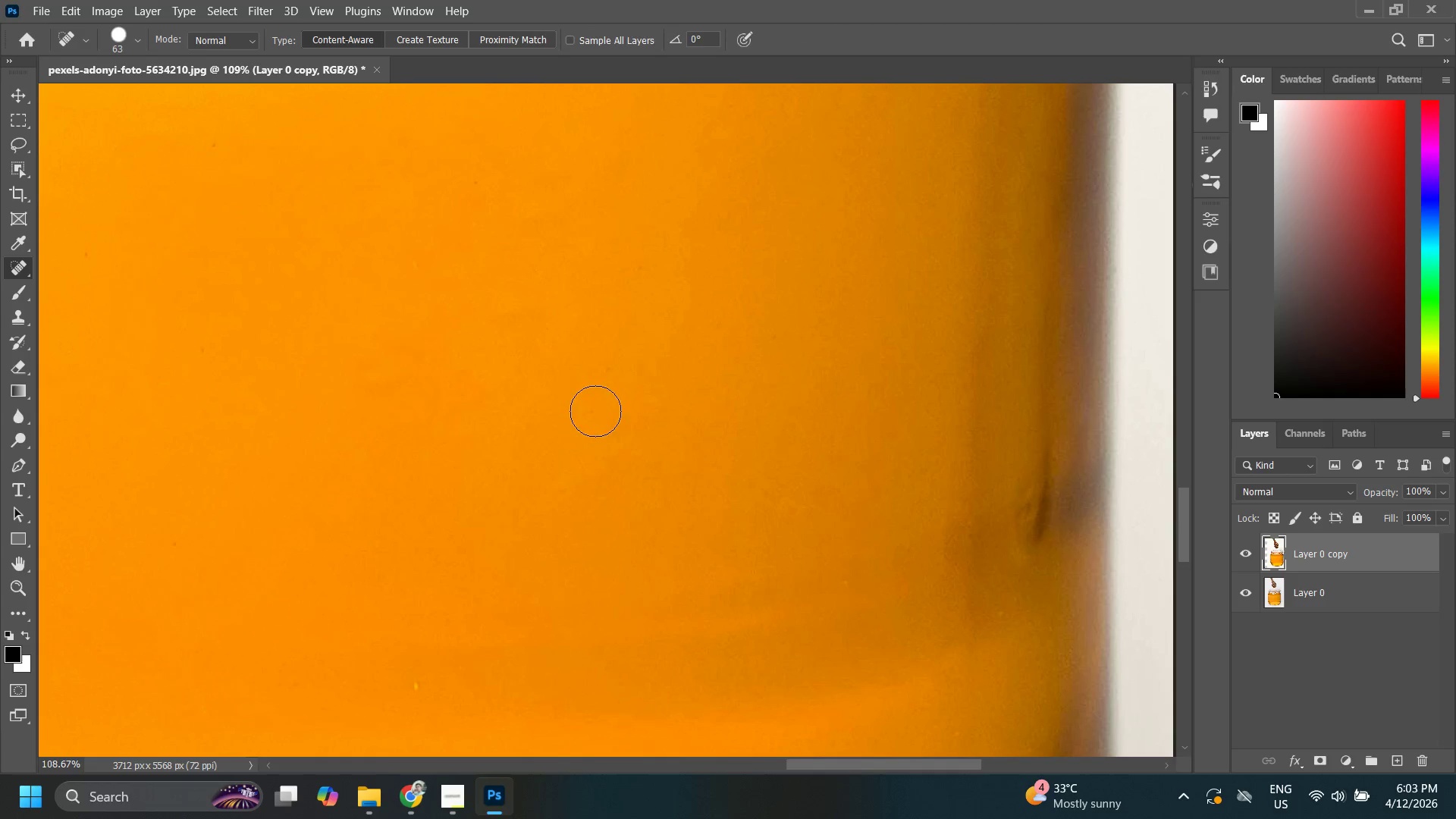 
left_click_drag(start_coordinate=[595, 411], to_coordinate=[592, 429])
 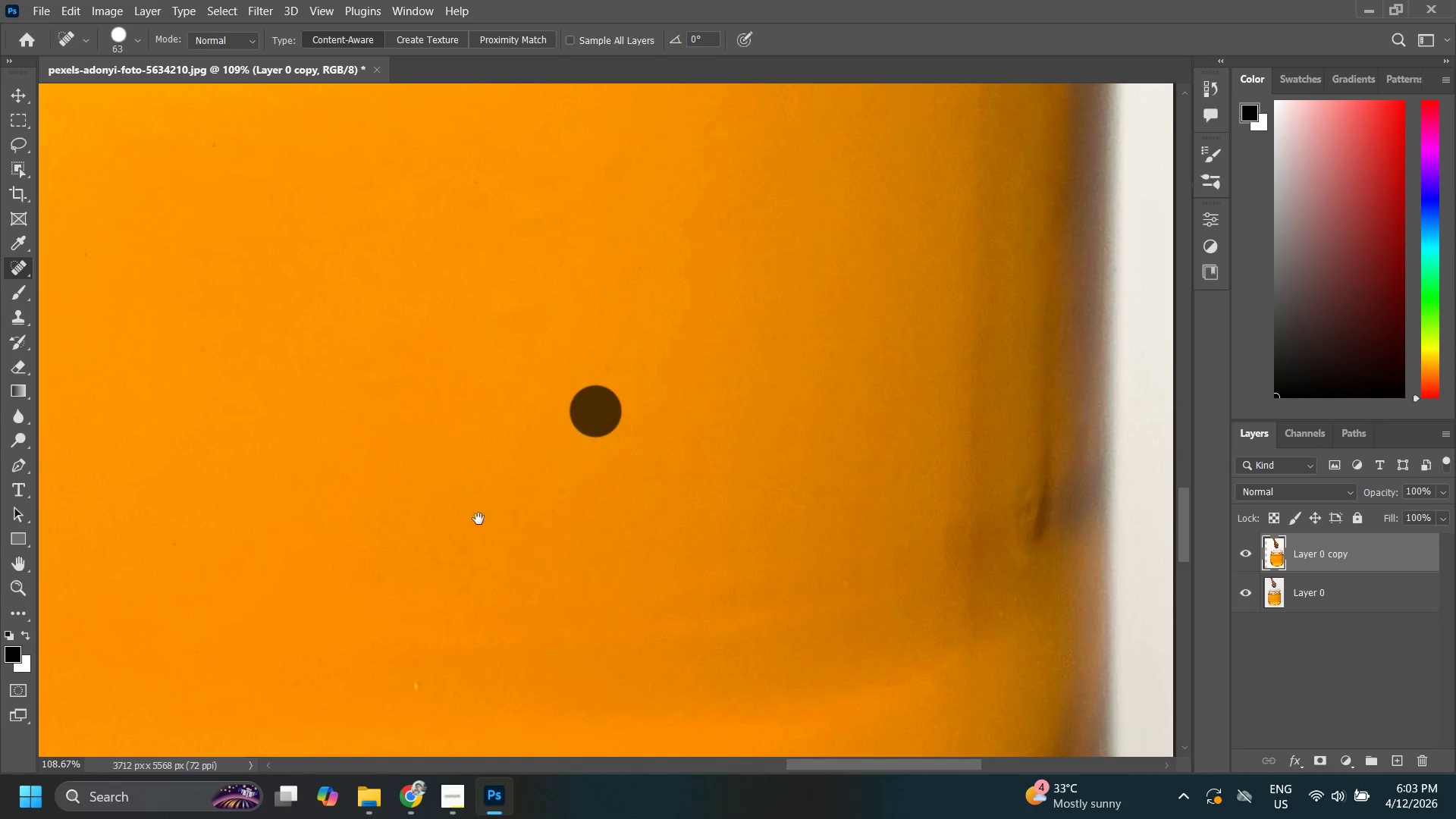 
hold_key(key=Space, duration=0.91)
 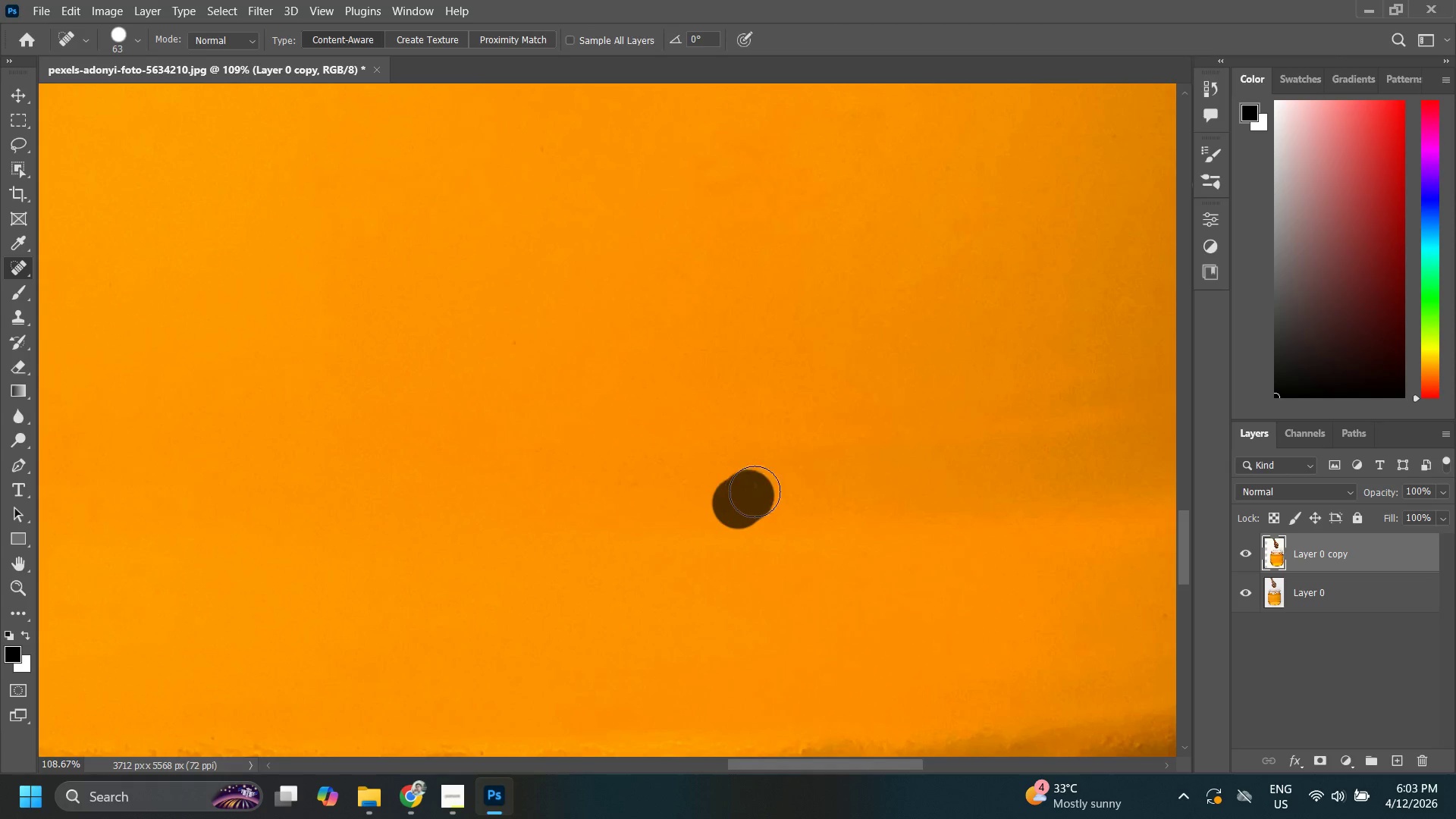 
left_click_drag(start_coordinate=[489, 527], to_coordinate=[829, 326])
 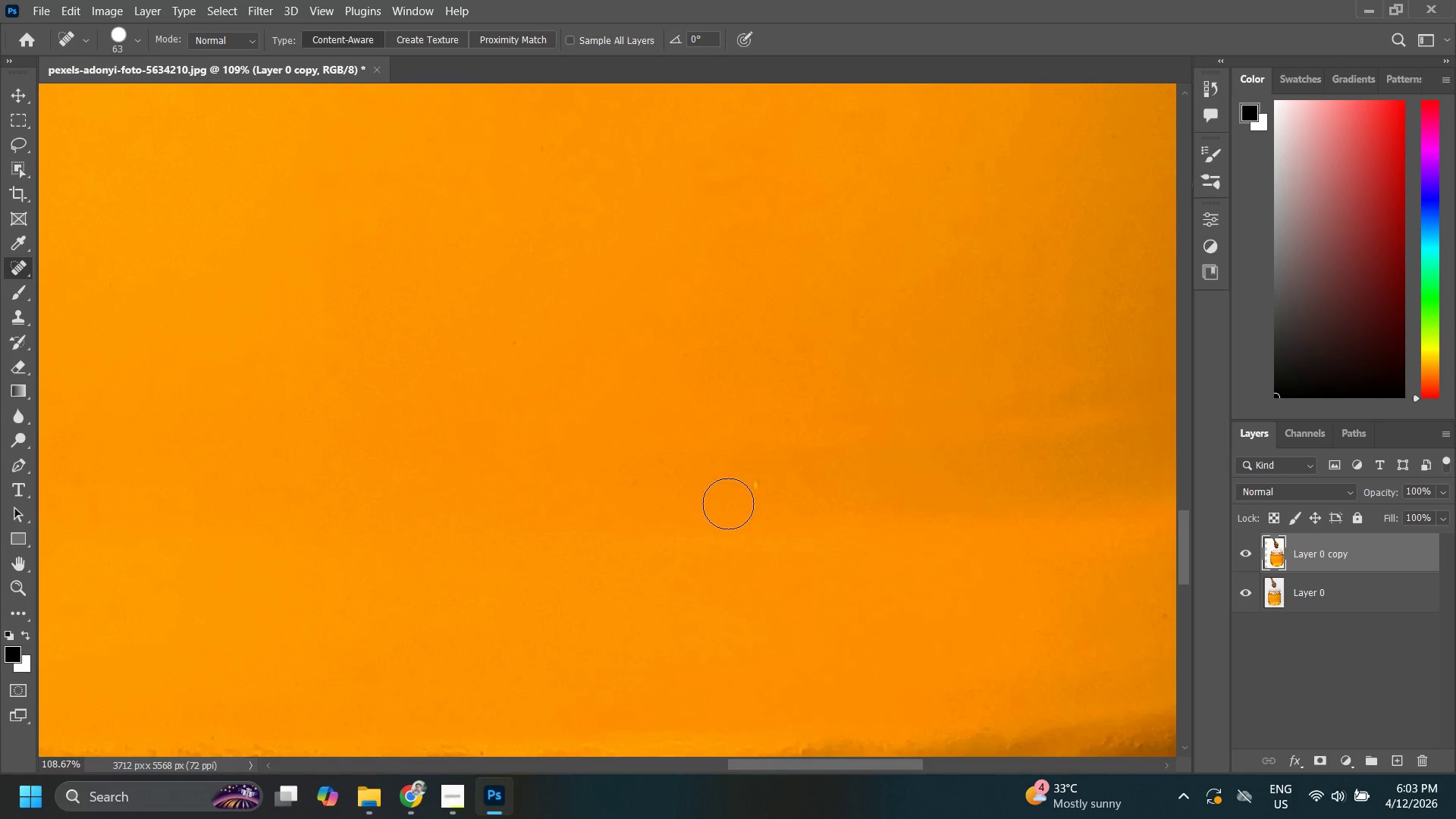 
left_click_drag(start_coordinate=[738, 503], to_coordinate=[750, 494])
 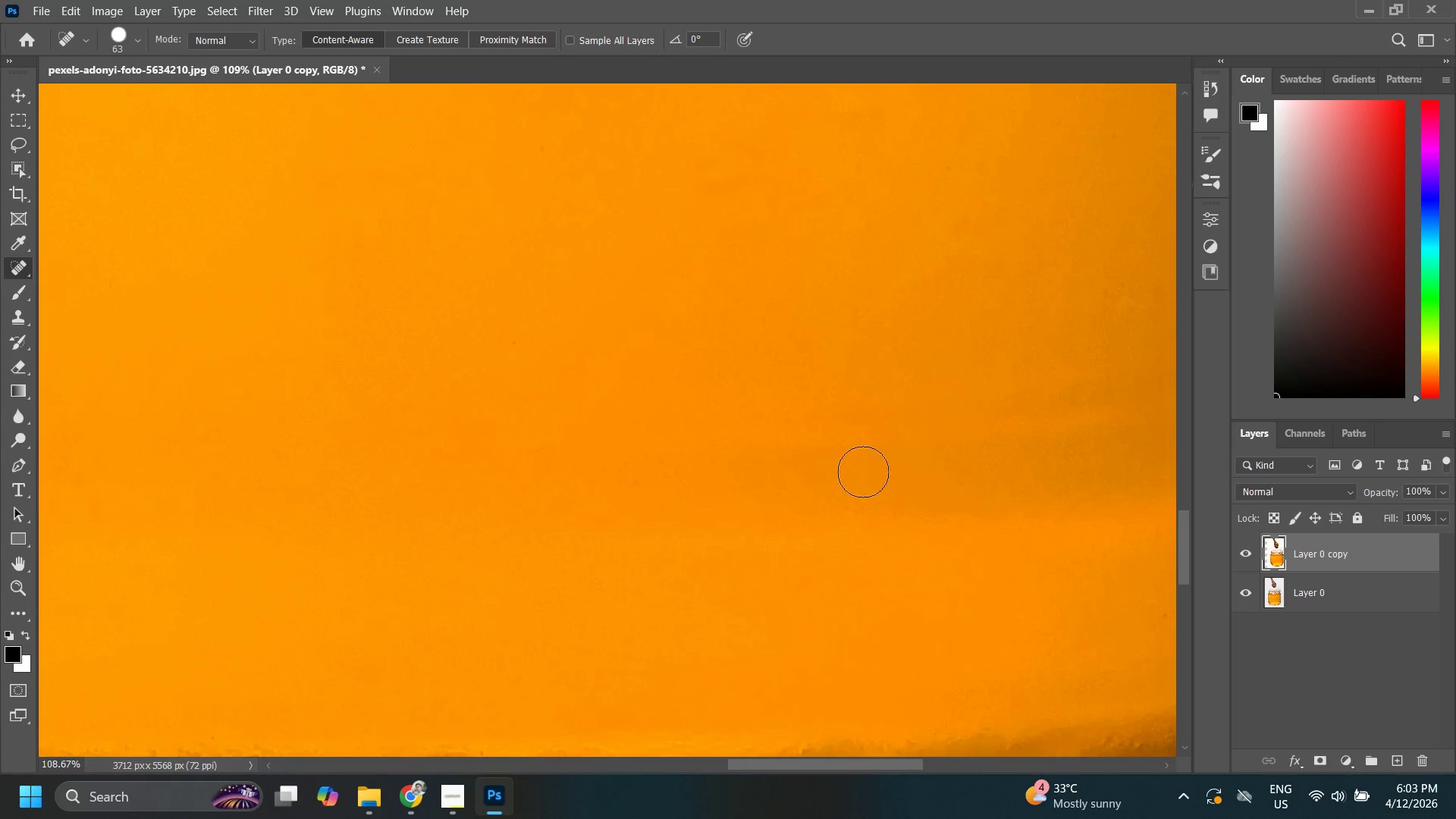 
hold_key(key=Space, duration=1.28)
 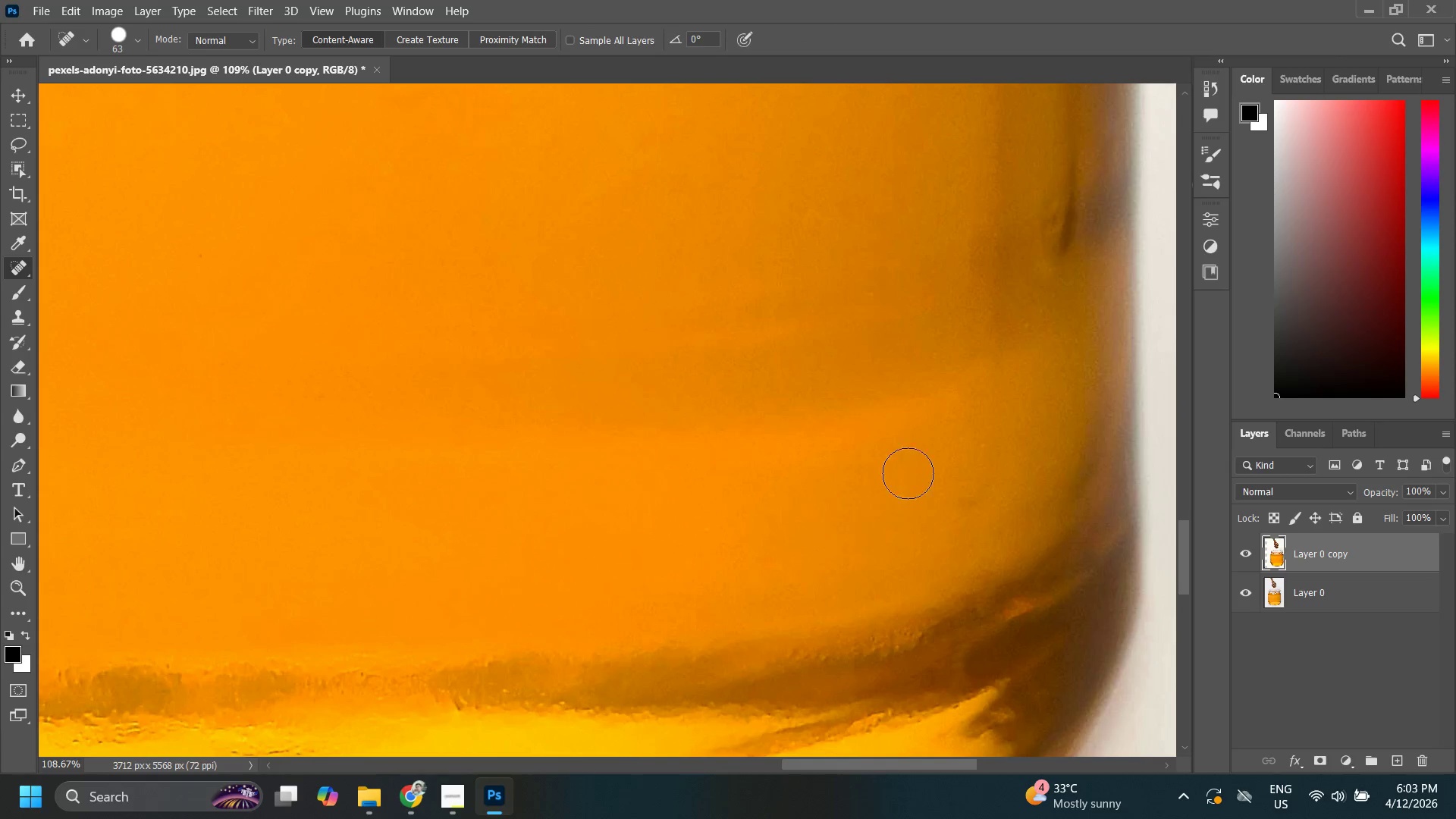 
left_click_drag(start_coordinate=[900, 484], to_coordinate=[586, 397])
 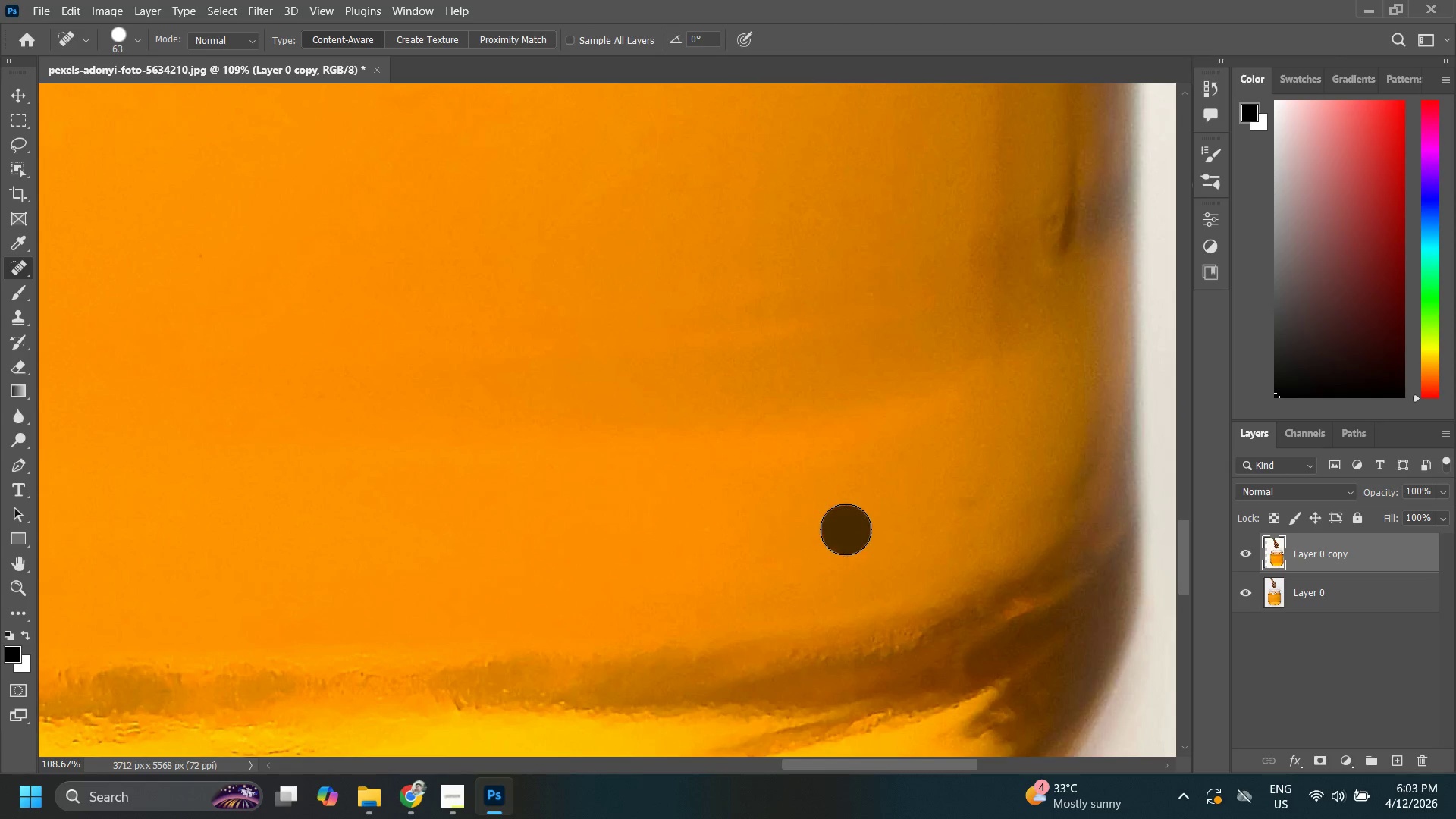 
left_click([846, 529])
 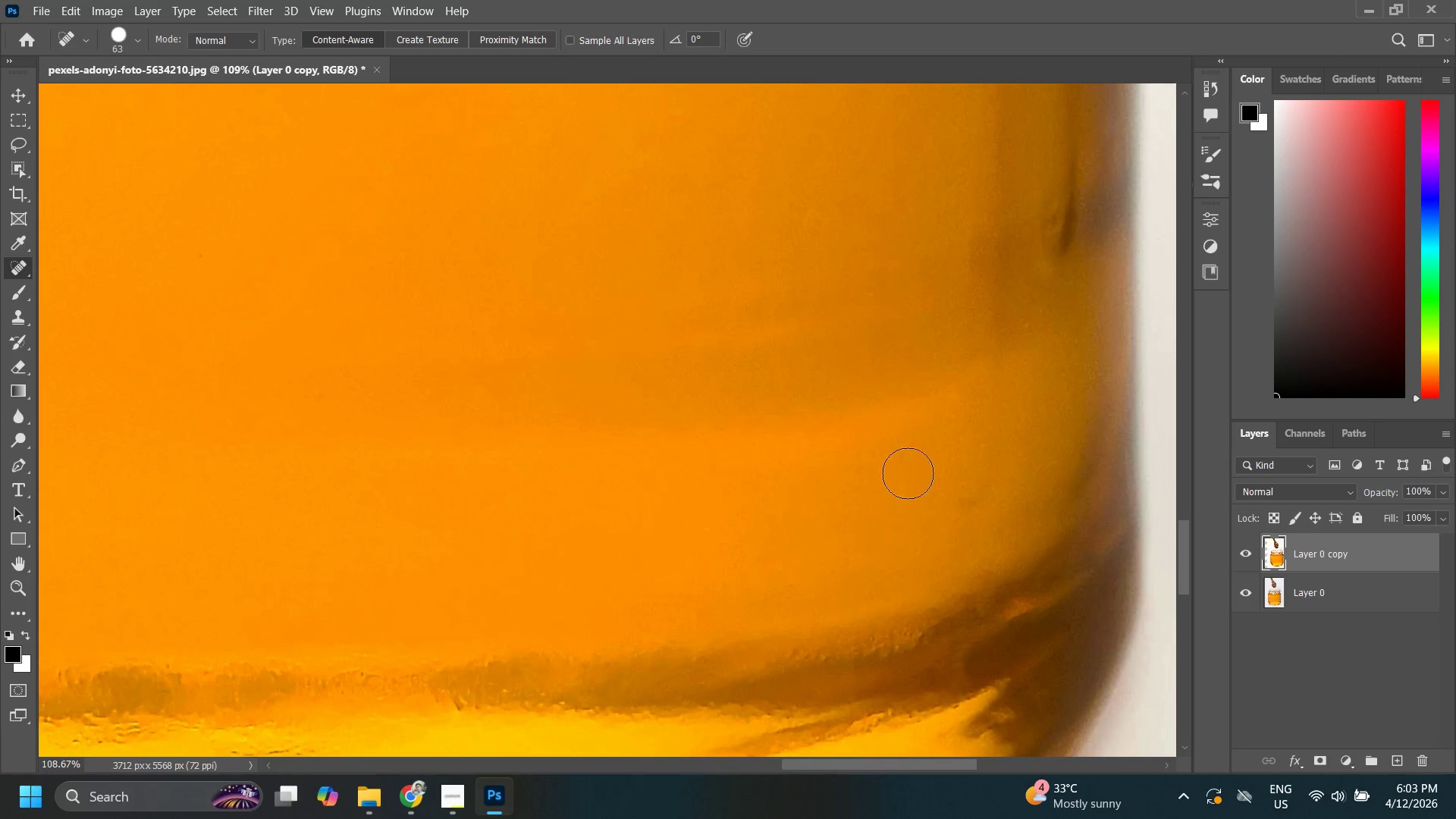 
hold_key(key=Space, duration=1.52)
 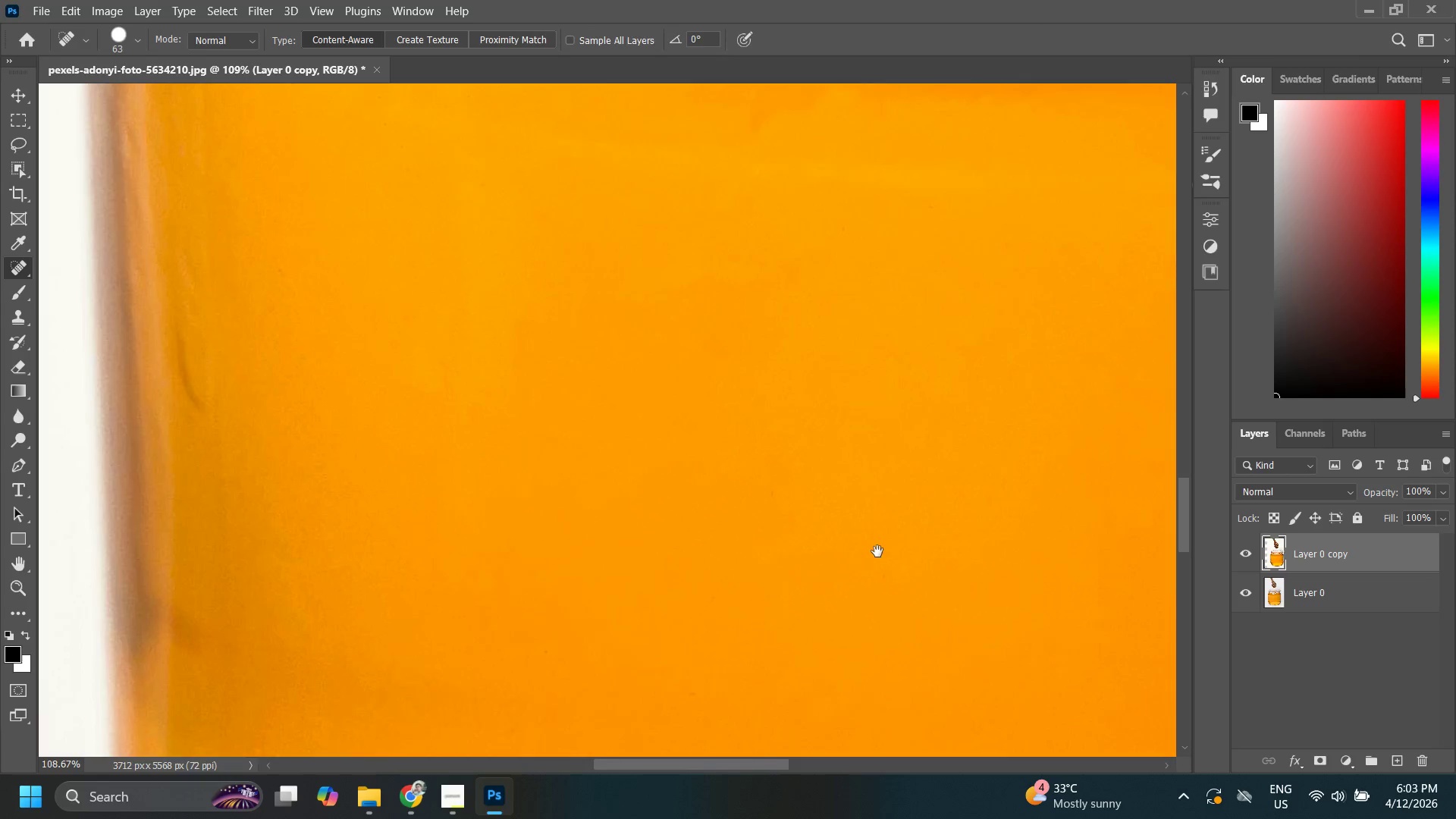 
left_click_drag(start_coordinate=[908, 460], to_coordinate=[866, 601])
 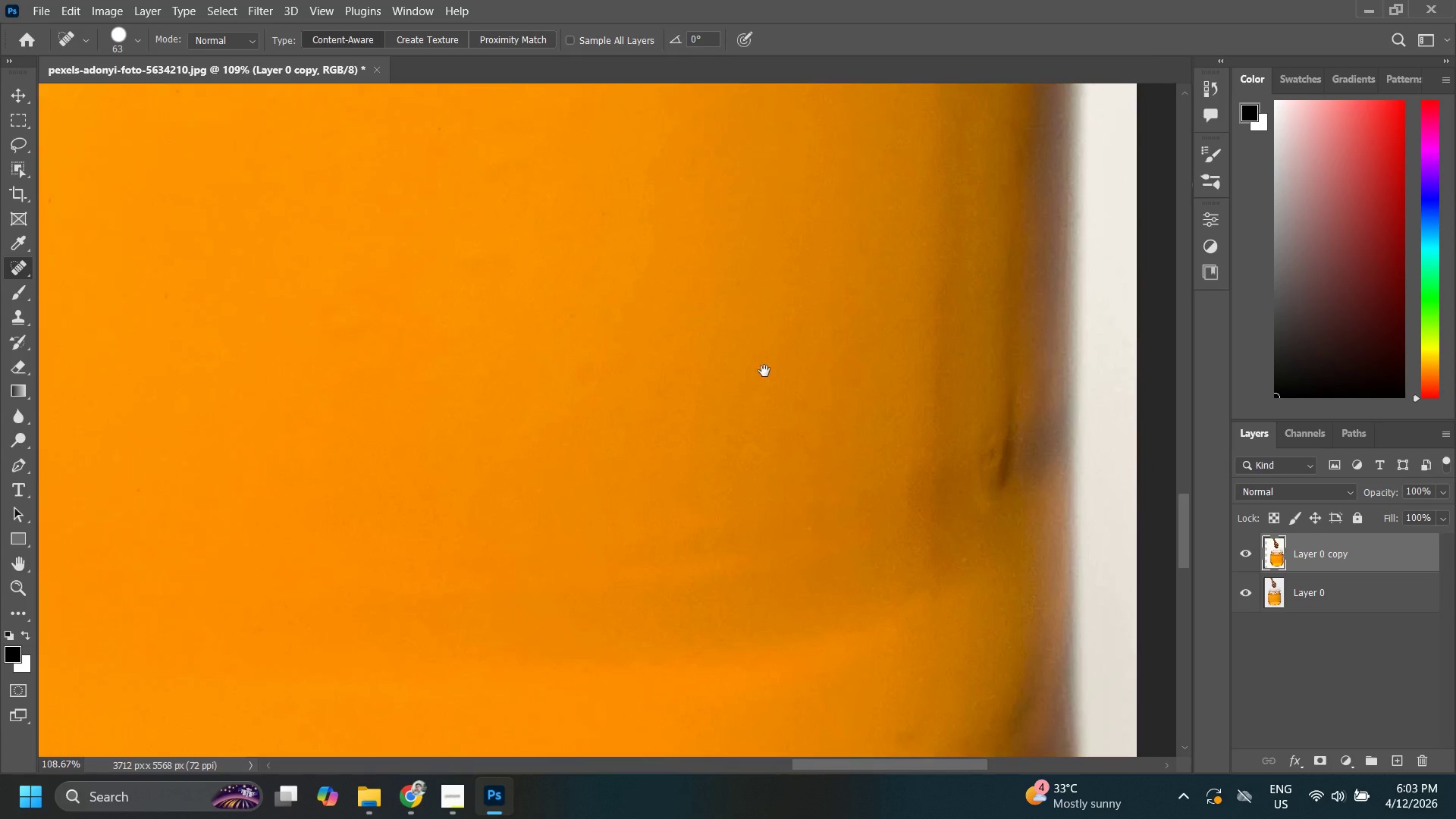 
left_click_drag(start_coordinate=[764, 371], to_coordinate=[830, 522])
 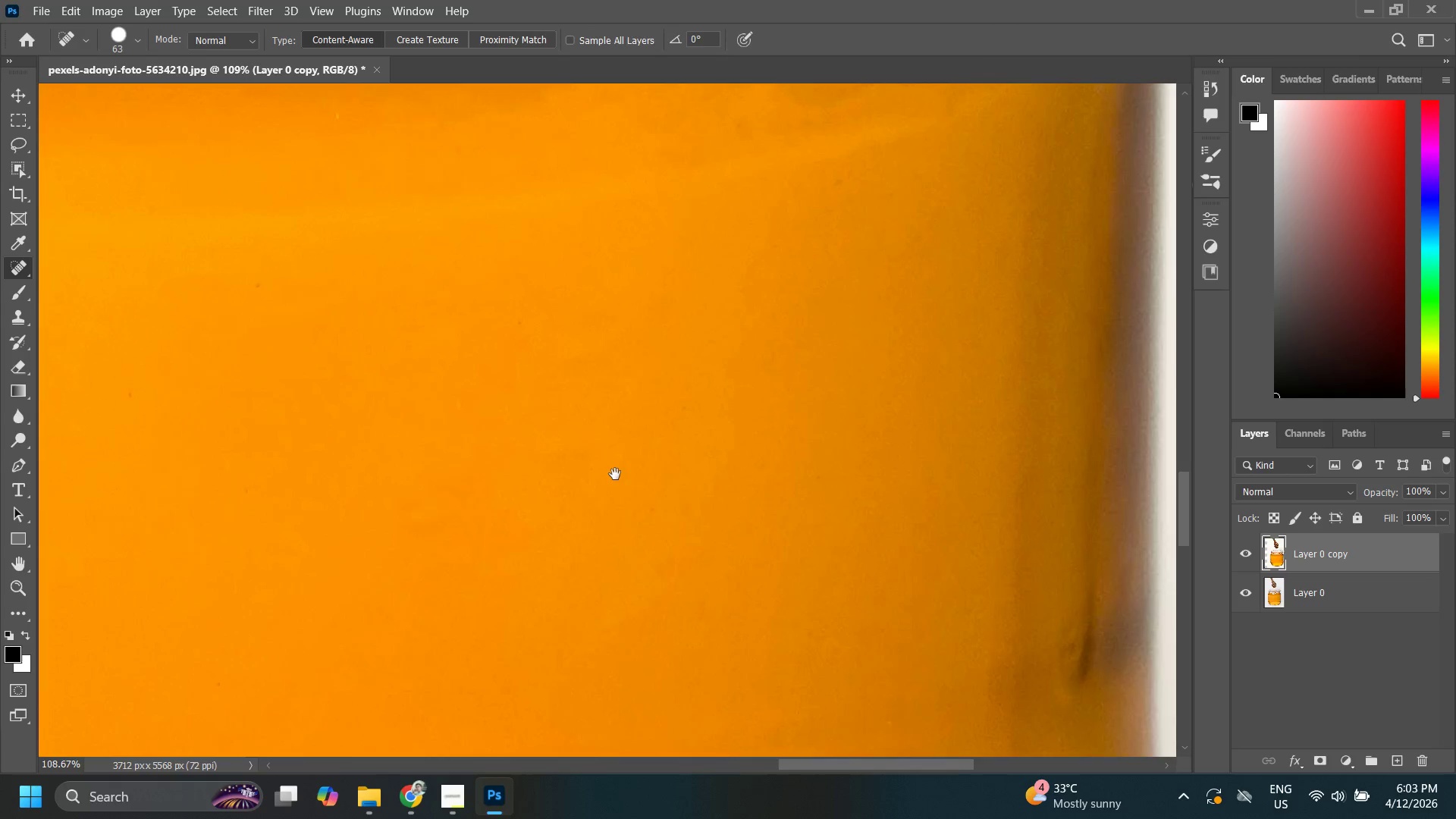 
left_click_drag(start_coordinate=[615, 471], to_coordinate=[1012, 393])
 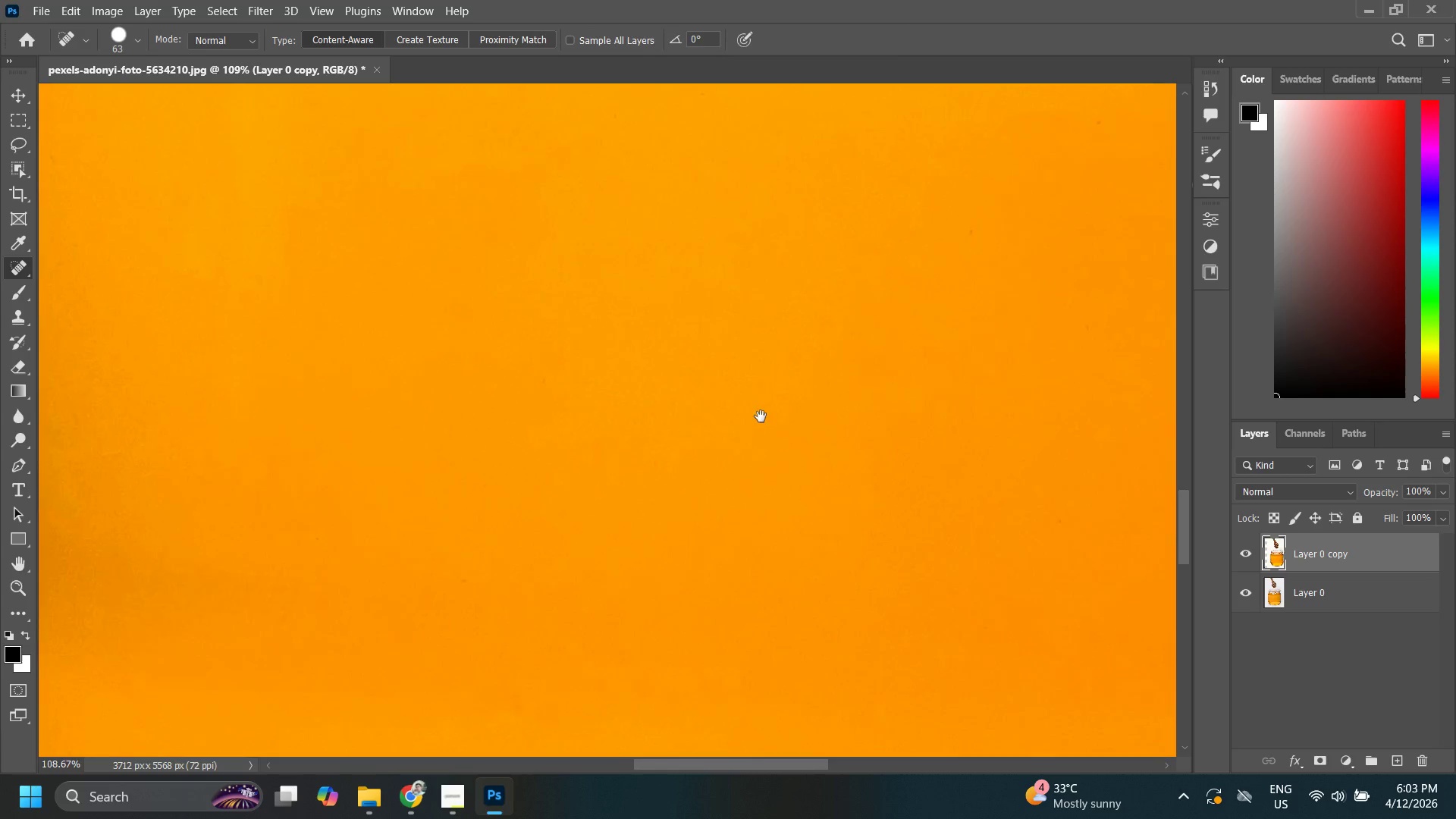 
left_click_drag(start_coordinate=[761, 416], to_coordinate=[877, 551])
 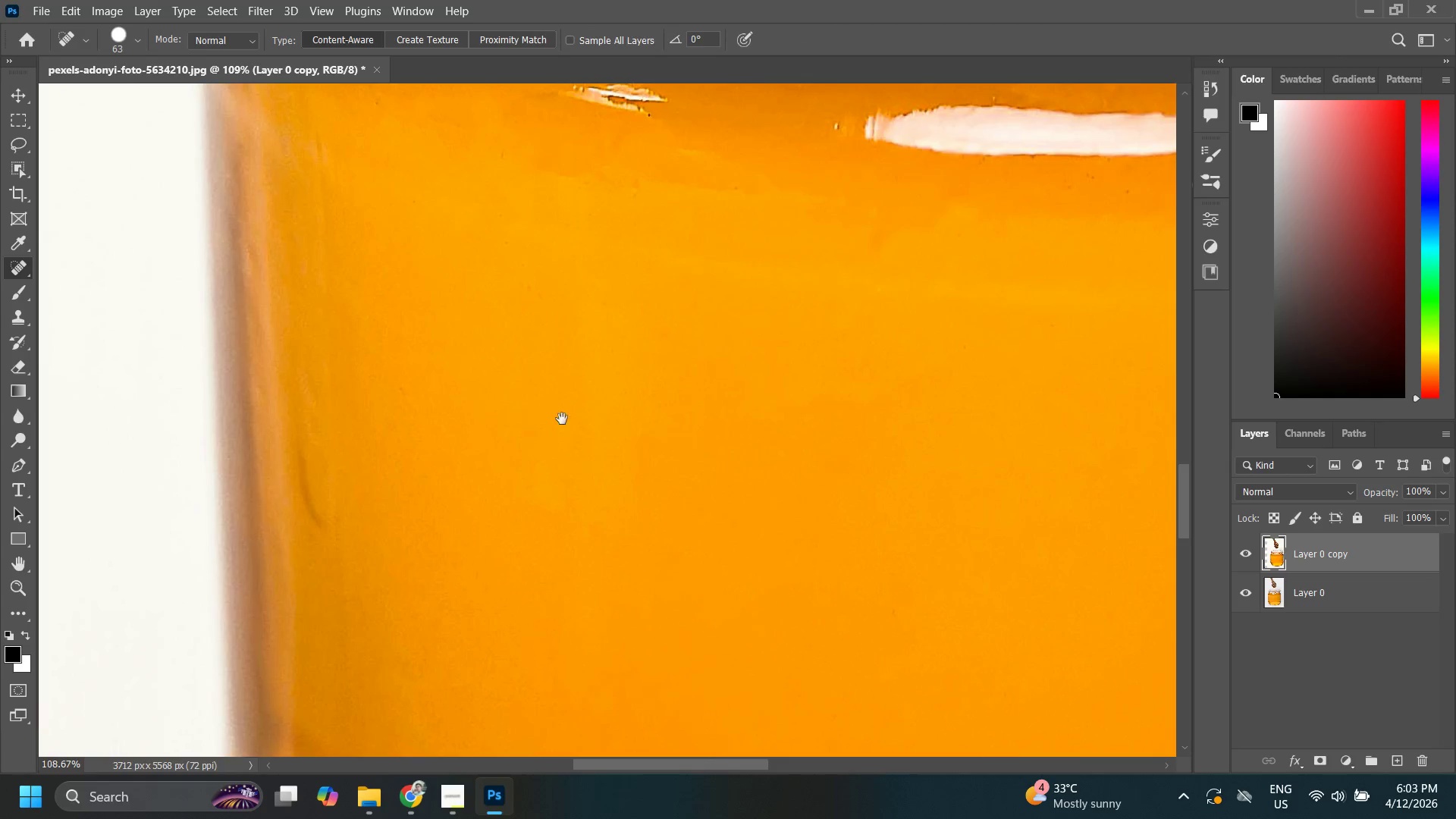 
hold_key(key=Space, duration=1.12)
 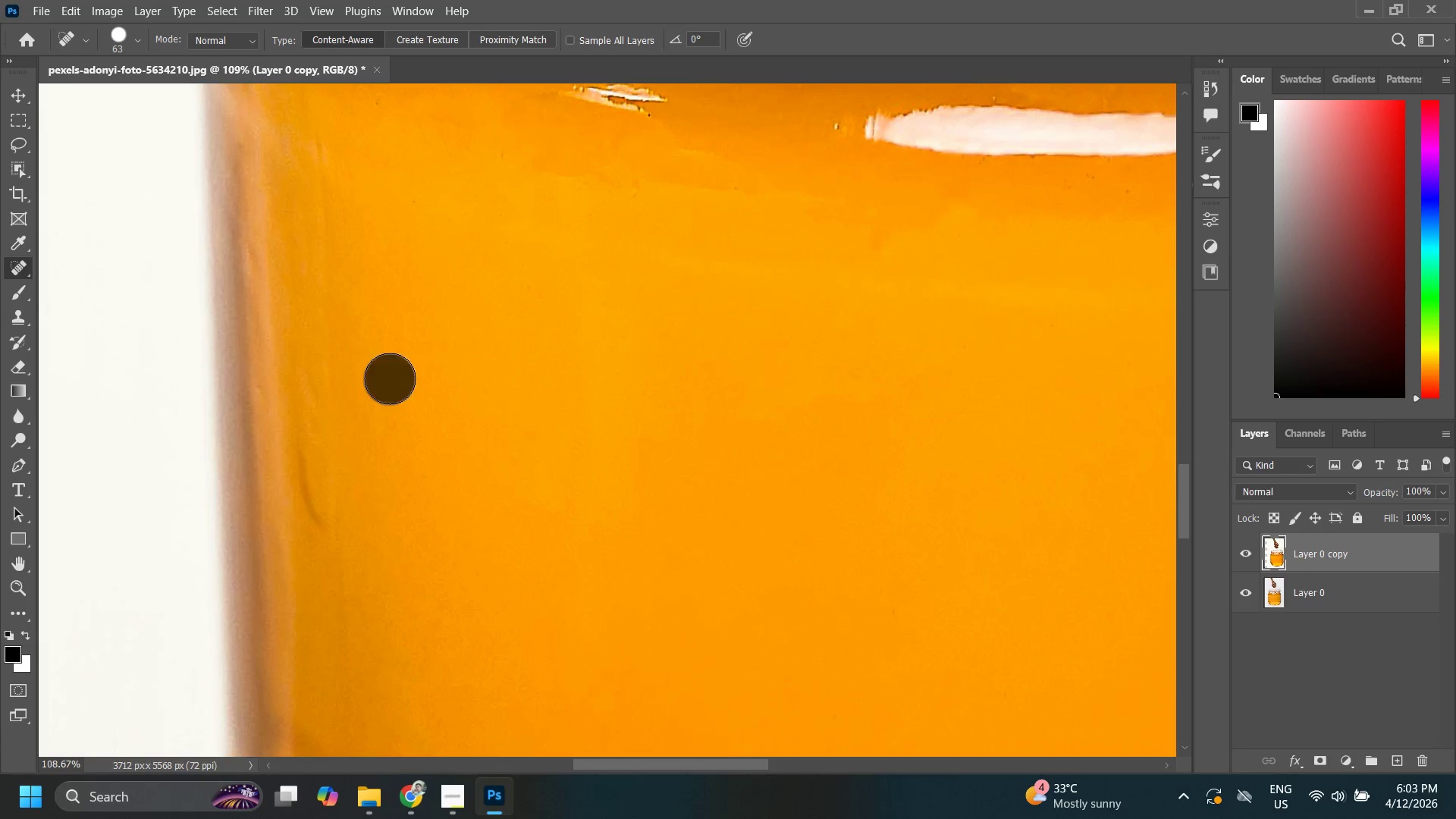 
left_click_drag(start_coordinate=[665, 395], to_coordinate=[677, 442])
 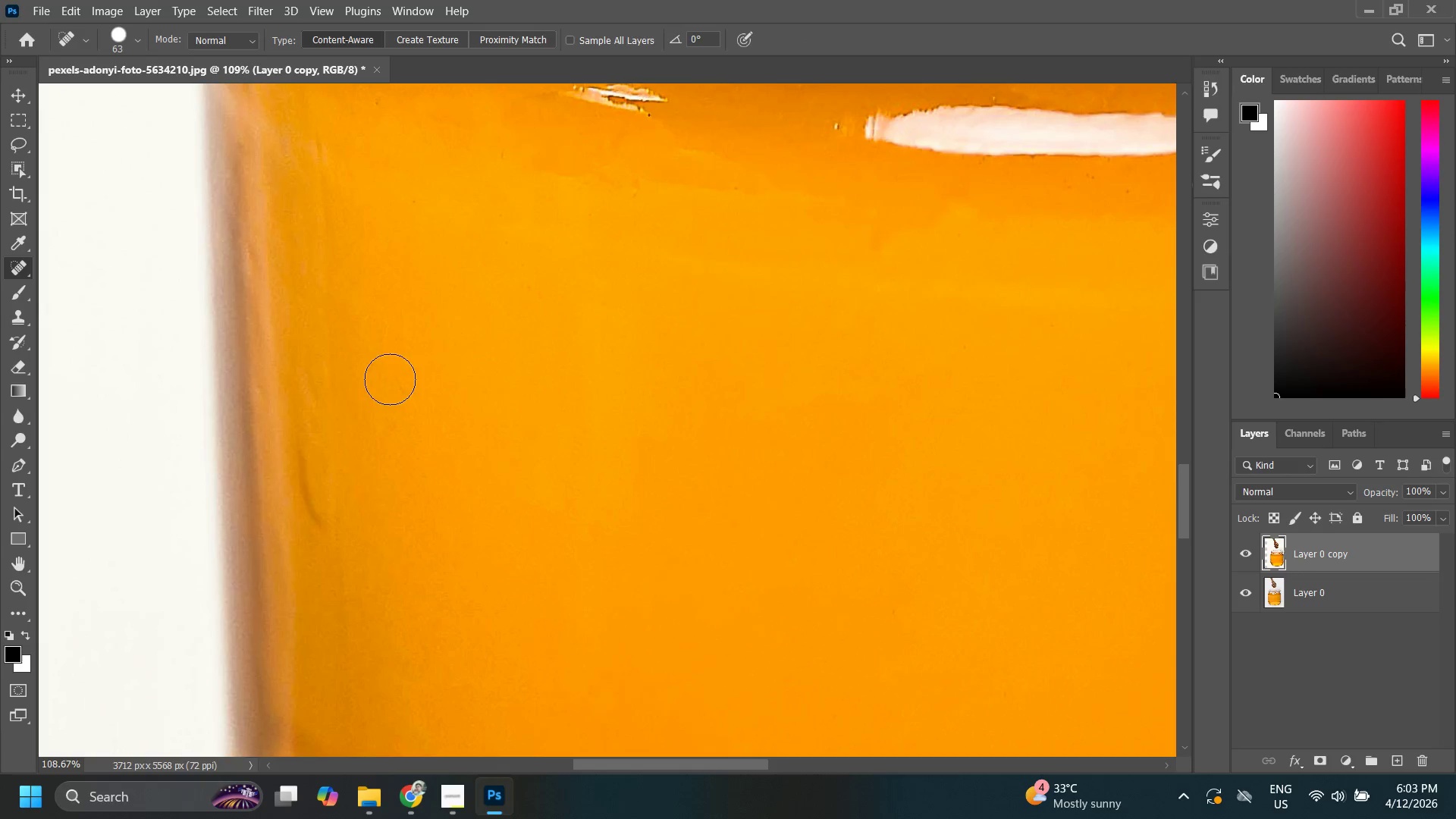 
hold_key(key=Space, duration=1.51)
 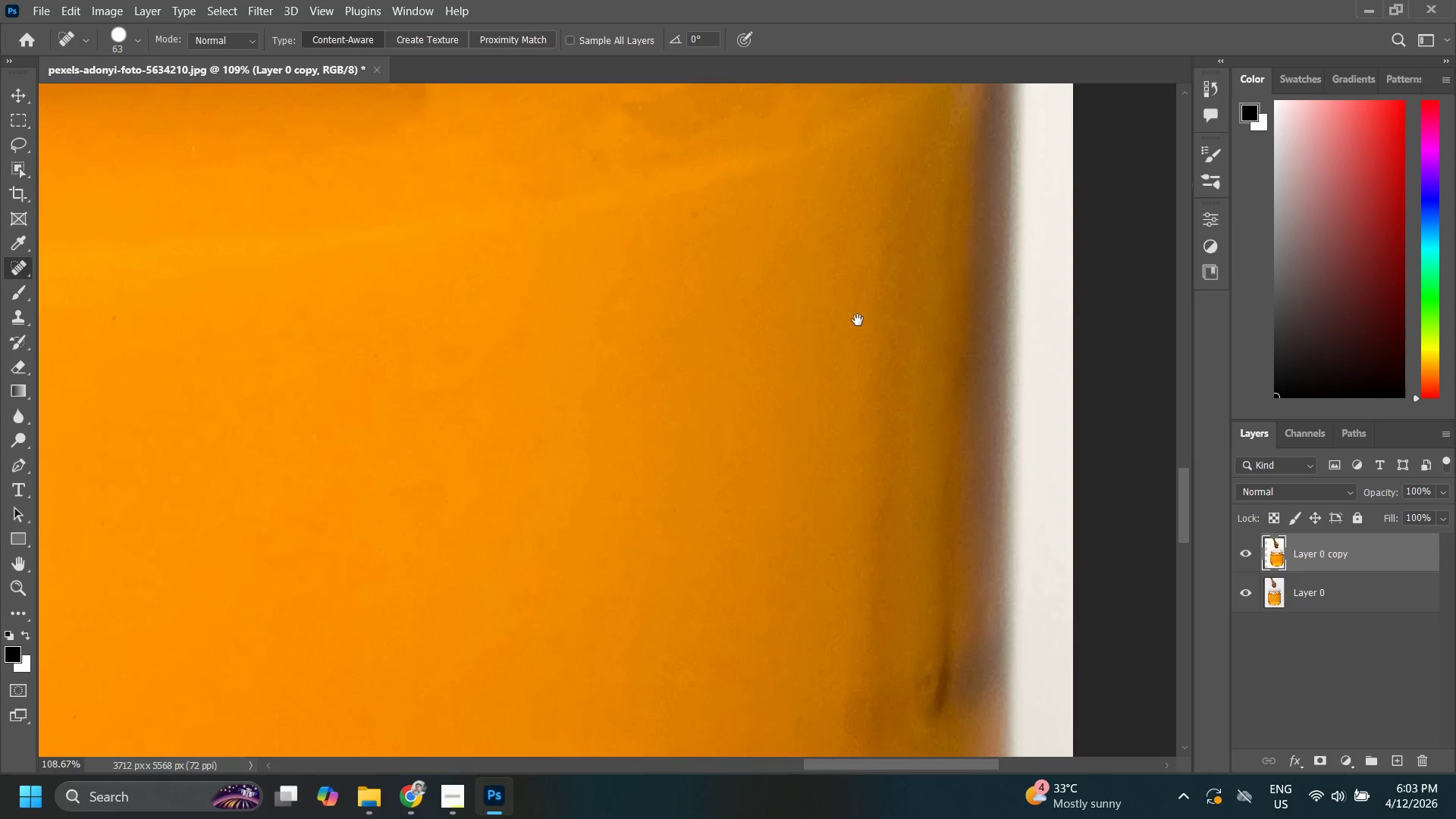 
left_click_drag(start_coordinate=[735, 417], to_coordinate=[331, 270])
 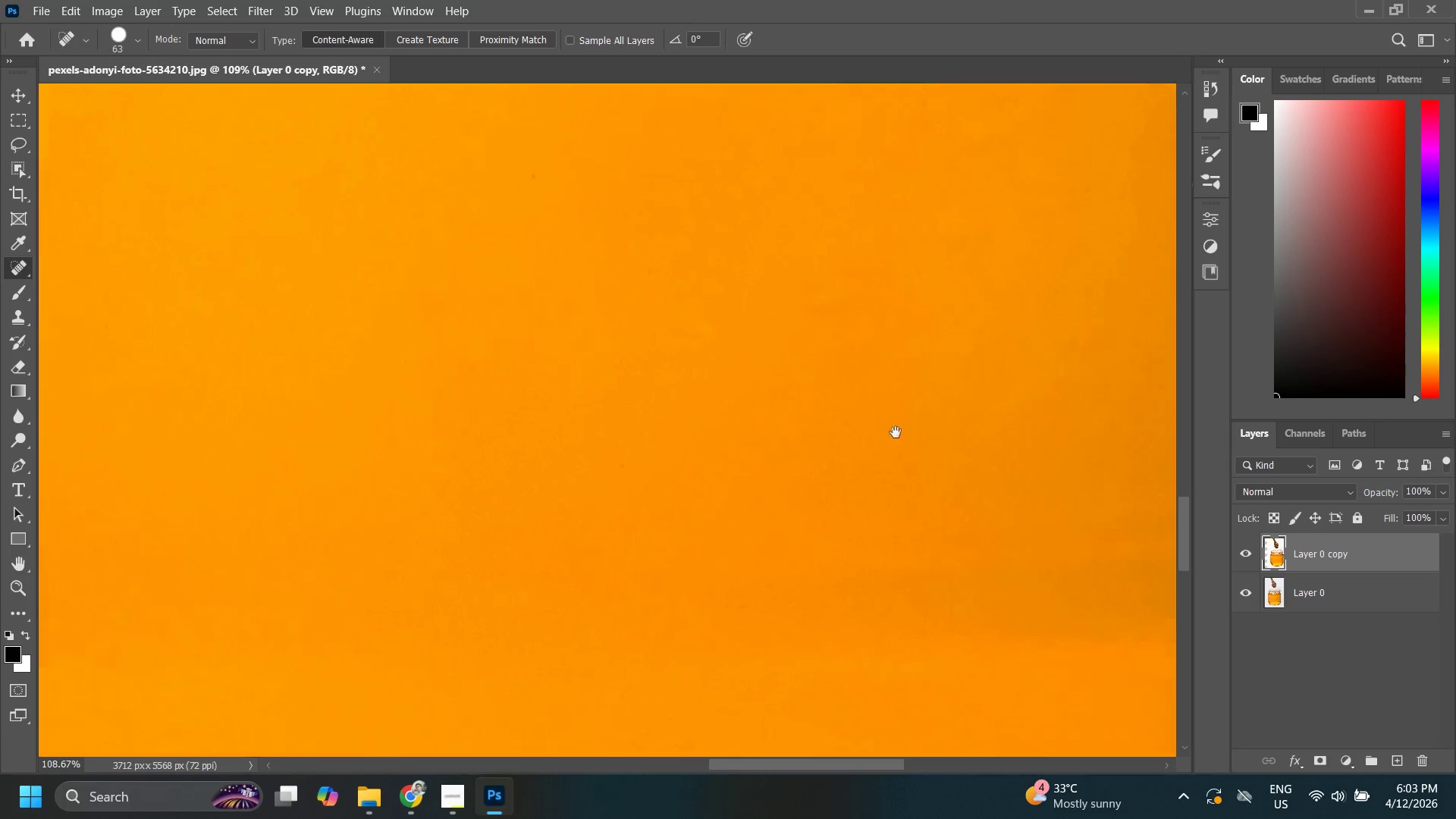 
left_click_drag(start_coordinate=[896, 432], to_coordinate=[624, 454])
 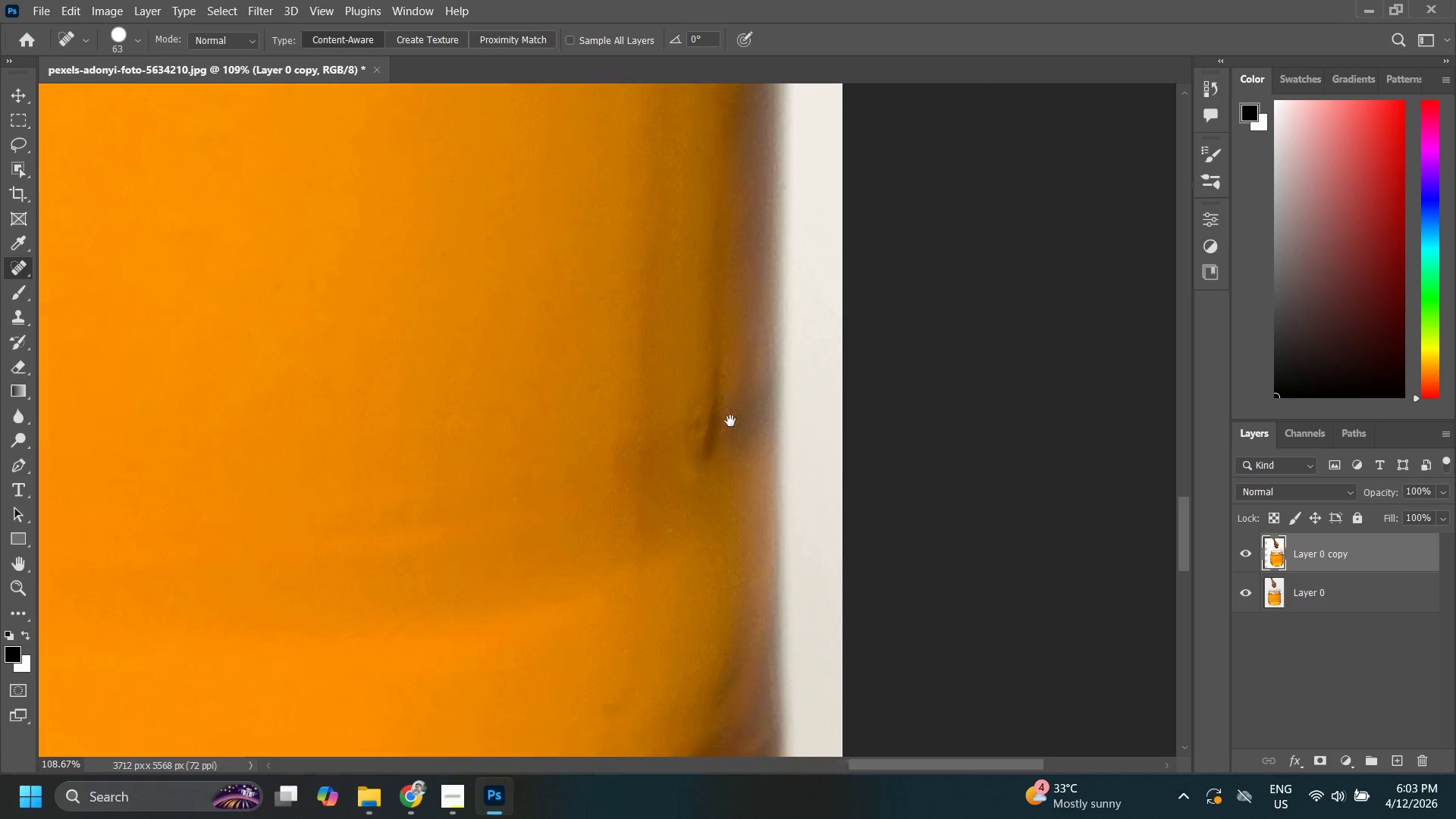 
left_click_drag(start_coordinate=[730, 421], to_coordinate=[767, 646])
 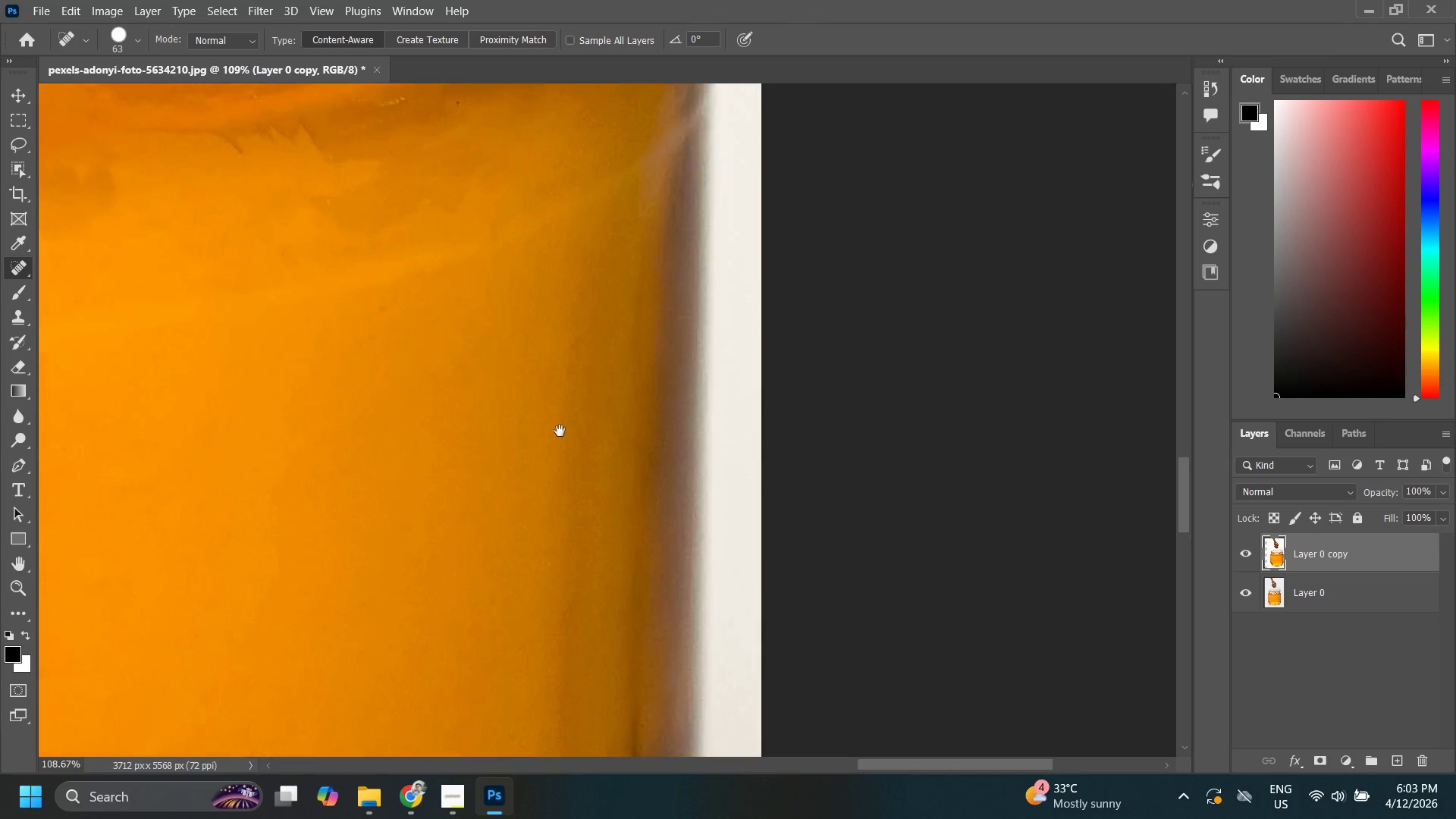 
left_click_drag(start_coordinate=[555, 428], to_coordinate=[858, 319])
 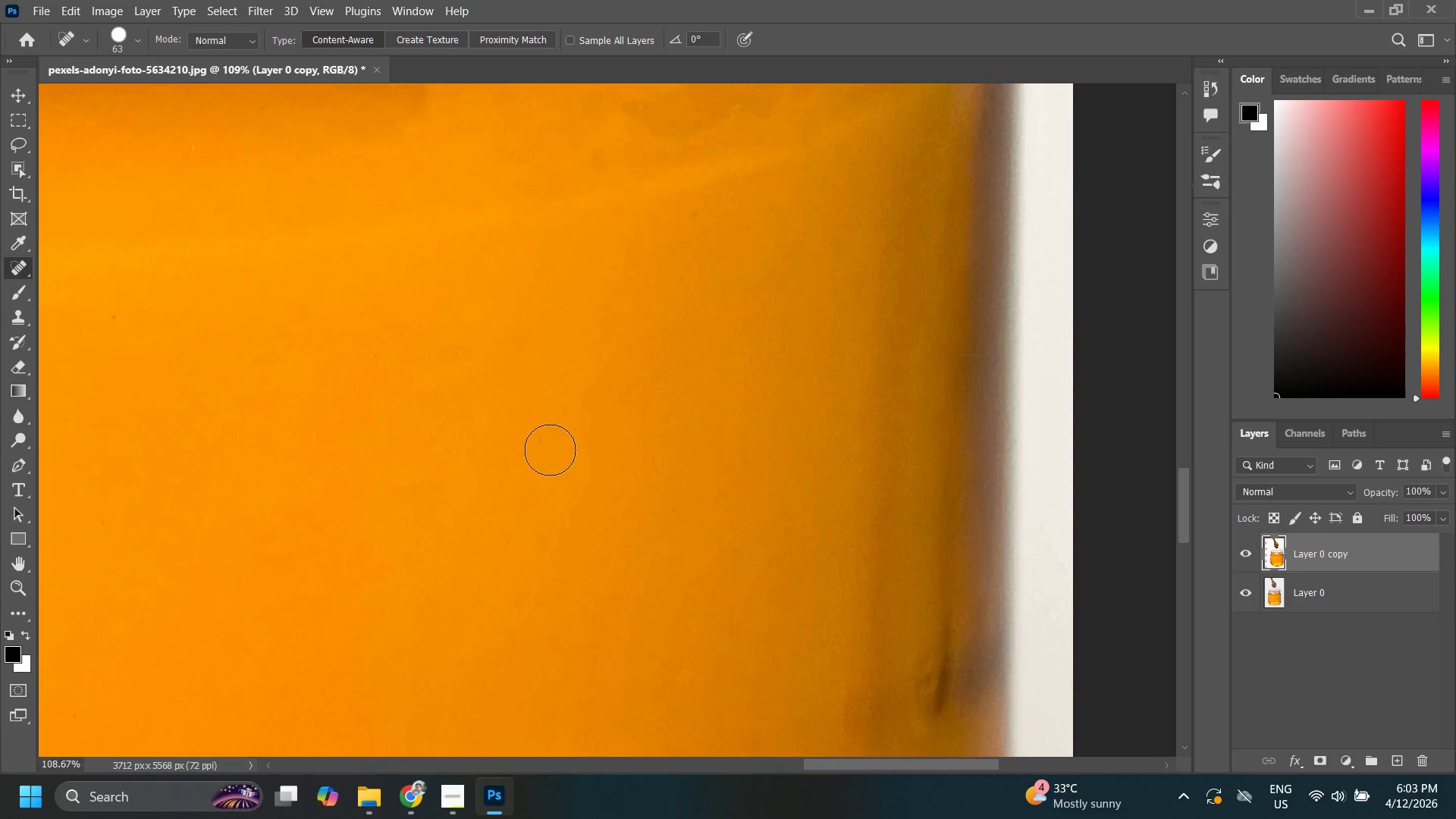 
hold_key(key=Space, duration=0.77)
 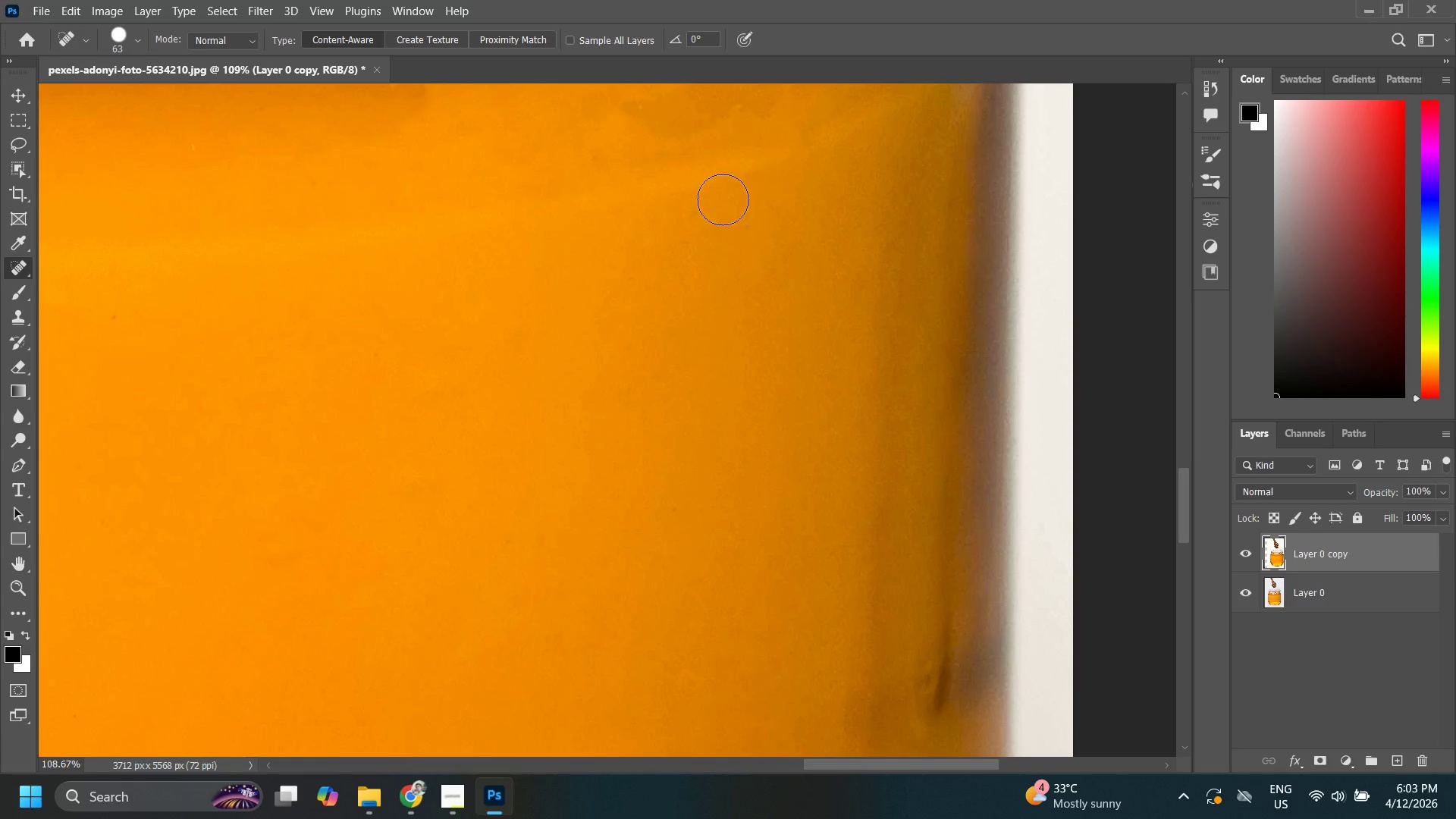 
left_click([709, 201])
 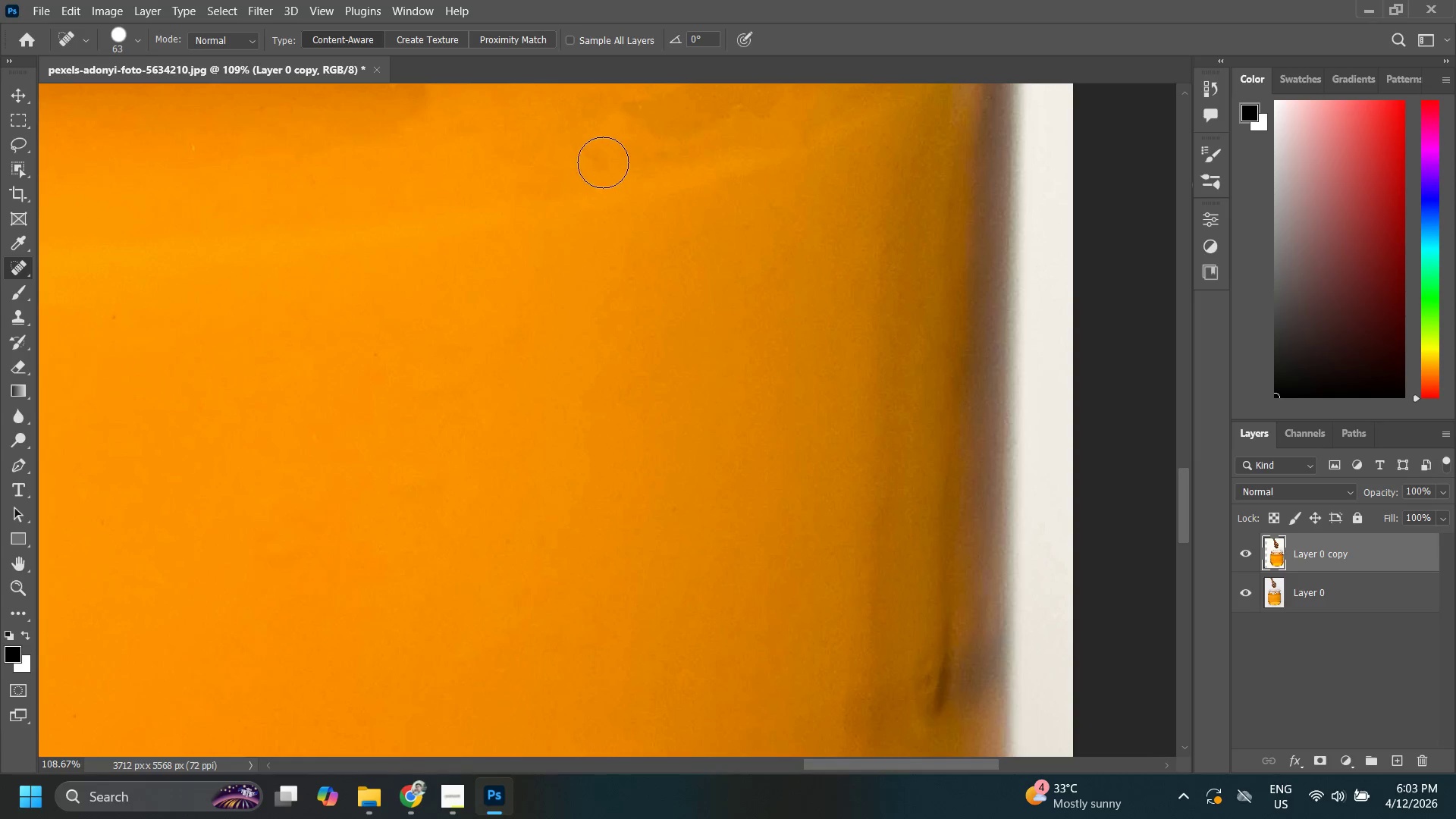 
type(xxxz)
 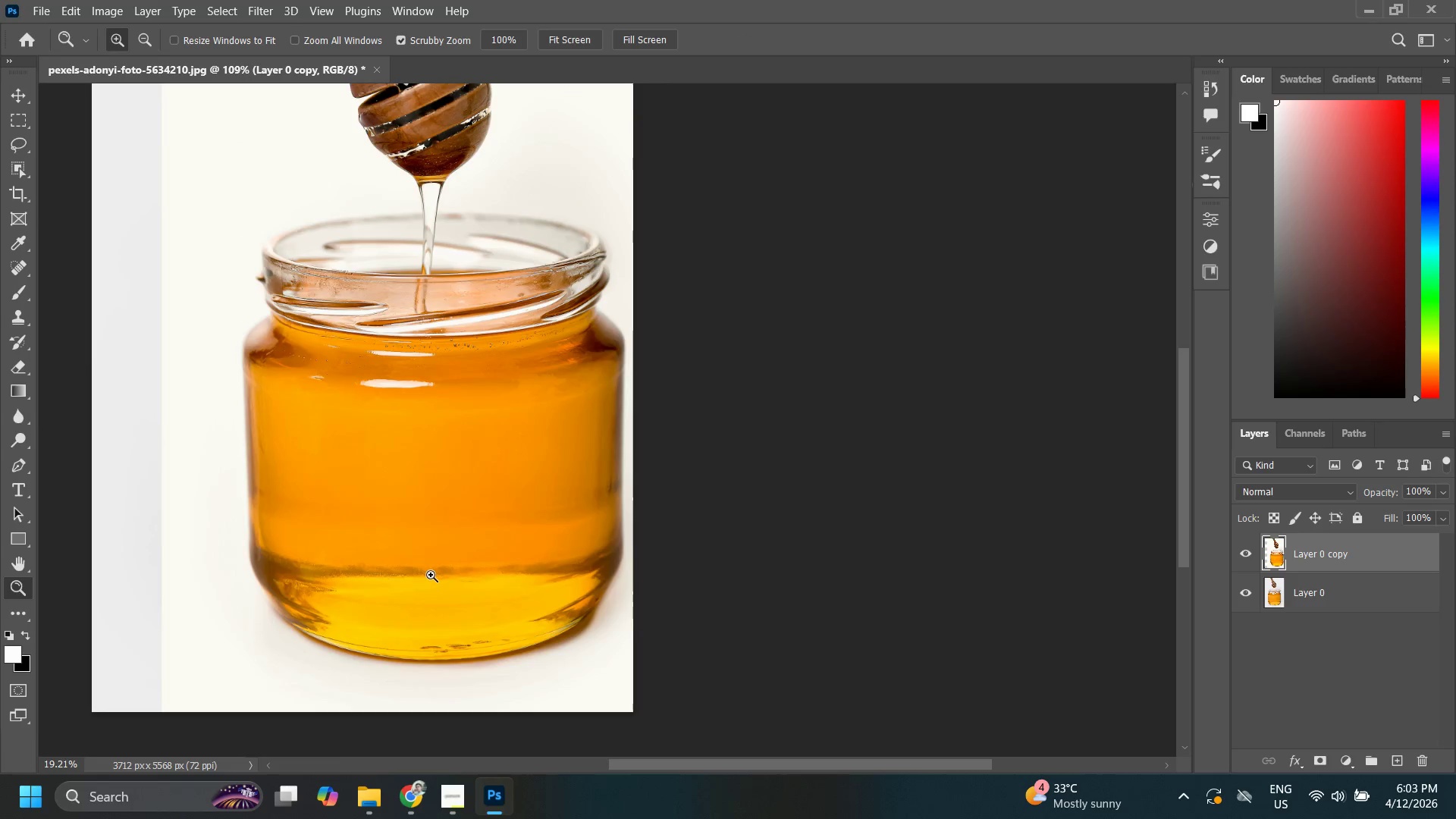 
left_click_drag(start_coordinate=[616, 307], to_coordinate=[502, 480])
 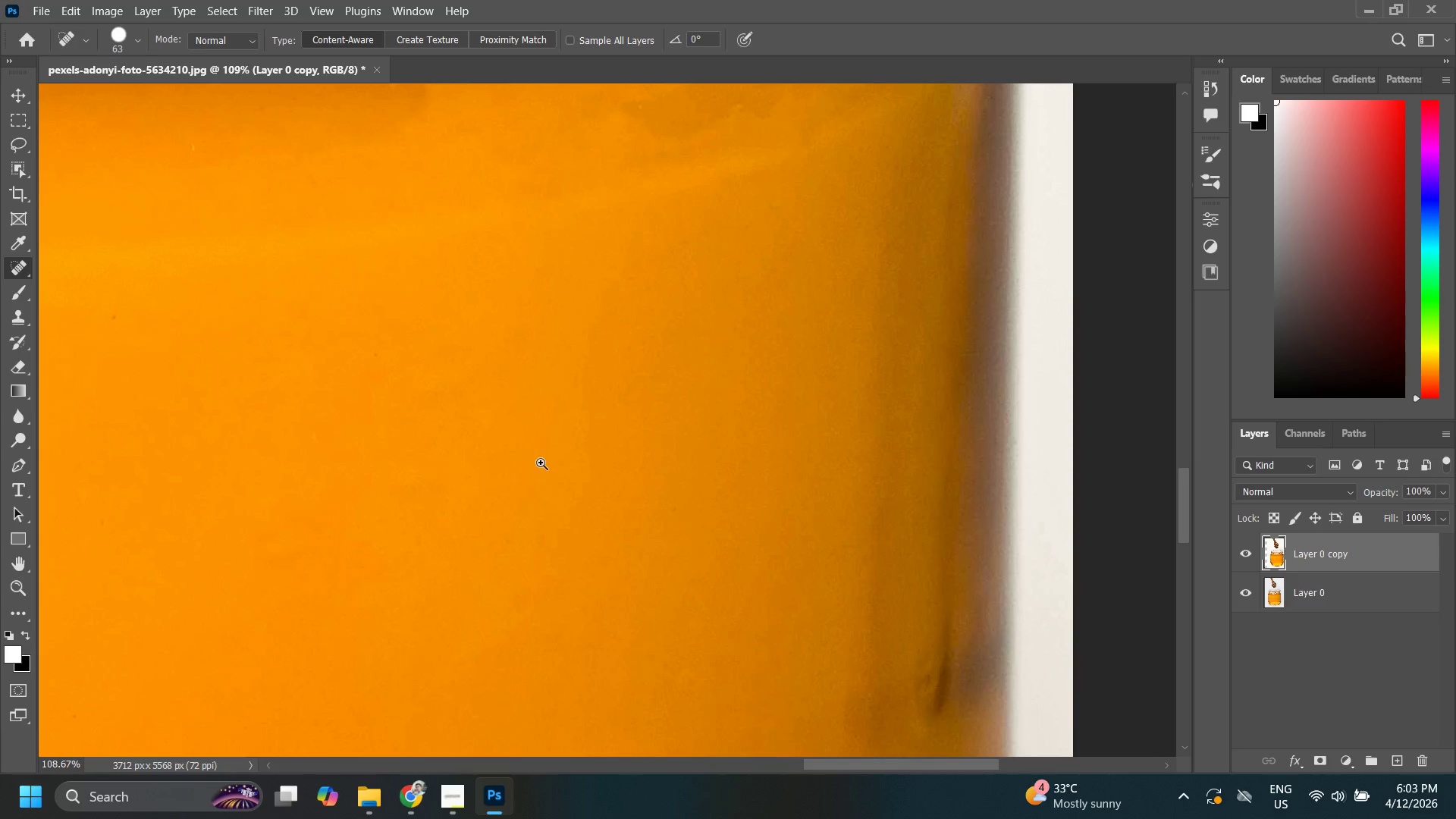 
left_click_drag(start_coordinate=[538, 445], to_coordinate=[438, 576])
 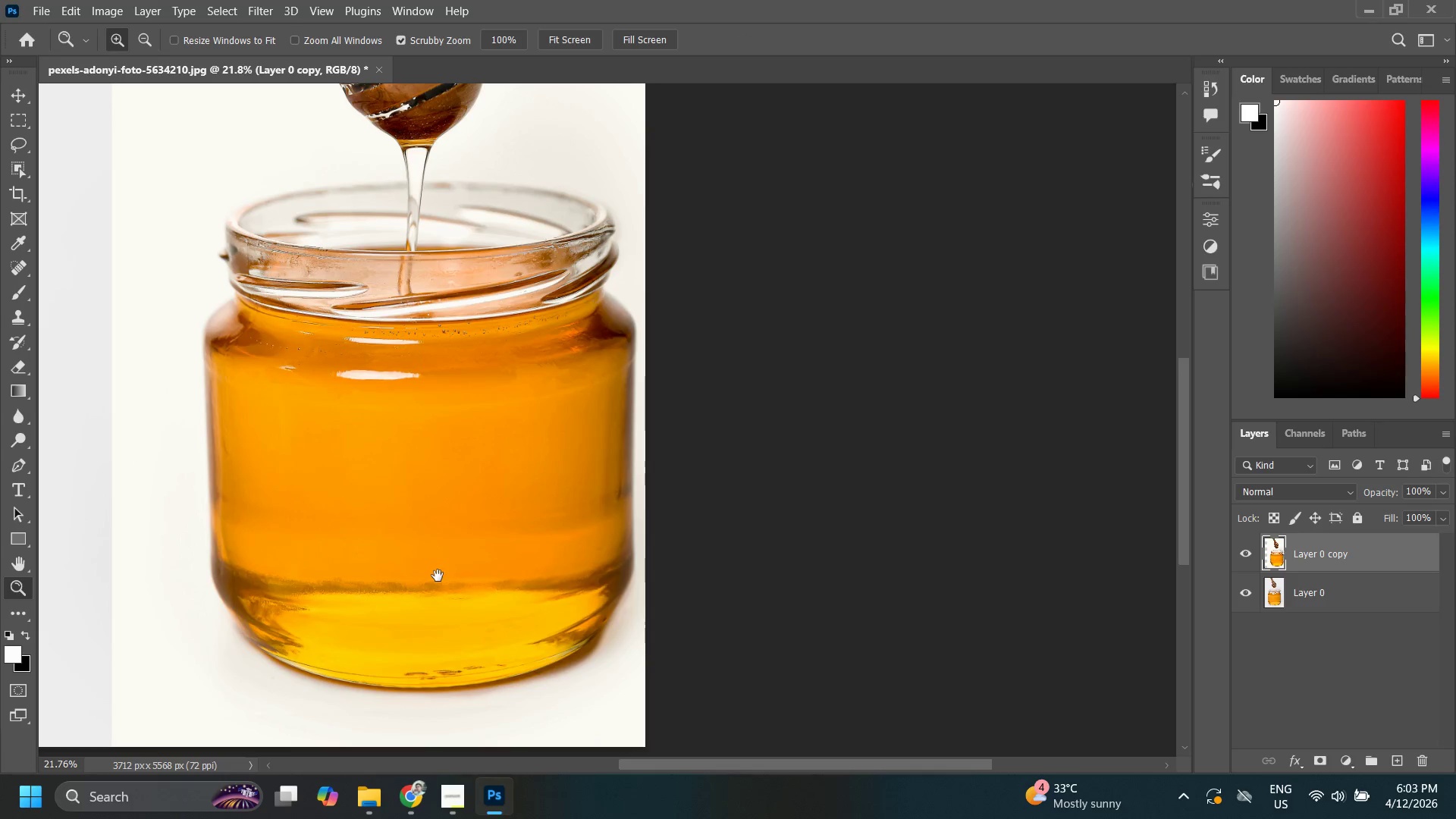 
hold_key(key=Space, duration=0.39)
 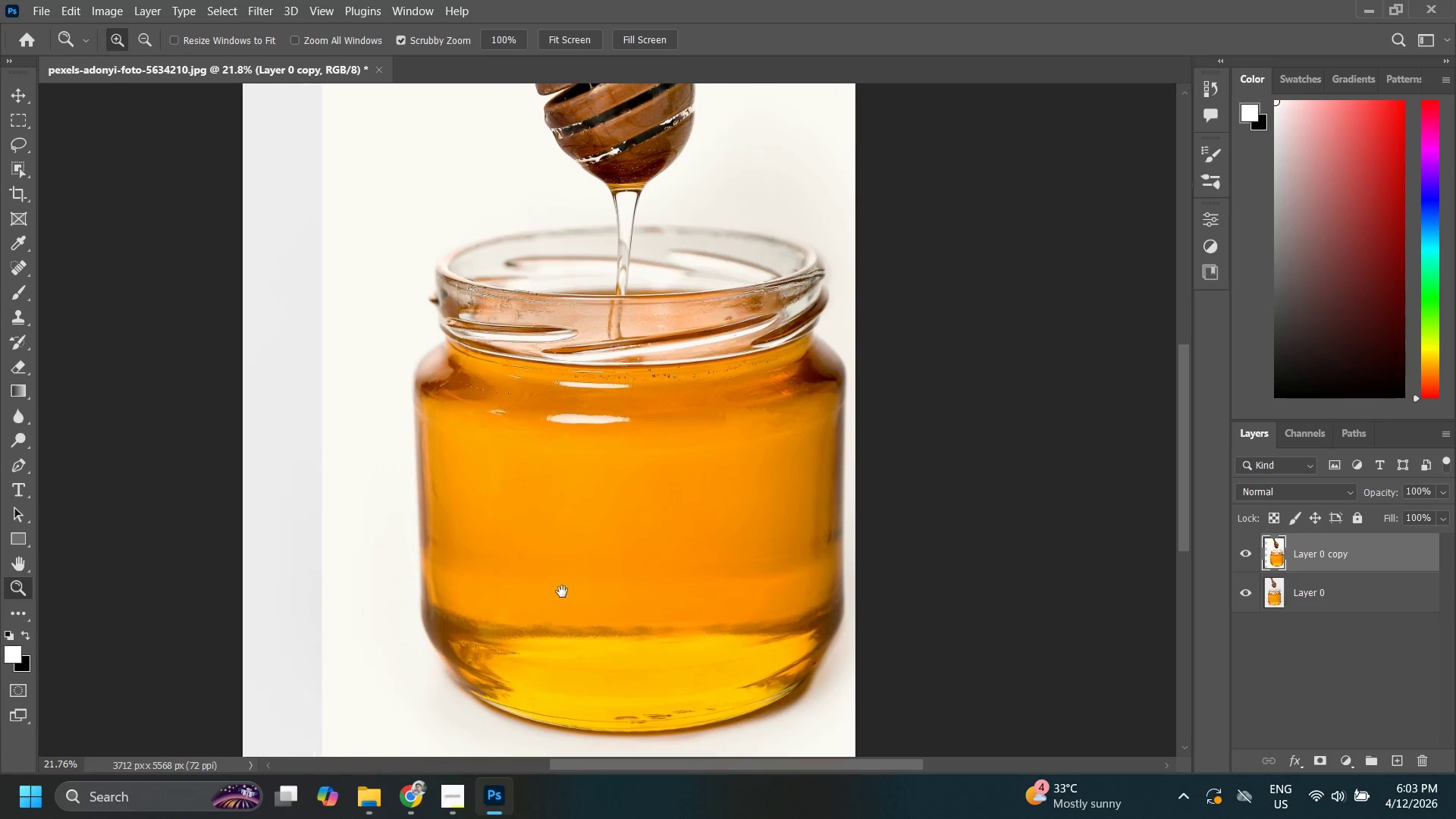 
left_click_drag(start_coordinate=[445, 576], to_coordinate=[539, 593])
 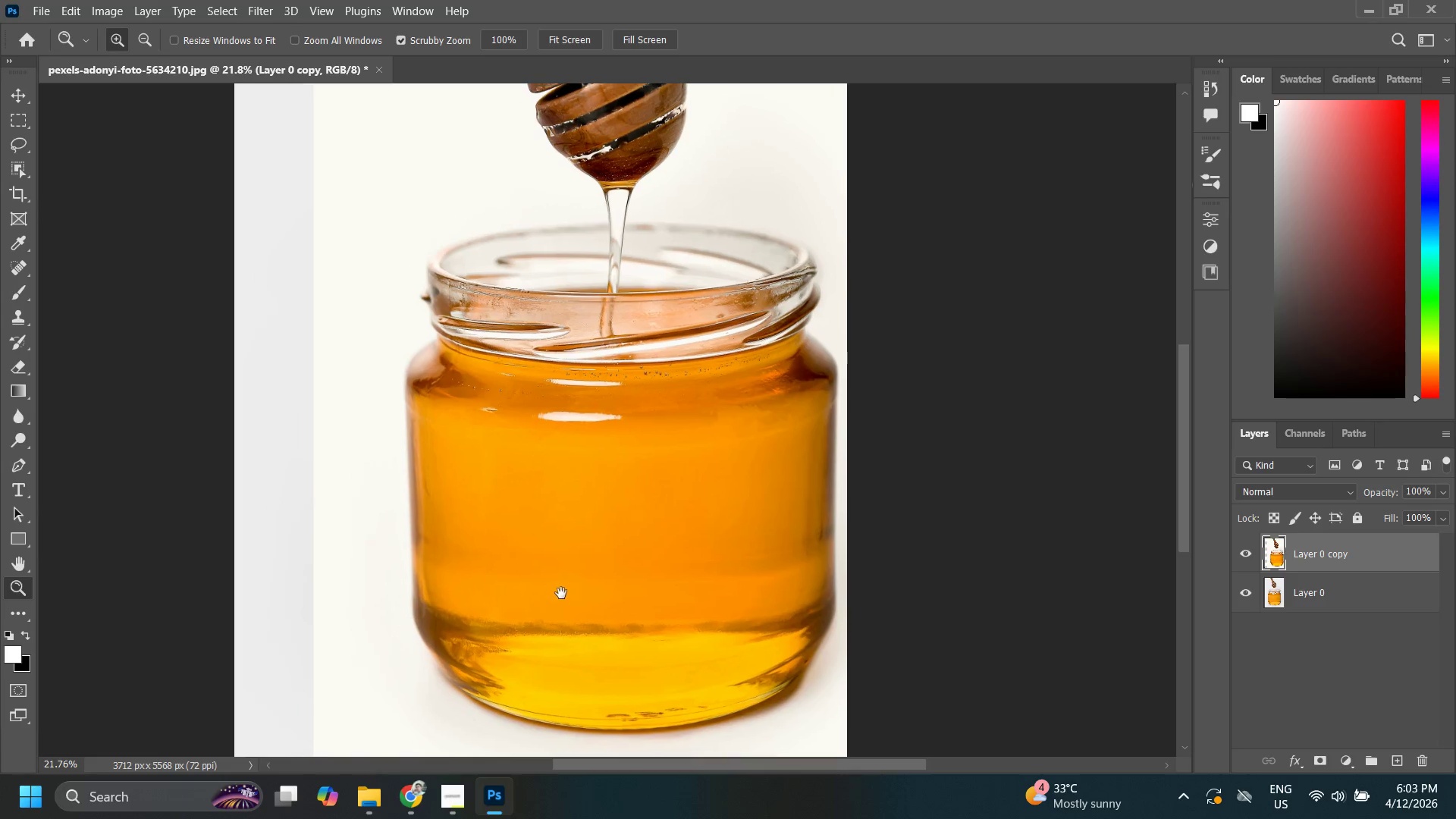 
key(Control+Z)
 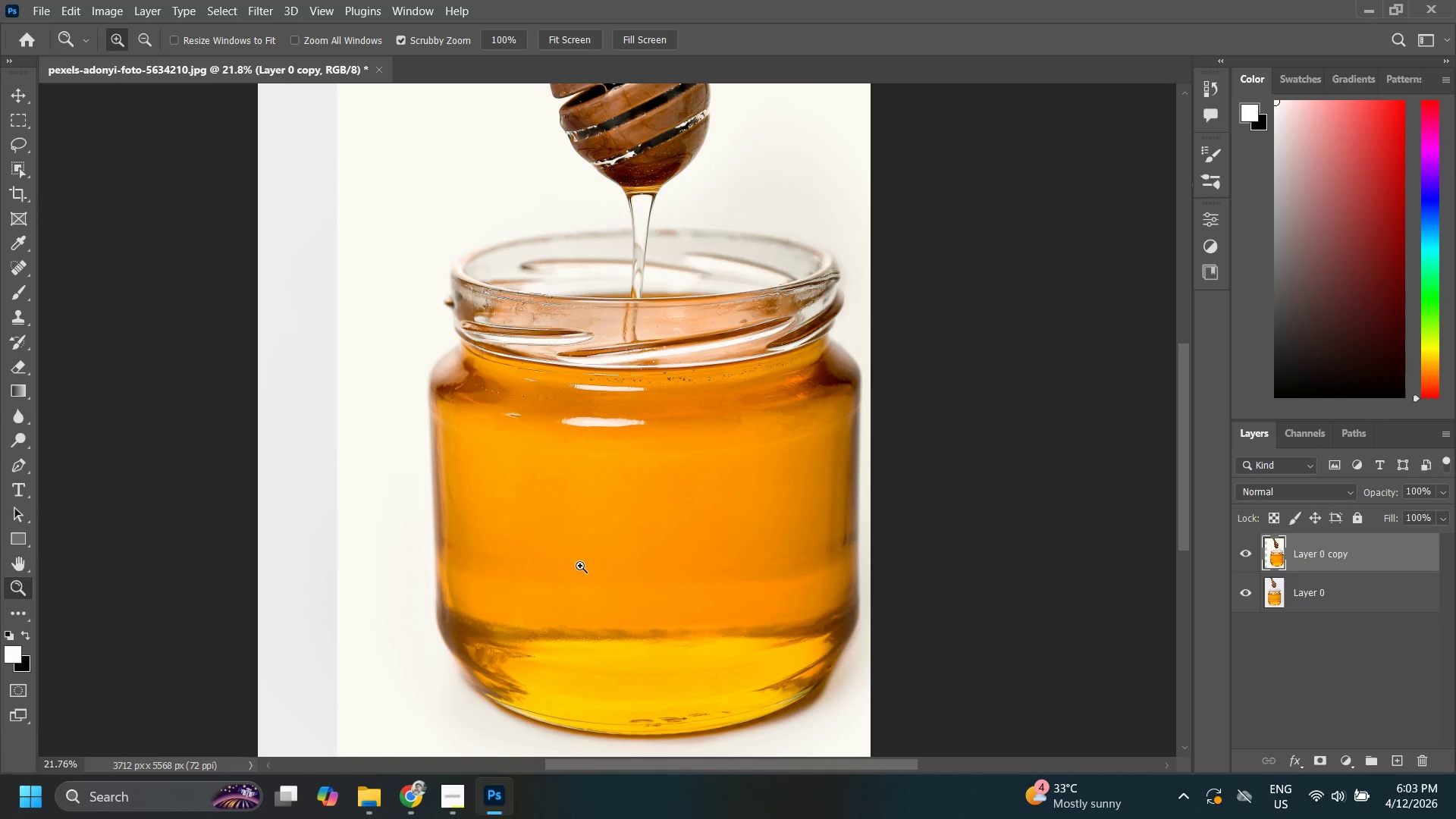 
key(Control+Z)
 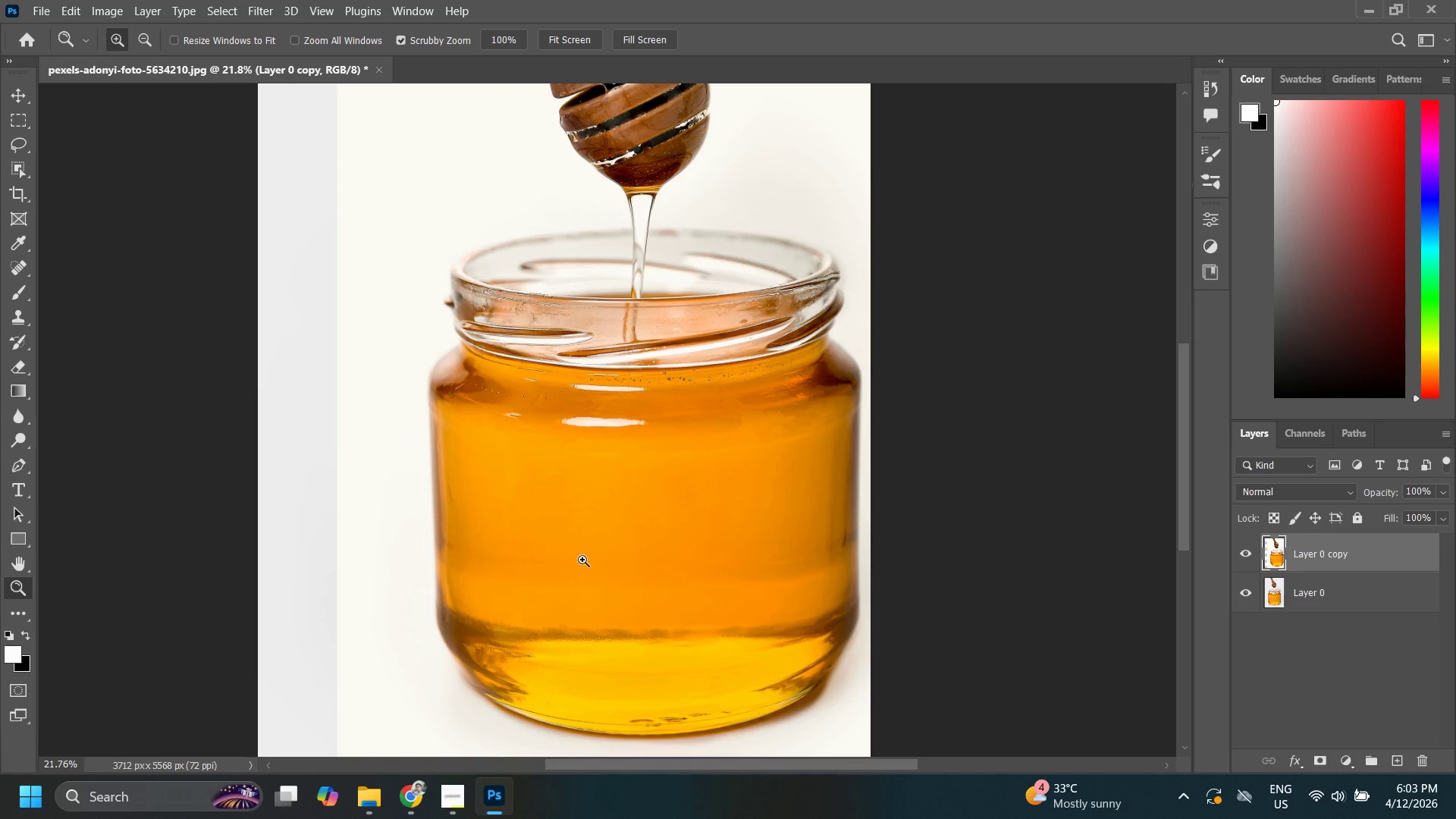 
key(Control+ControlLeft)
 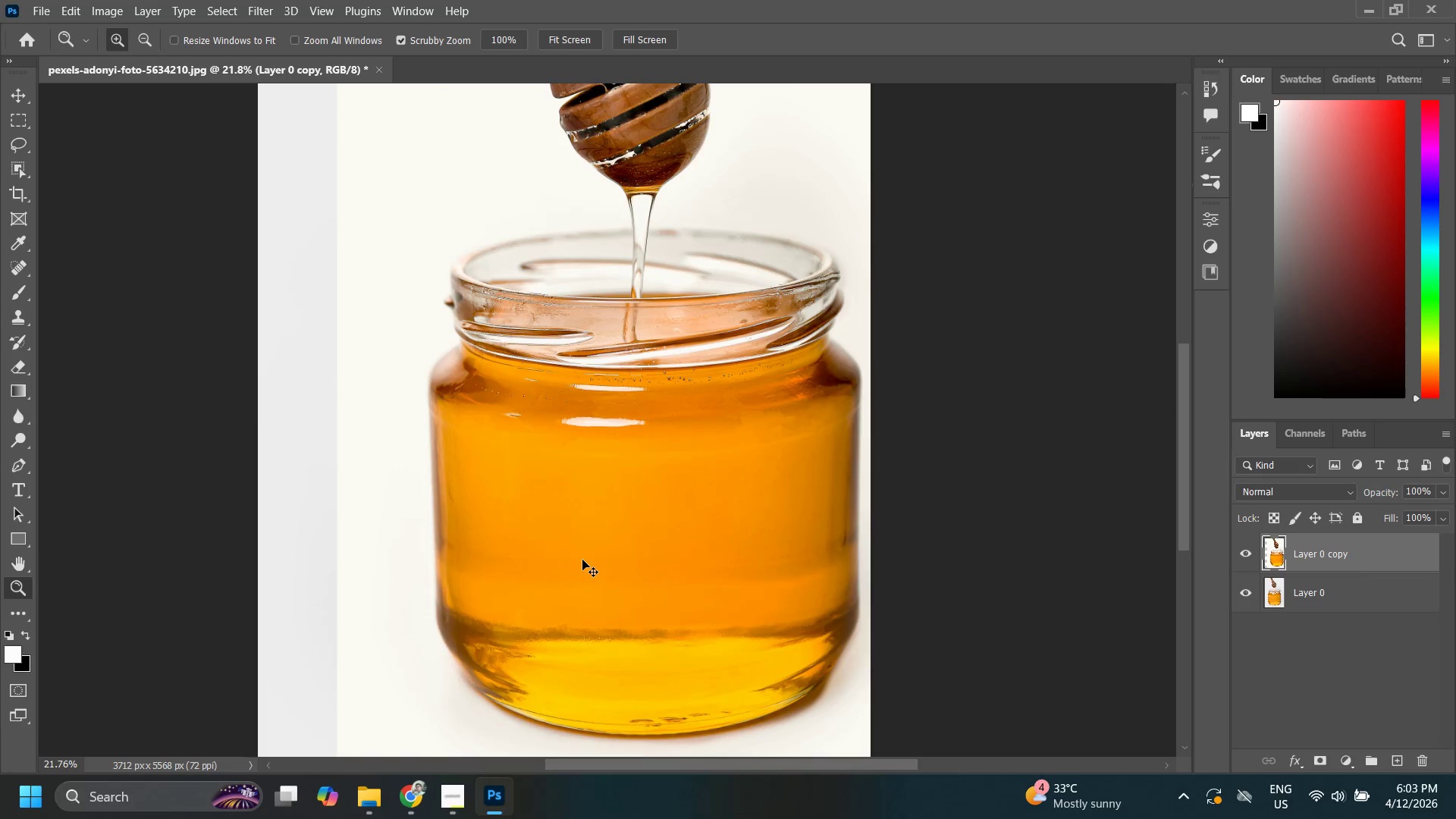 
key(Control+Z)
 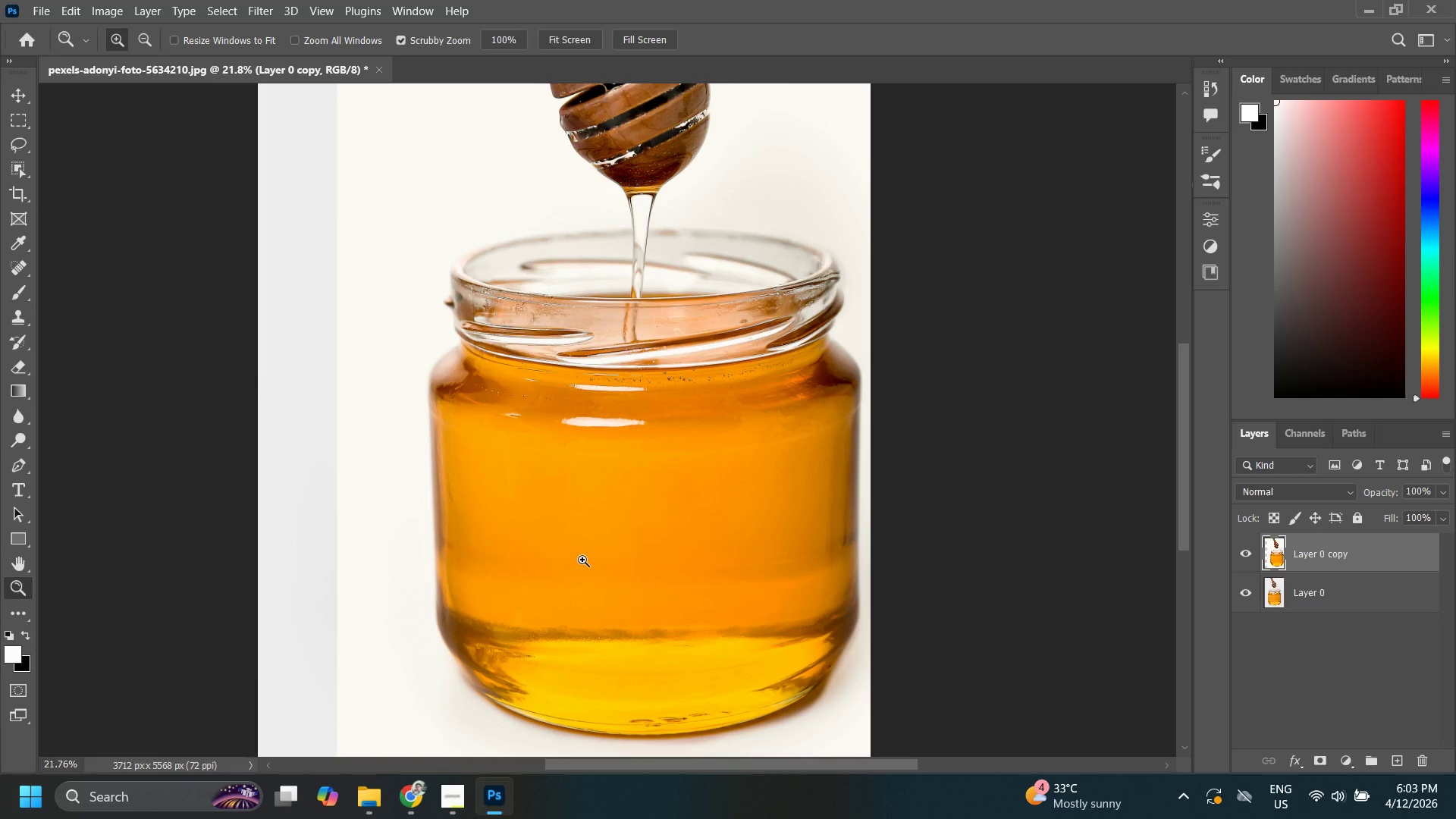 
key(Control+ControlLeft)
 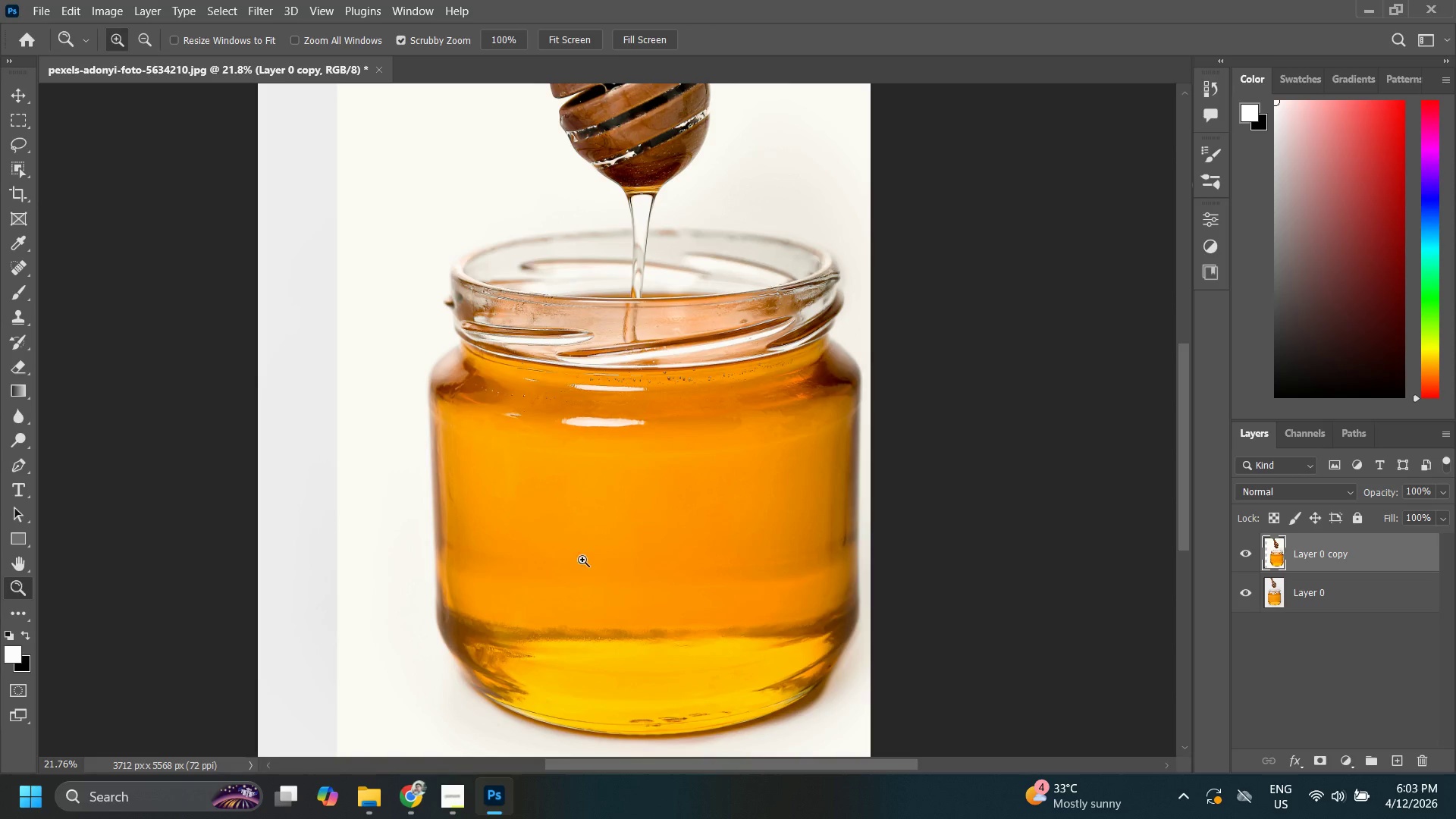 
key(Control+Z)
 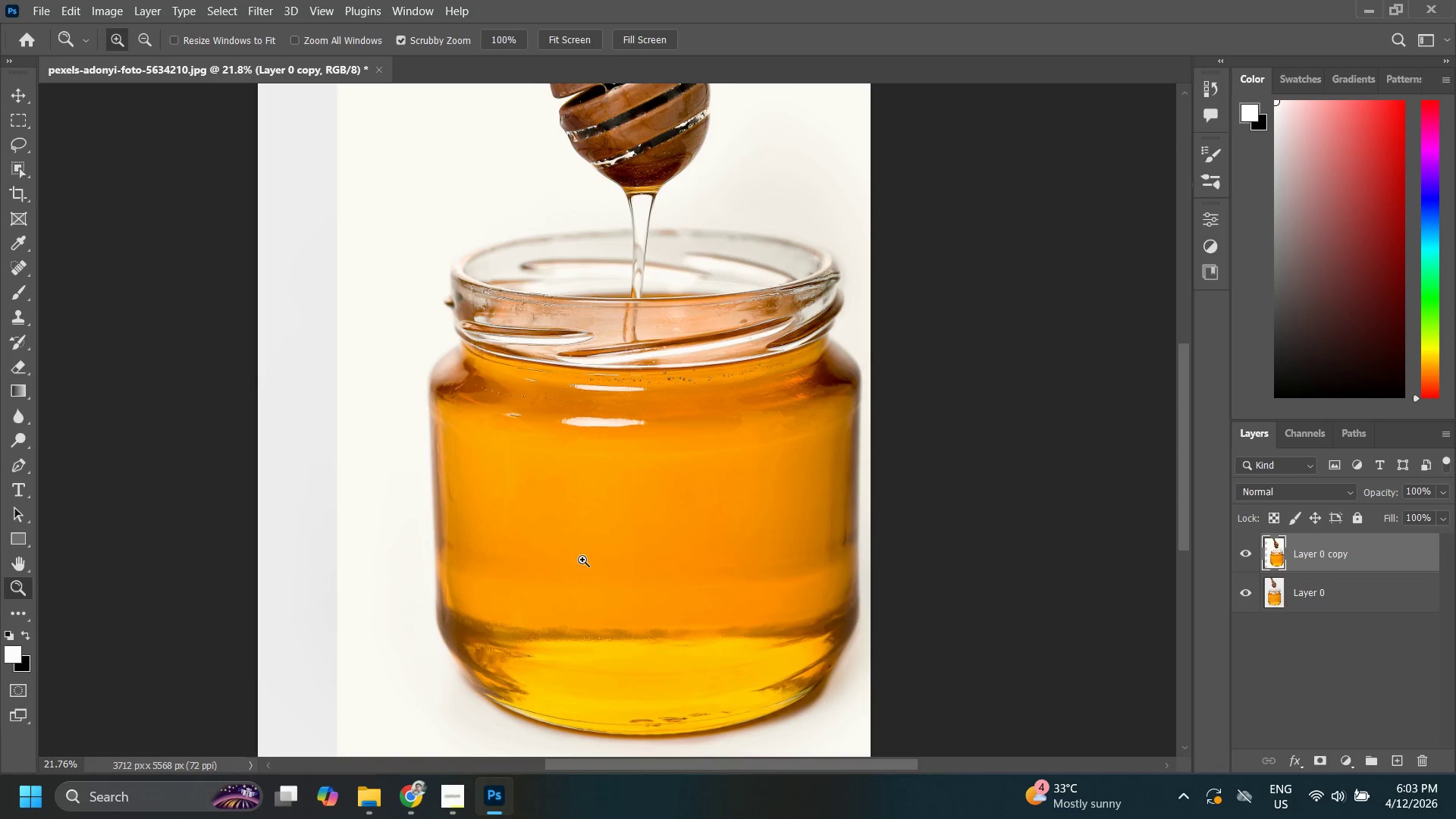 
key(Control+ControlLeft)
 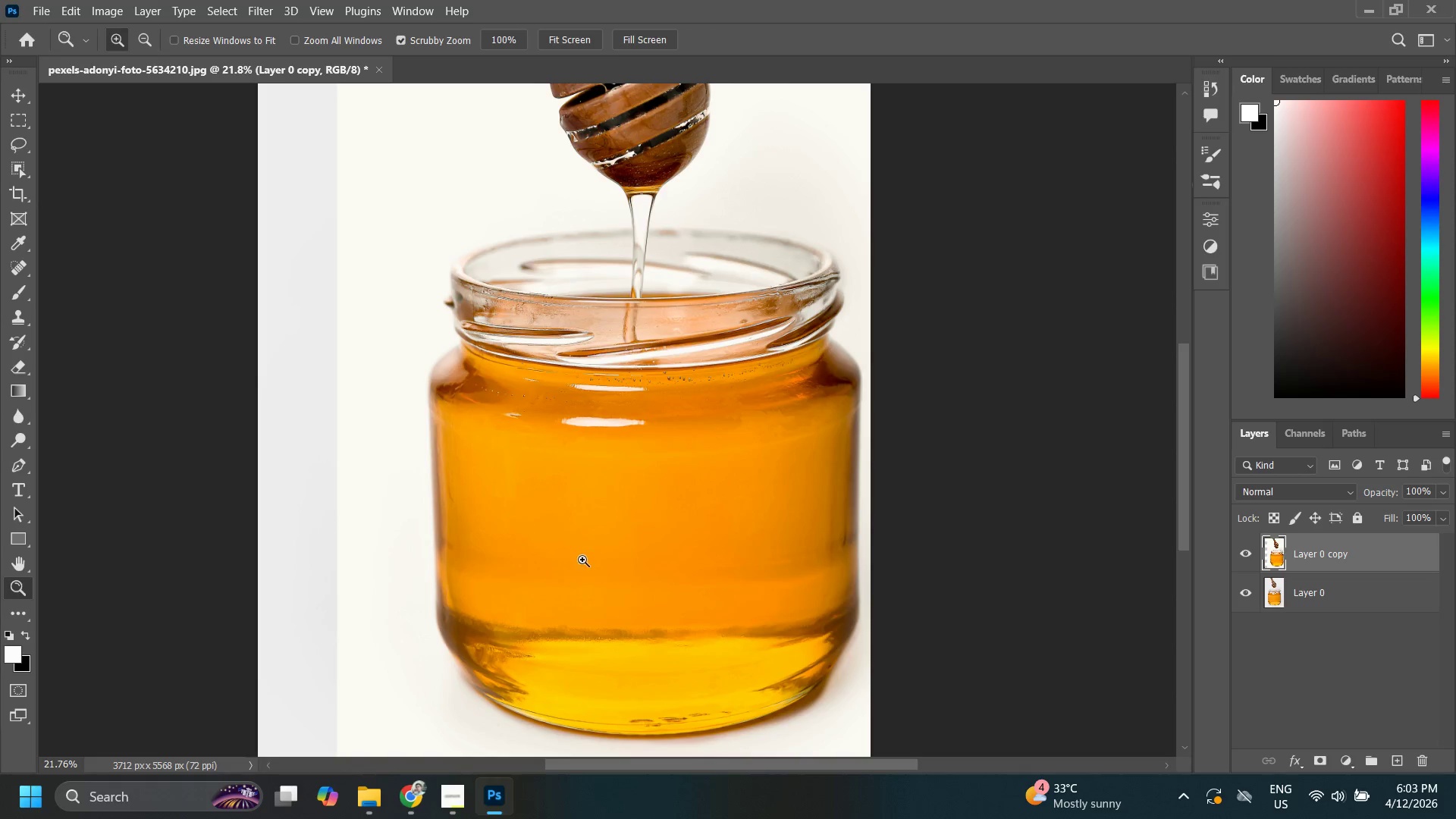 
key(Control+Z)
 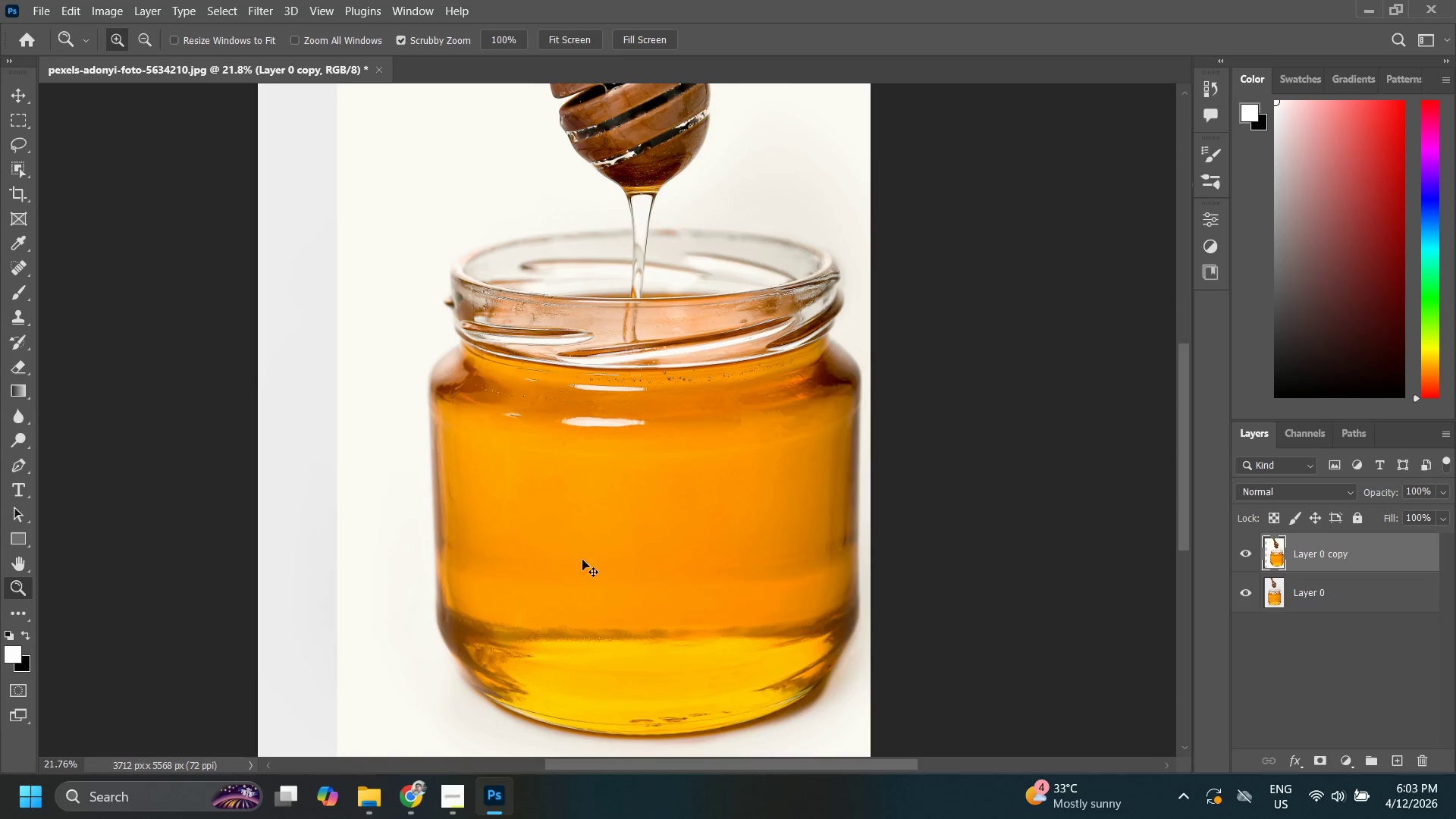 
key(Control+ControlLeft)
 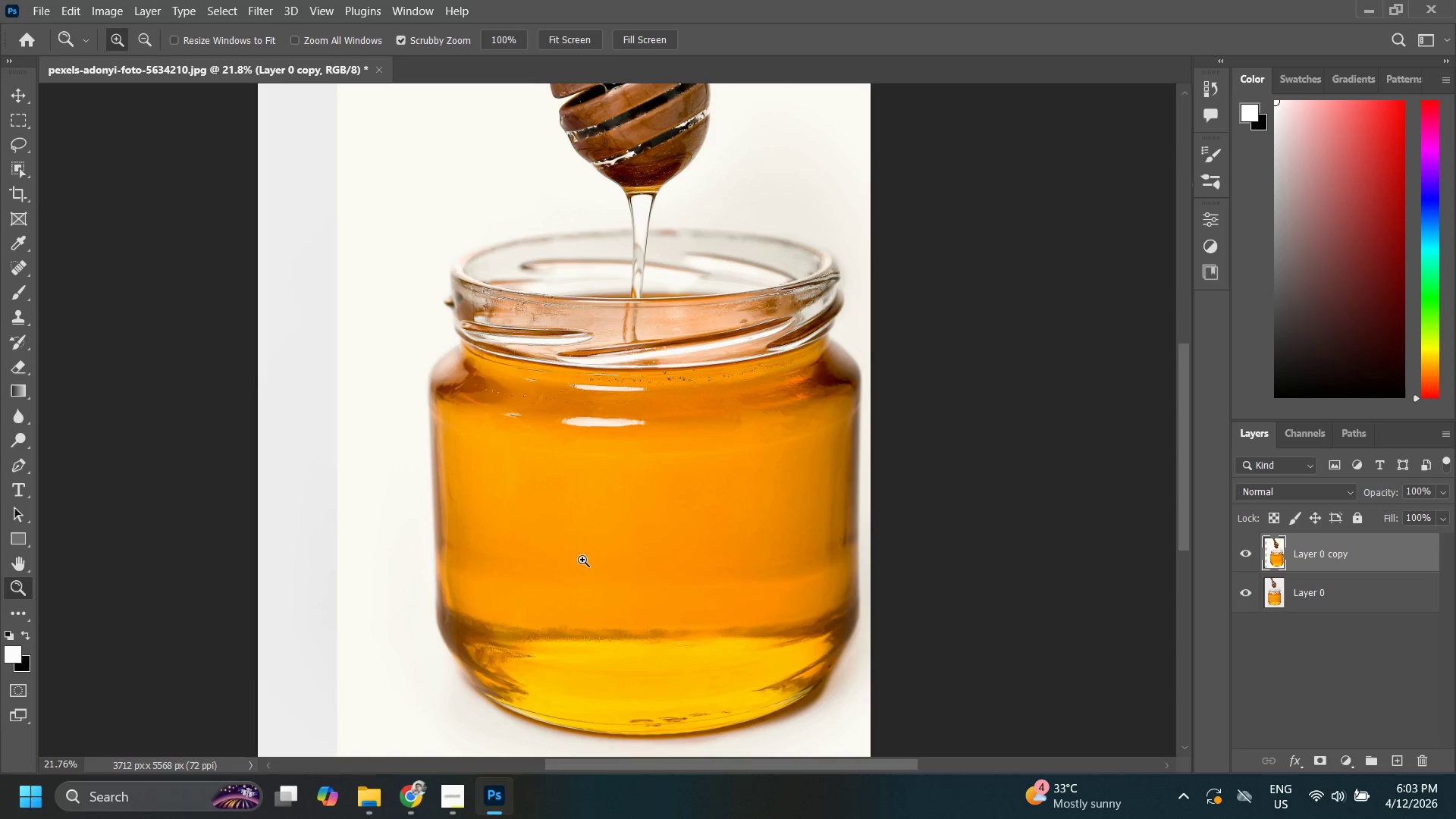 
key(Control+Z)
 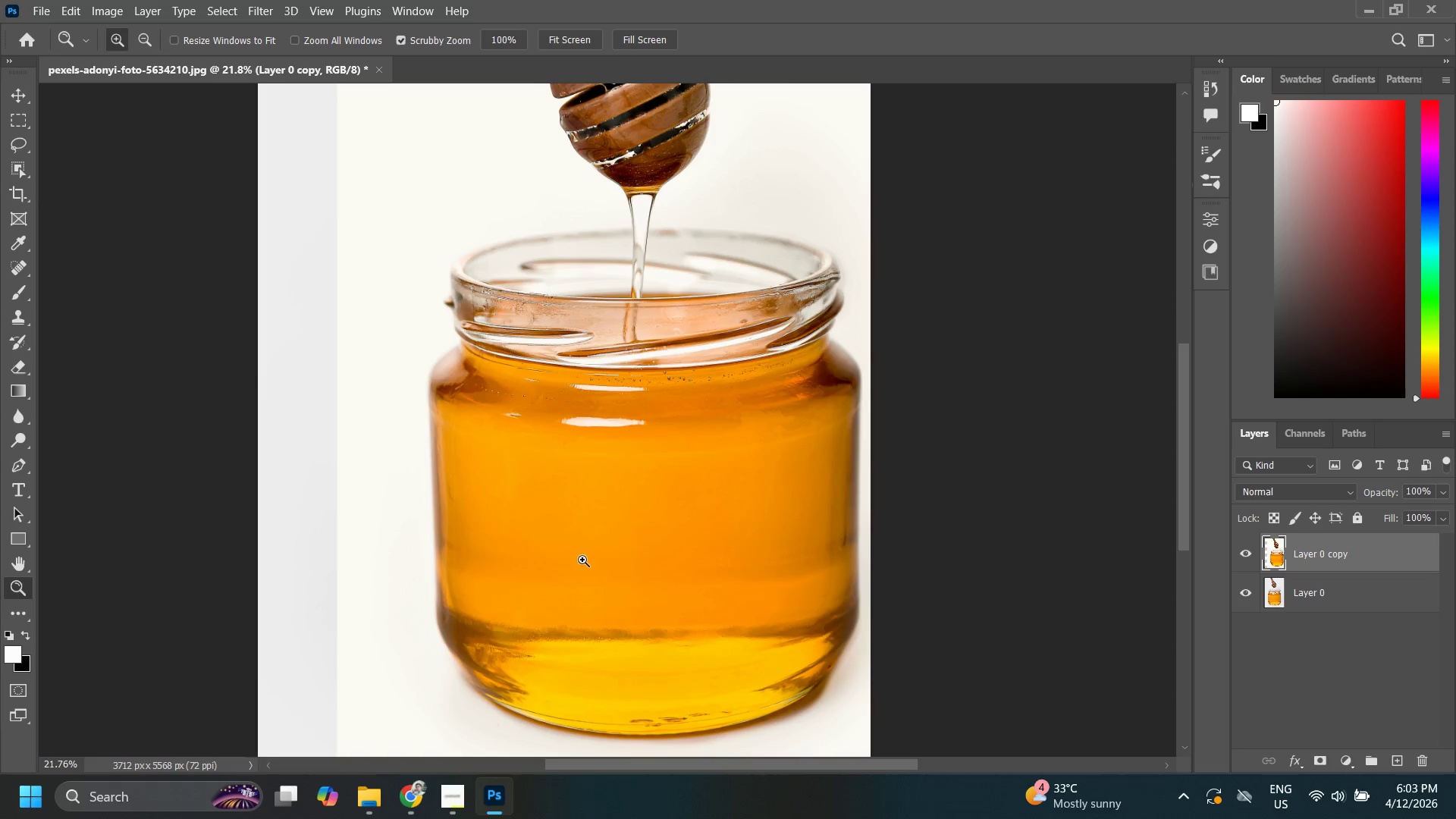 
key(Control+ControlLeft)
 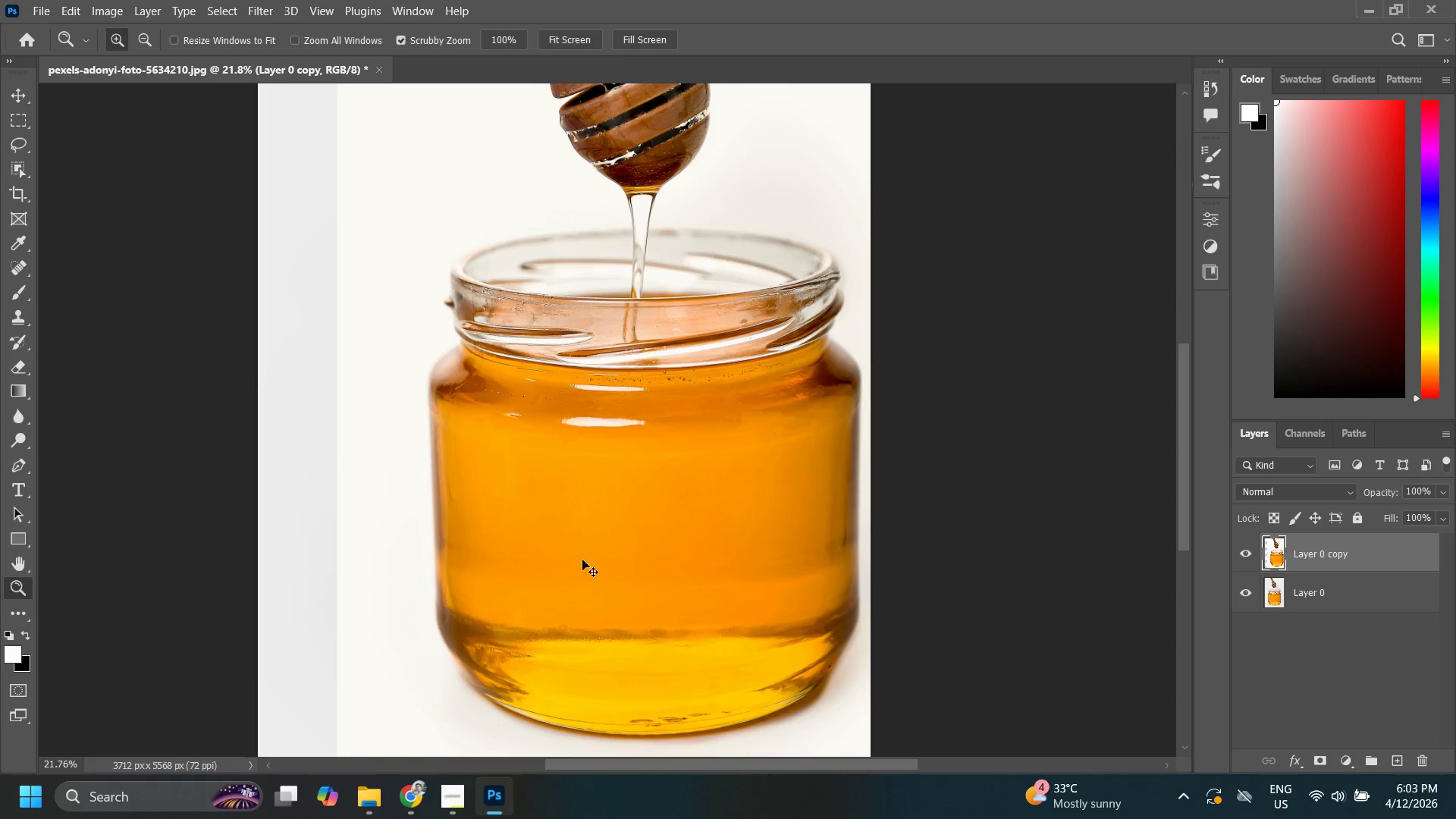 
key(Control+Z)
 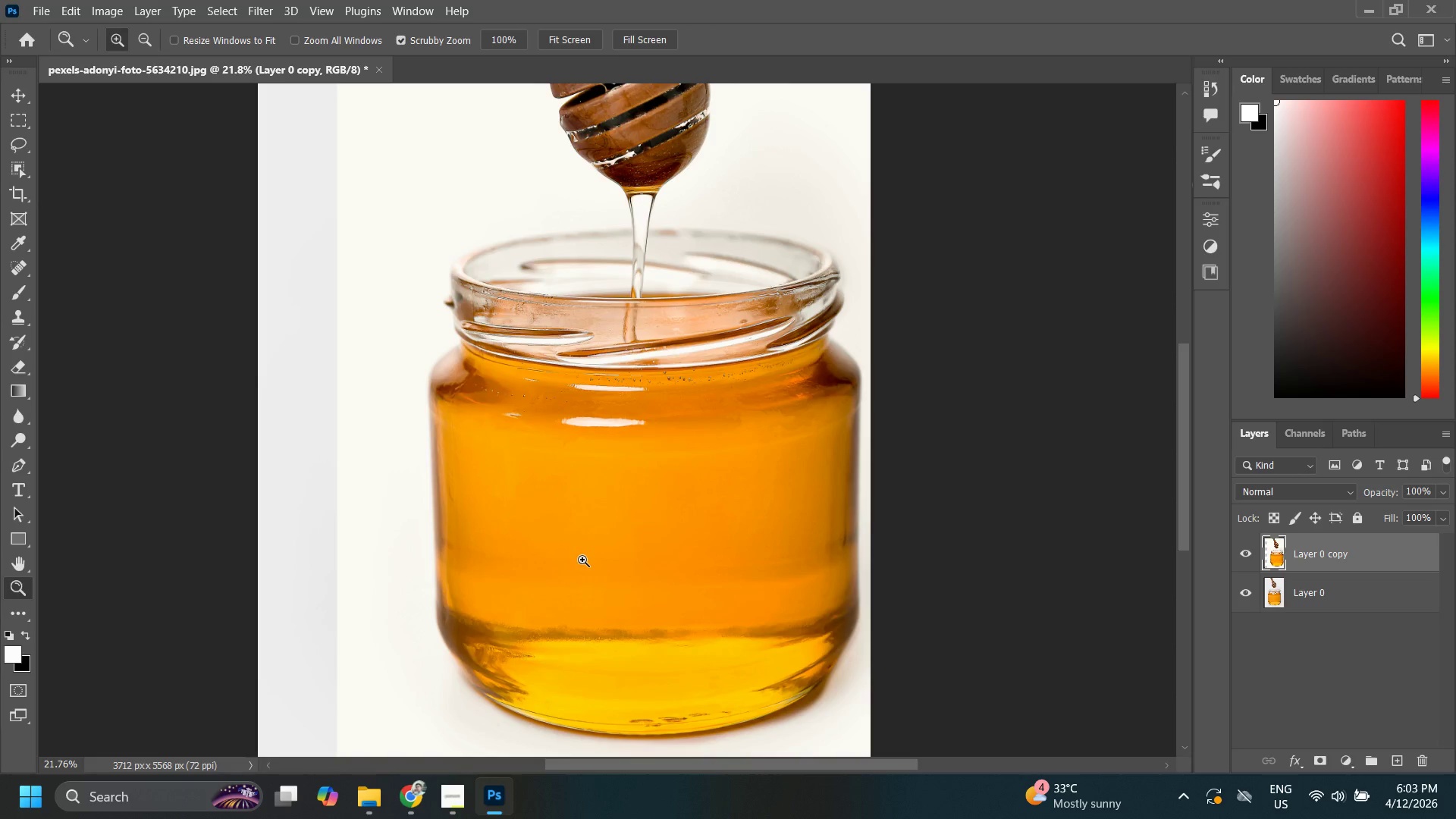 
key(Control+ControlLeft)
 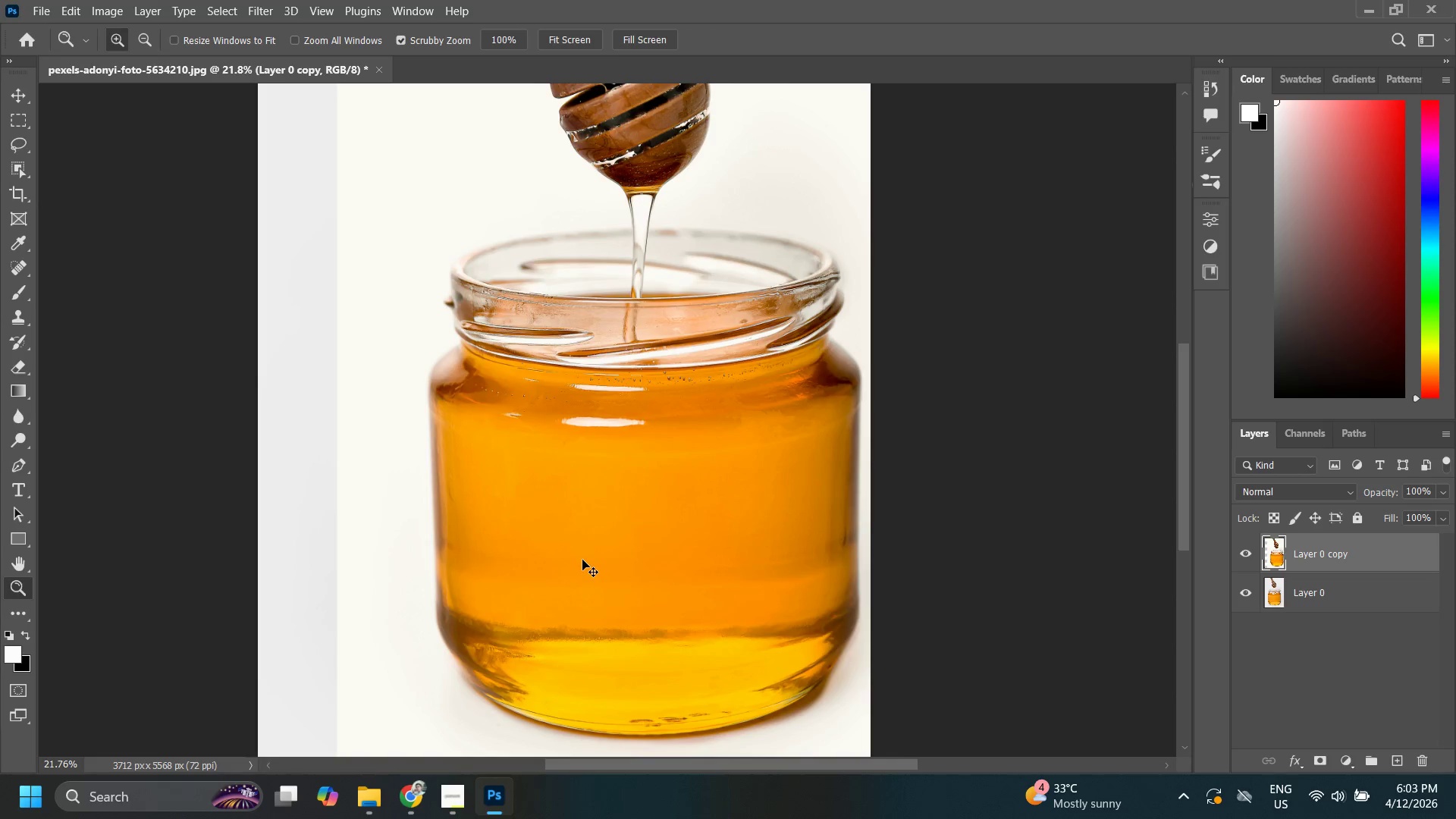 
key(Control+Z)
 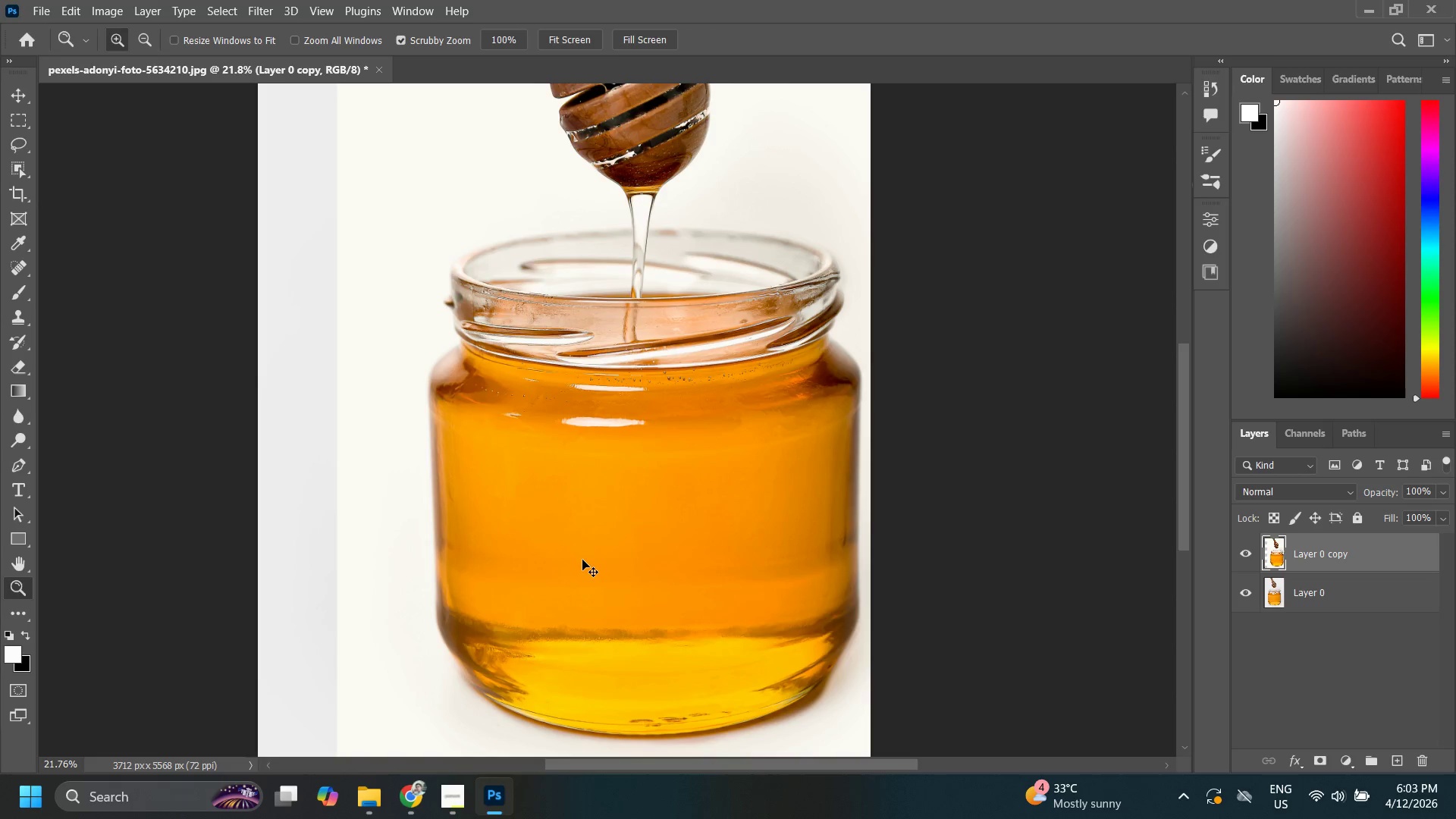 
key(Control+ControlLeft)
 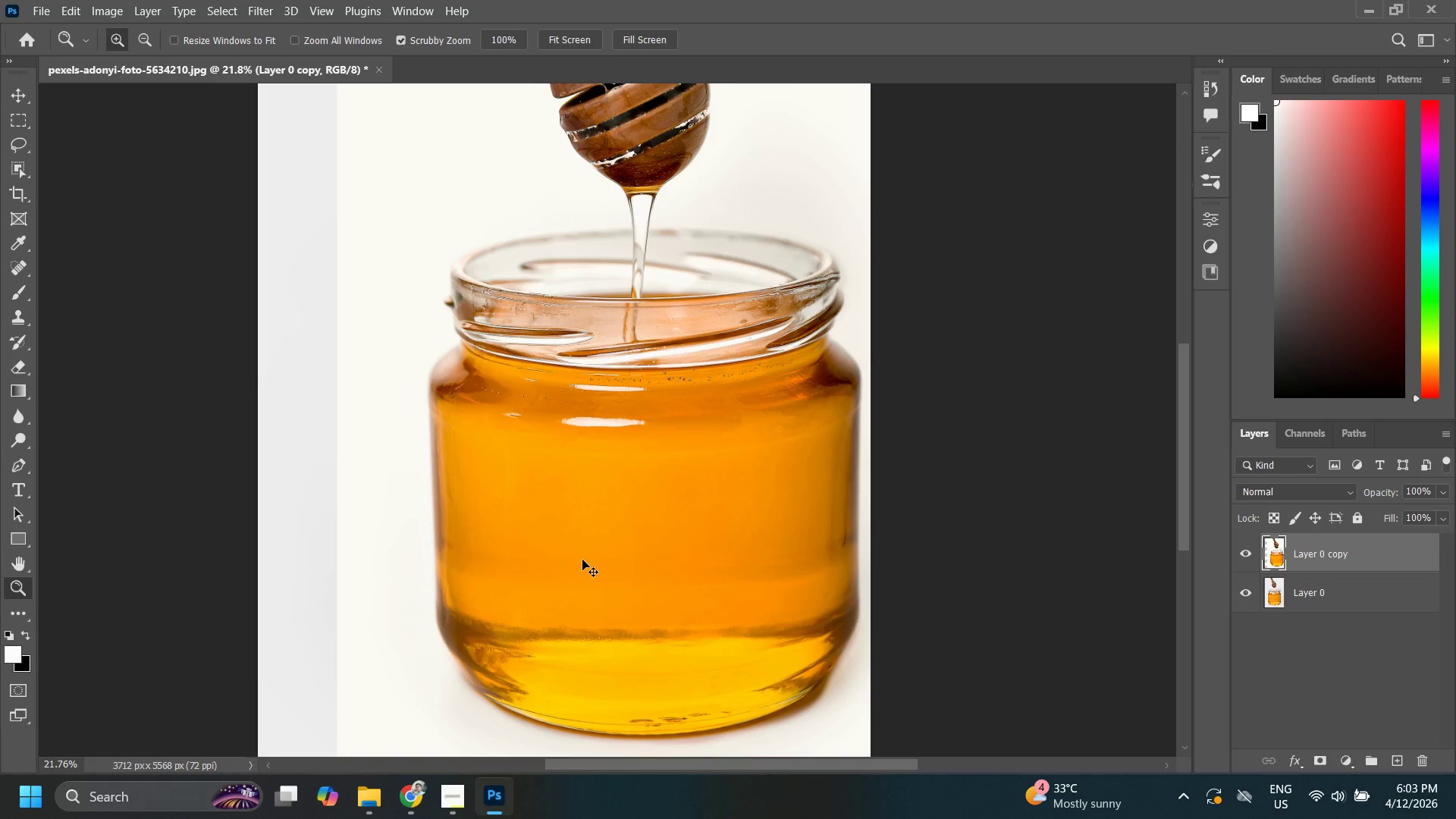 
key(Control+Z)
 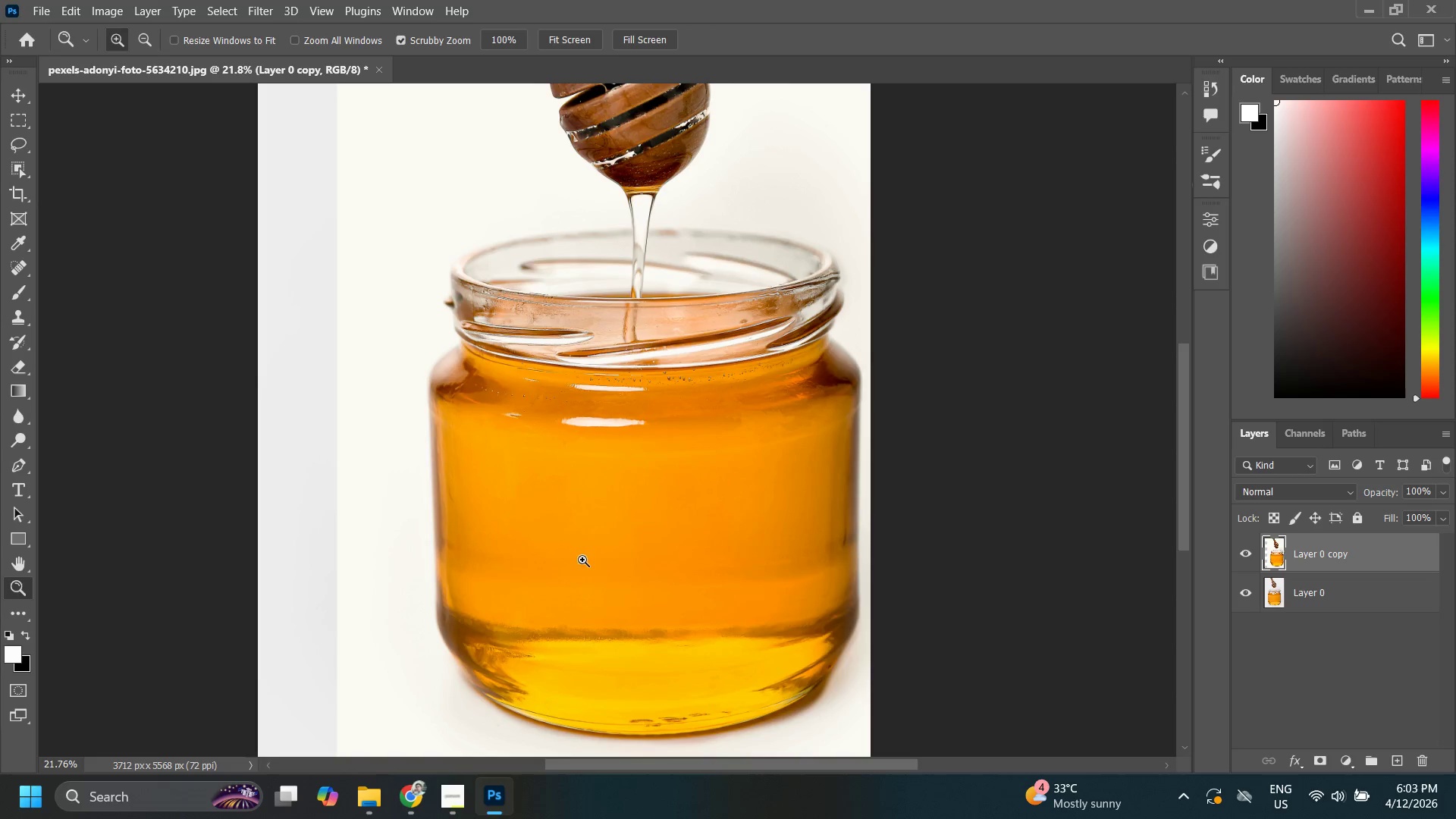 
key(Control+Z)
 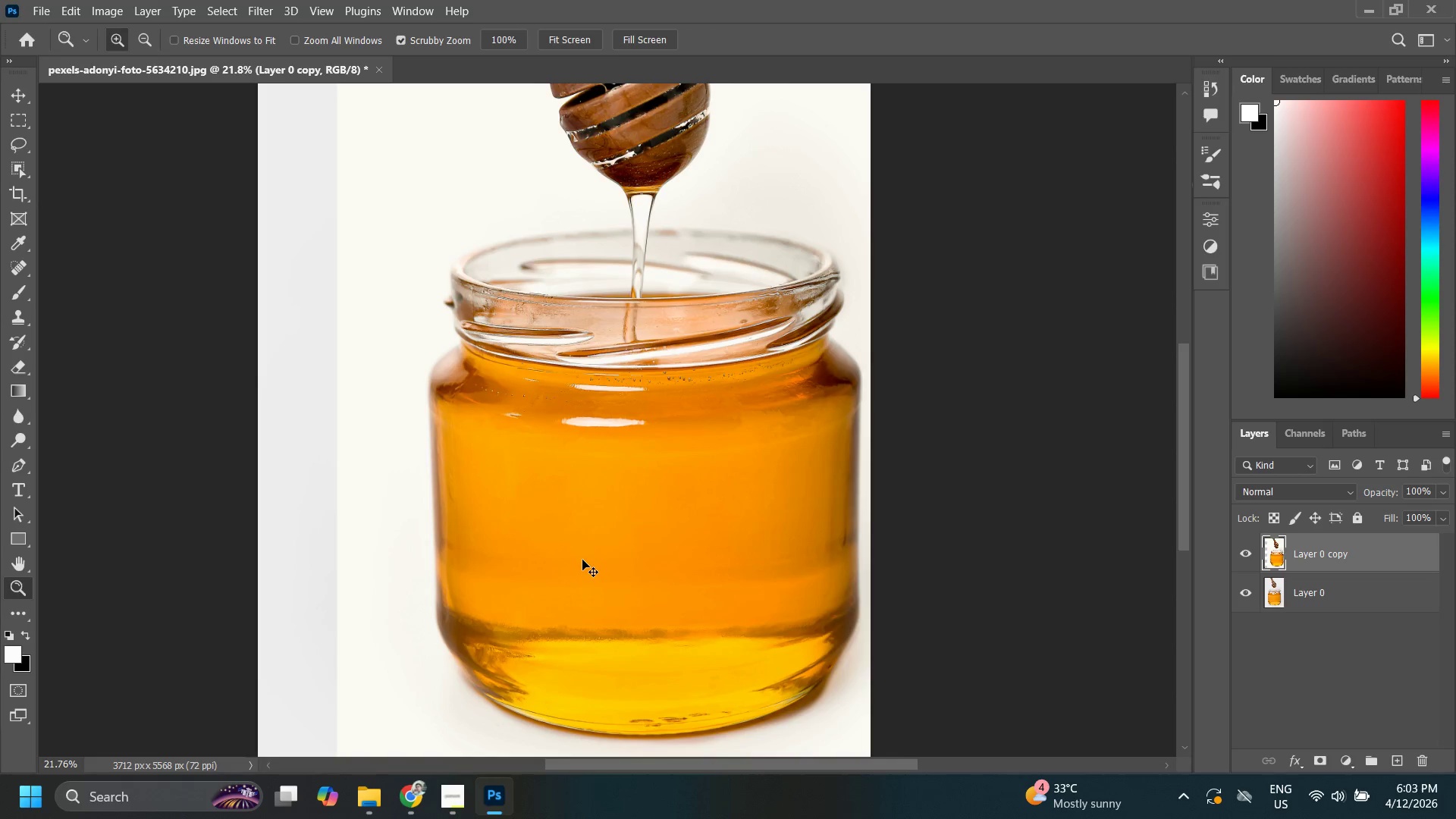 
key(Control+Z)
 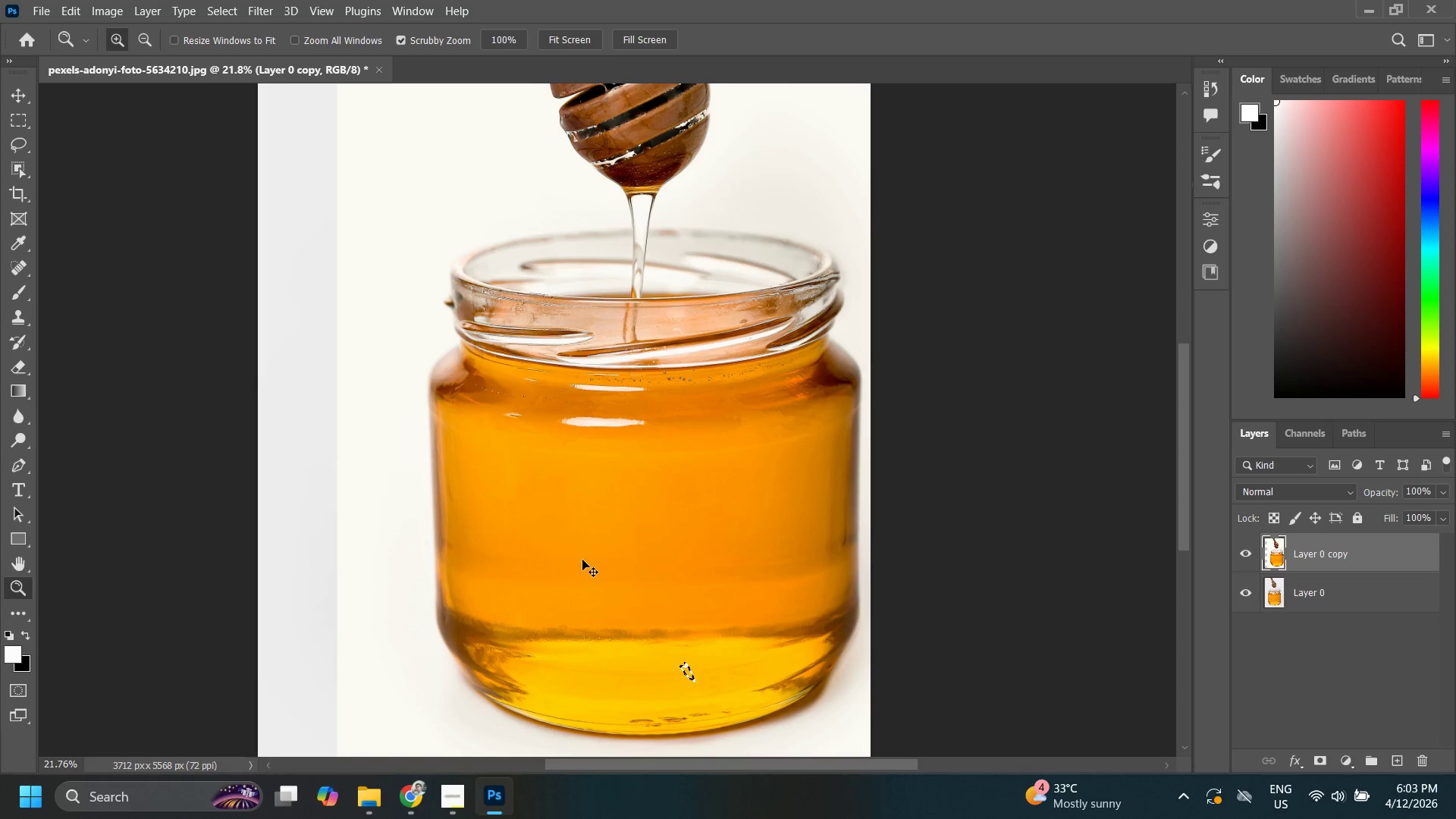 
key(Control+Z)
 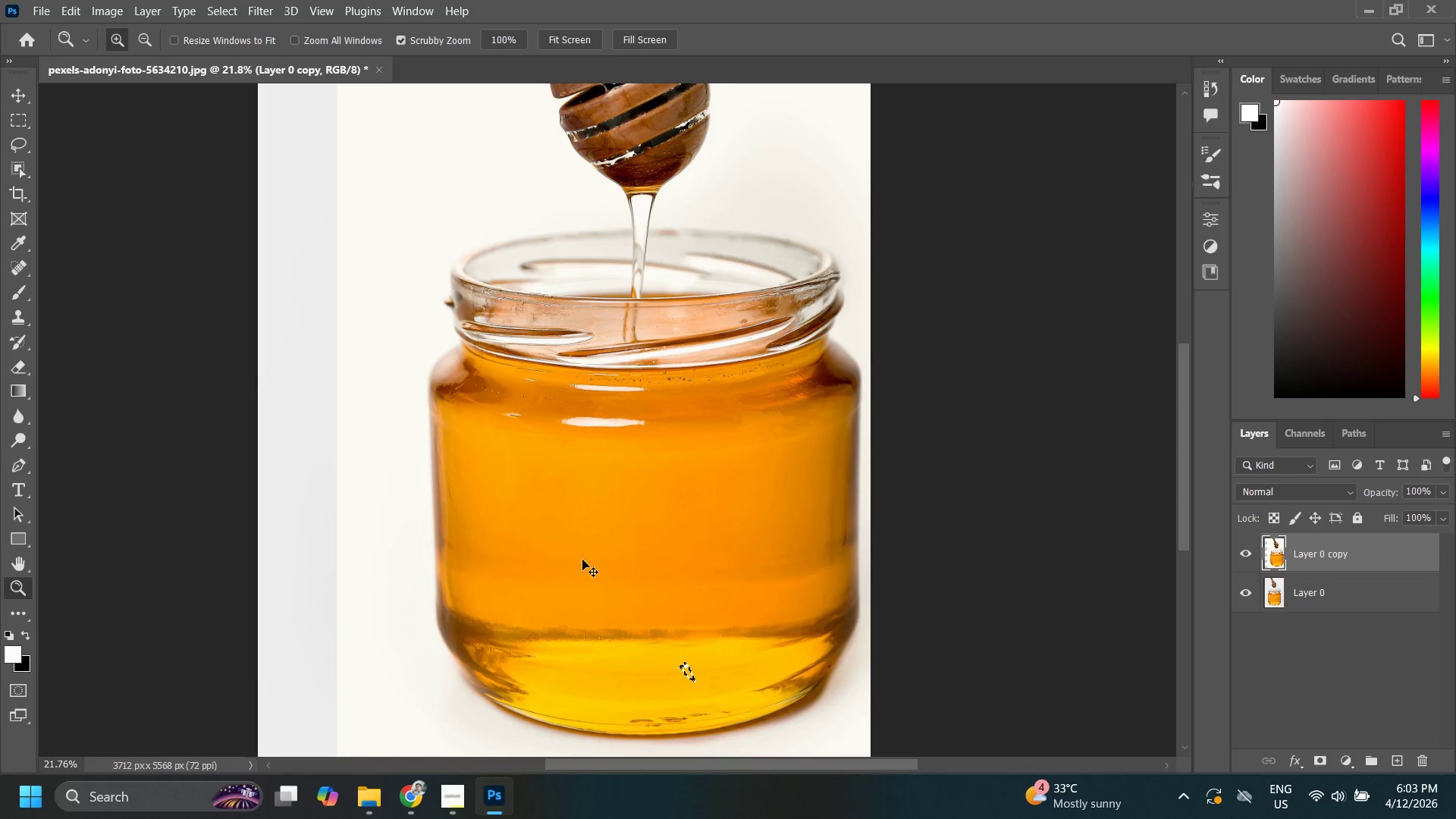 
key(Control+Z)
 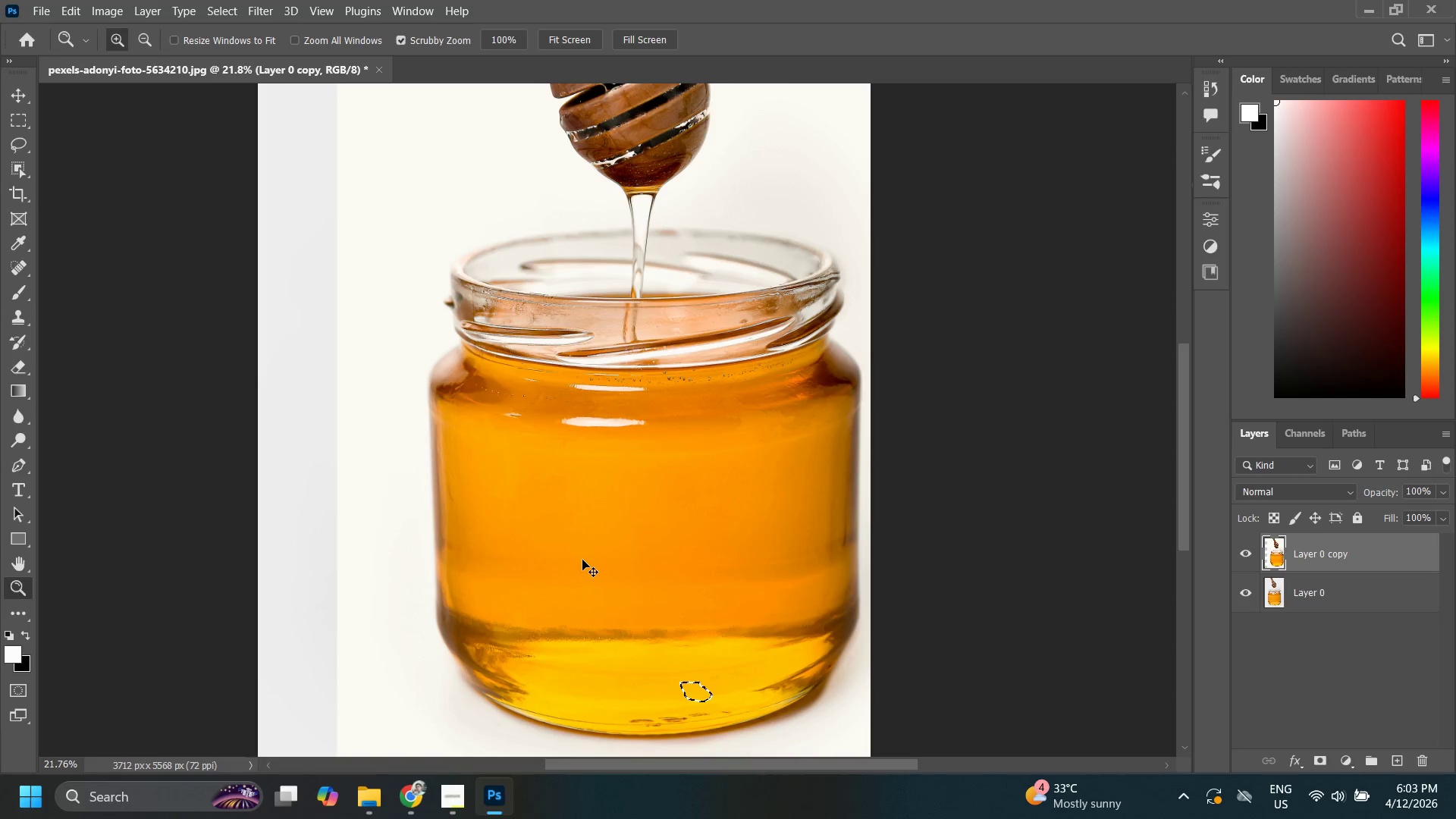 
key(Control+Z)
 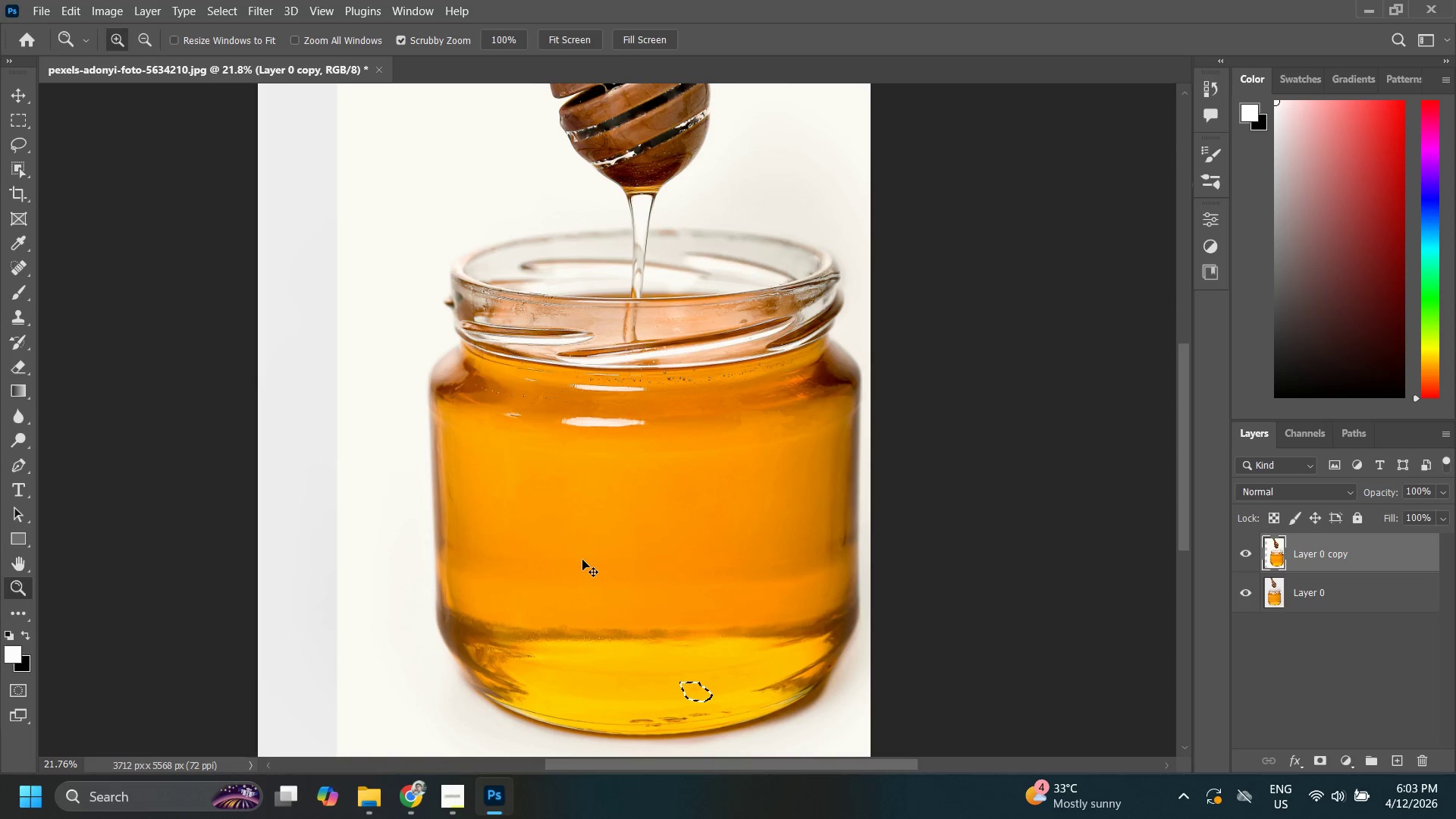 
key(Control+Z)
 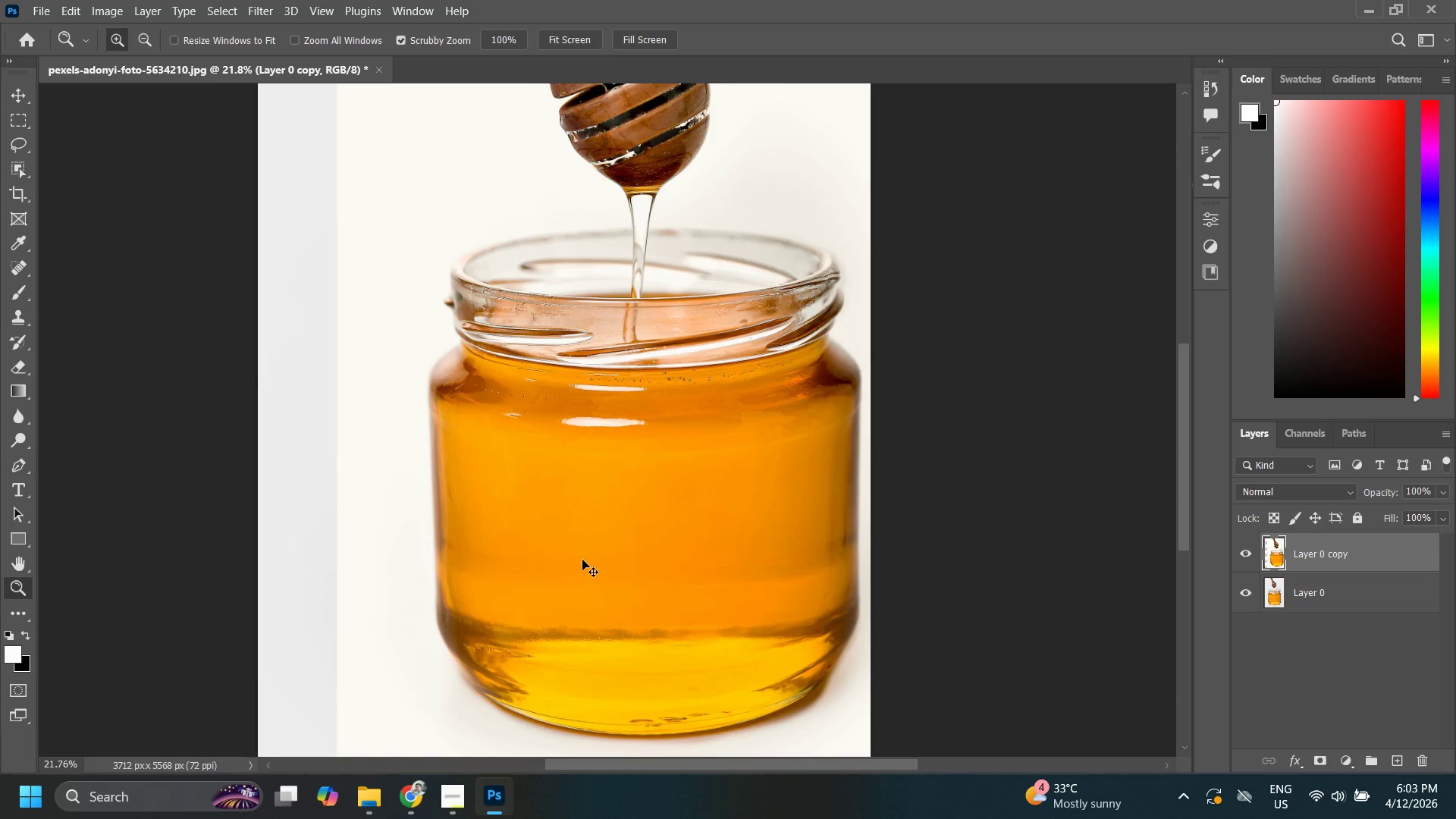 
key(Control+Z)
 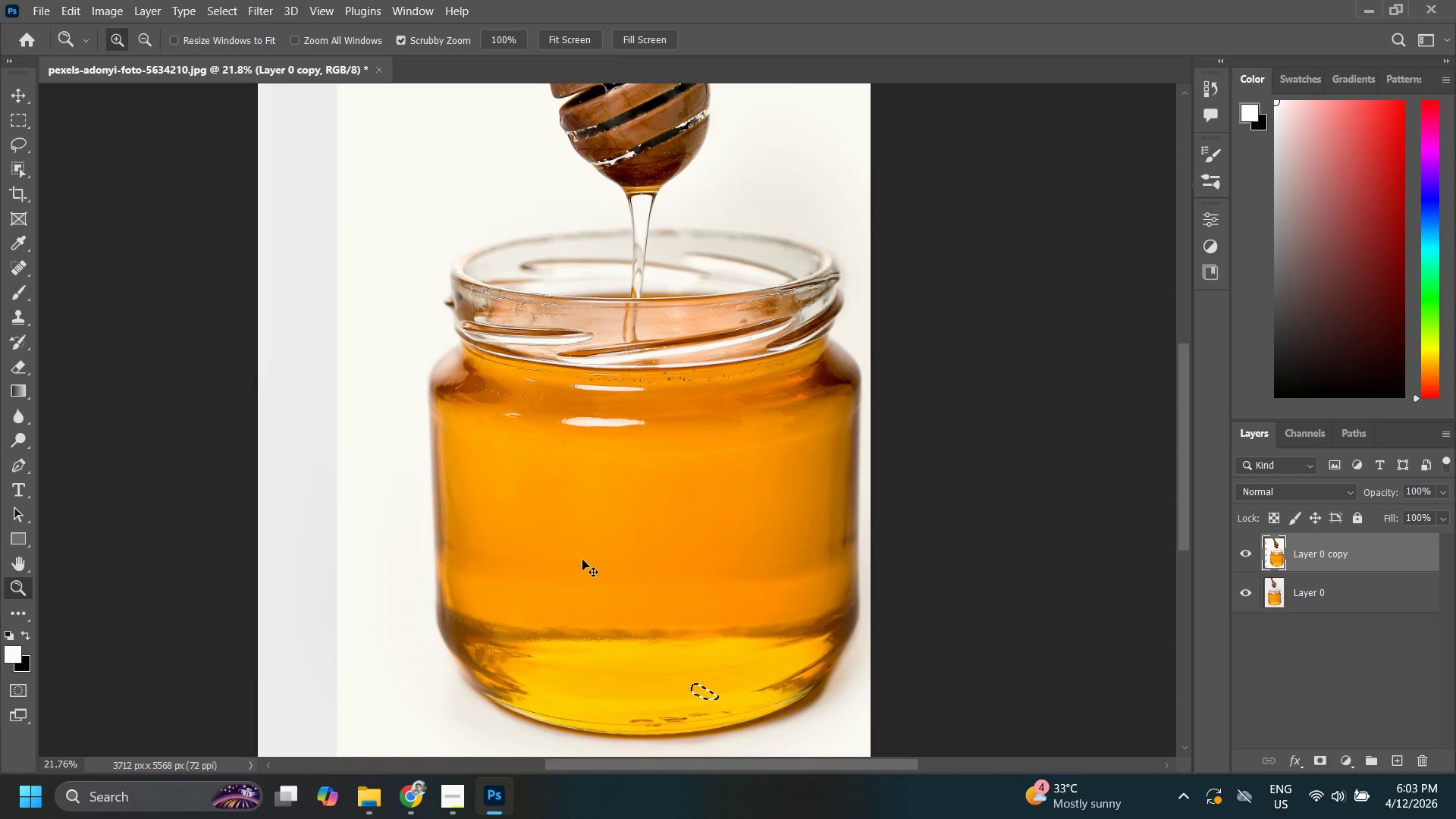 
key(Control+Z)
 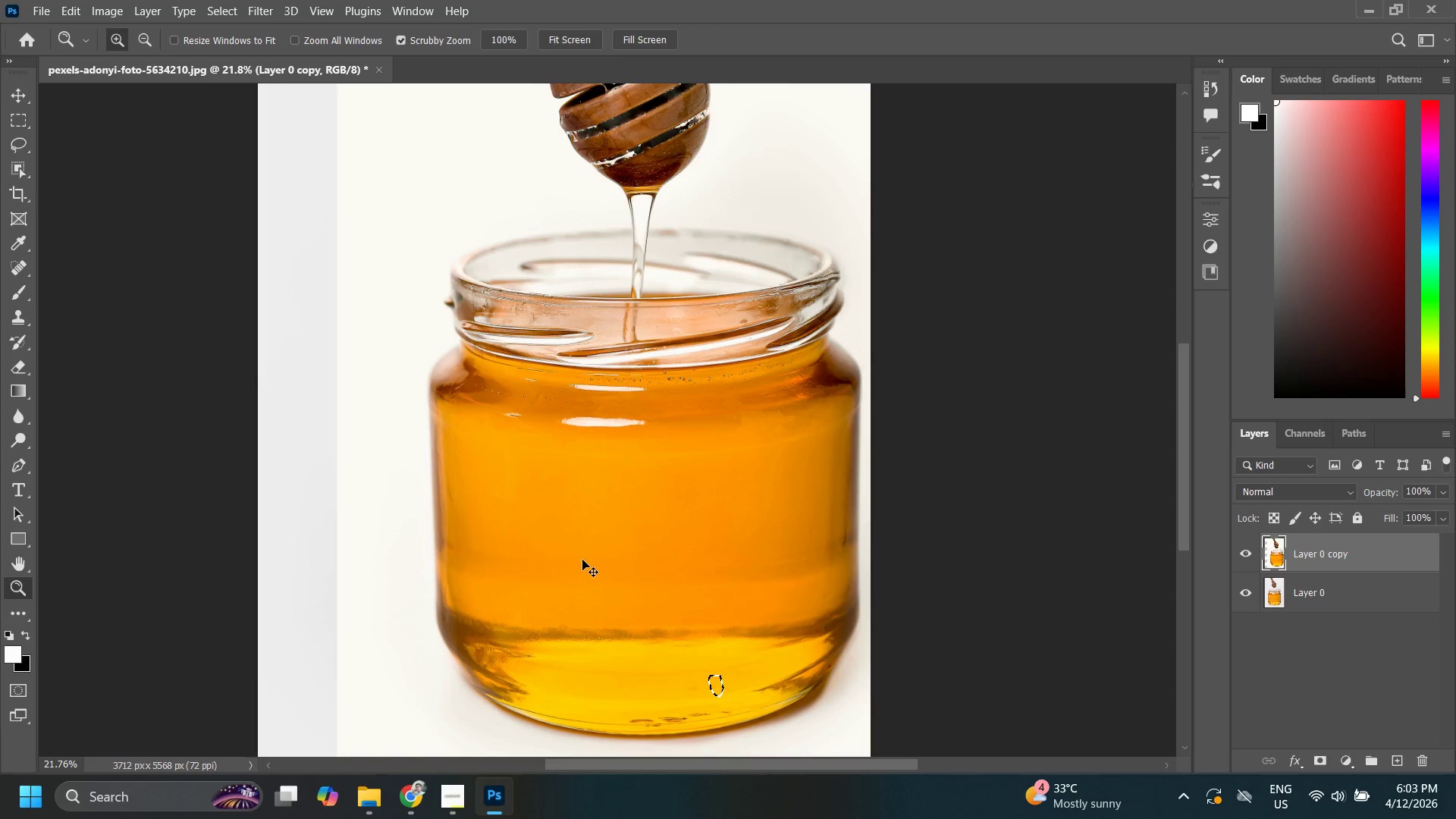 
key(Control+Z)
 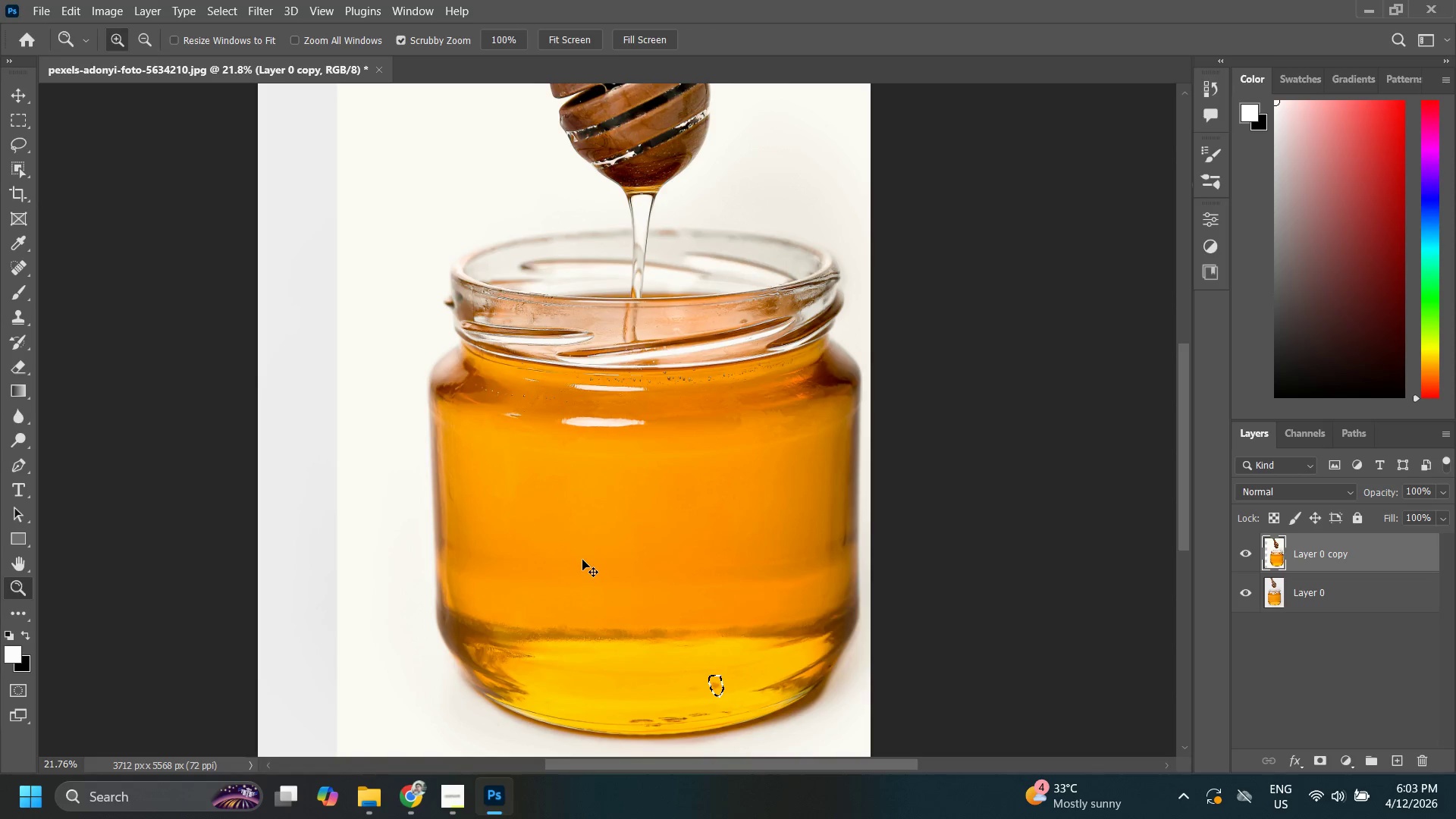 
key(Control+Z)
 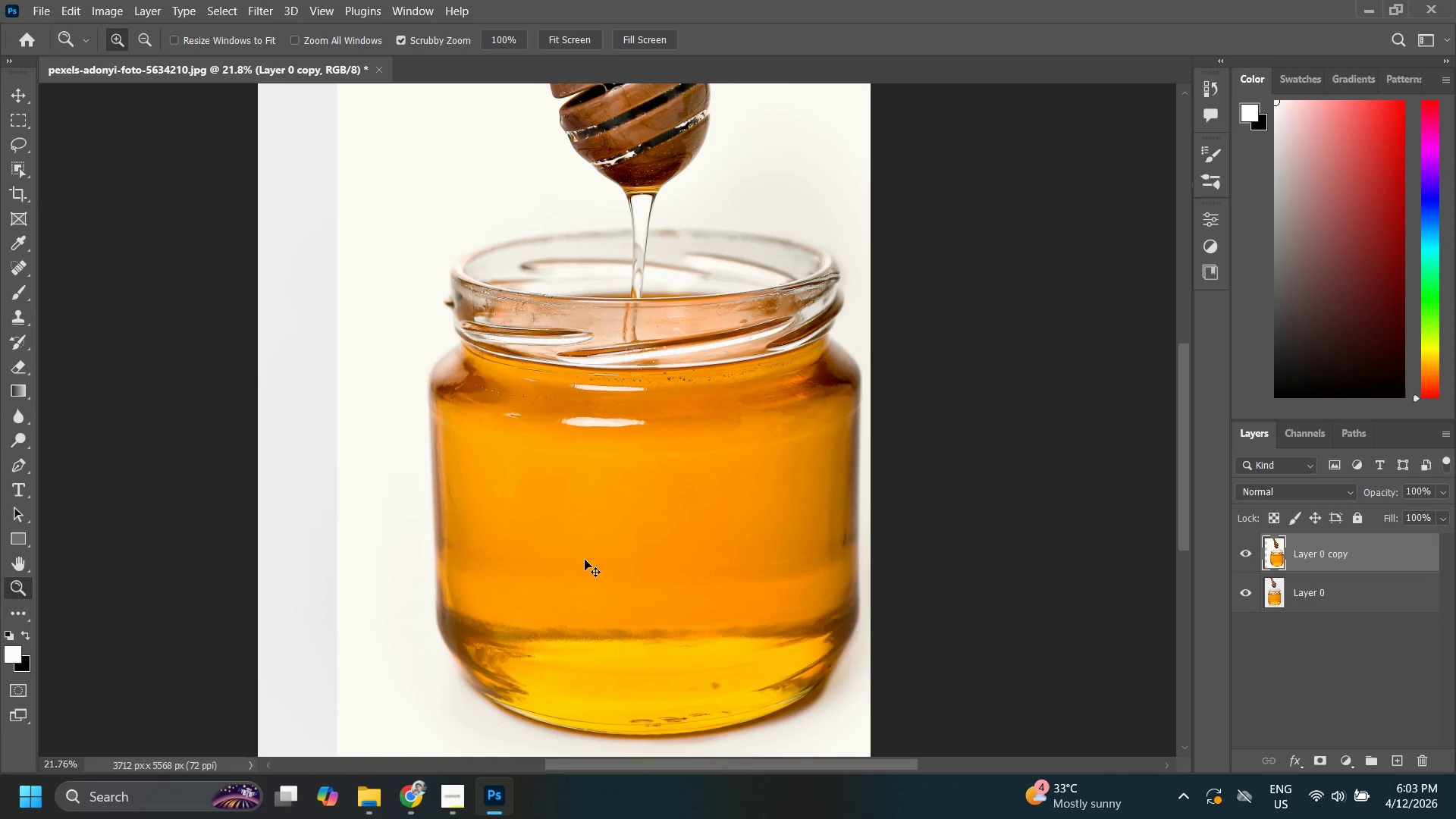 
key(Control+Z)
 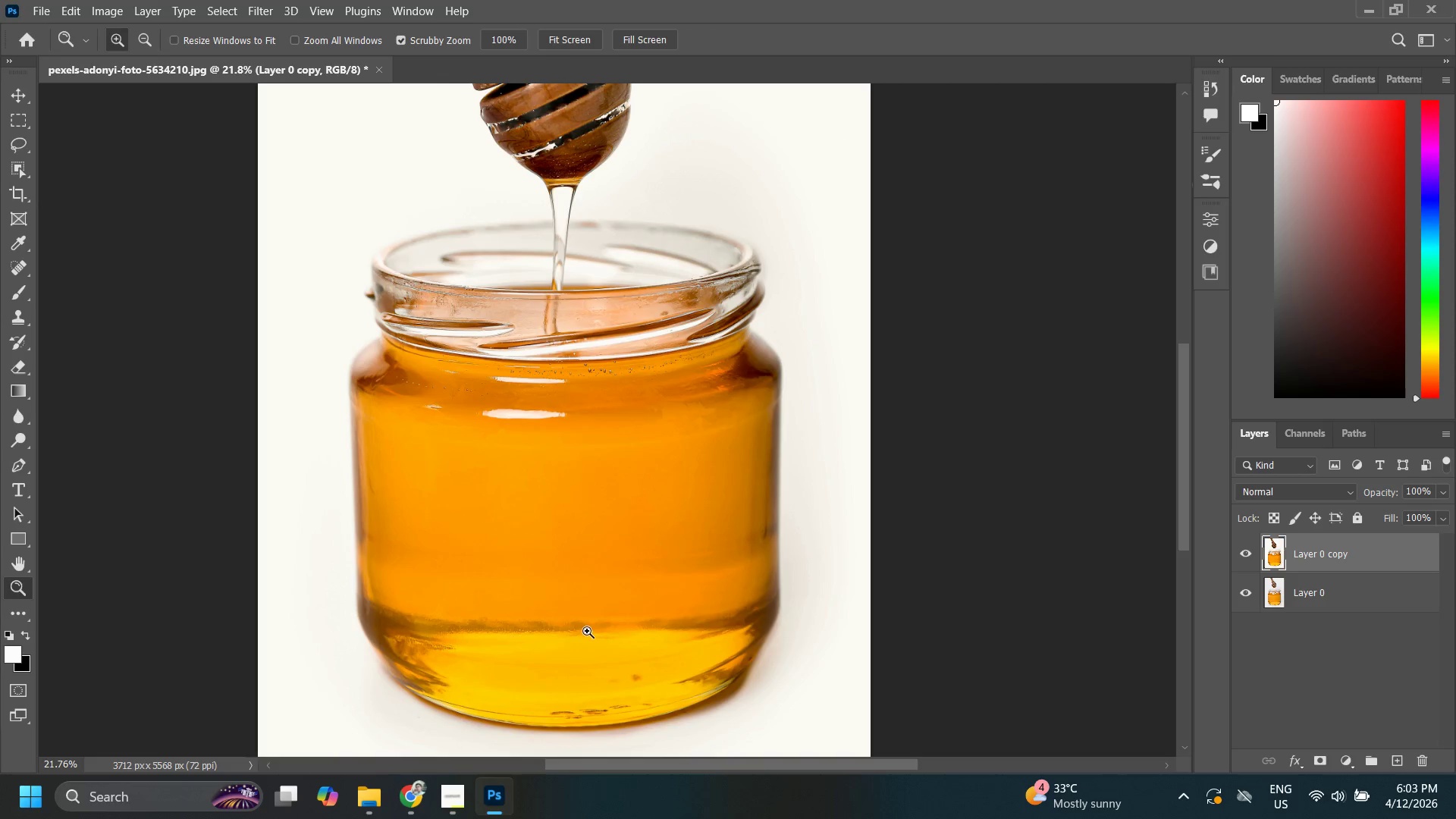 
left_click_drag(start_coordinate=[623, 679], to_coordinate=[728, 612])
 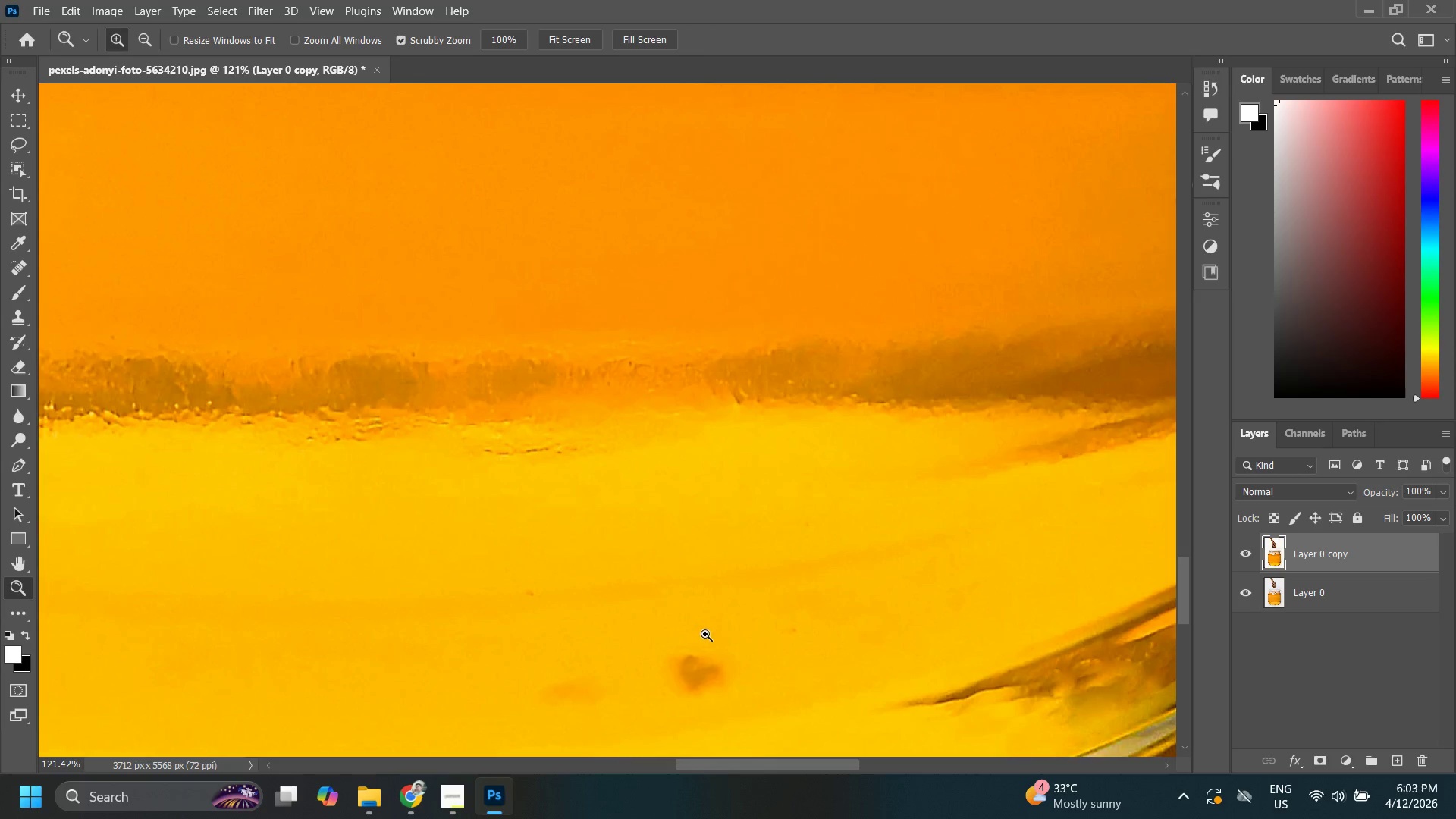 
left_click_drag(start_coordinate=[772, 607], to_coordinate=[750, 661])
 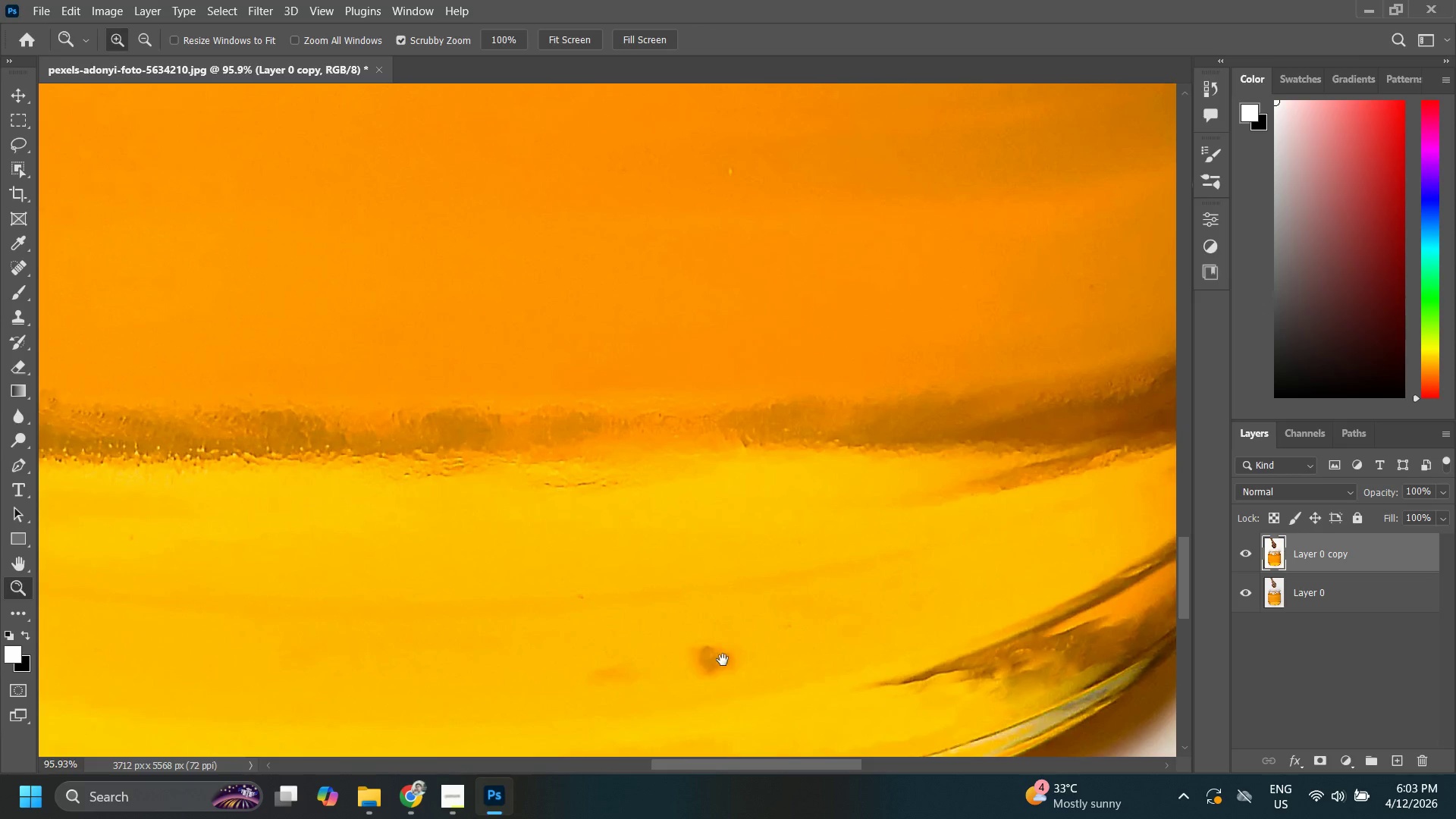 
hold_key(key=Space, duration=0.64)
 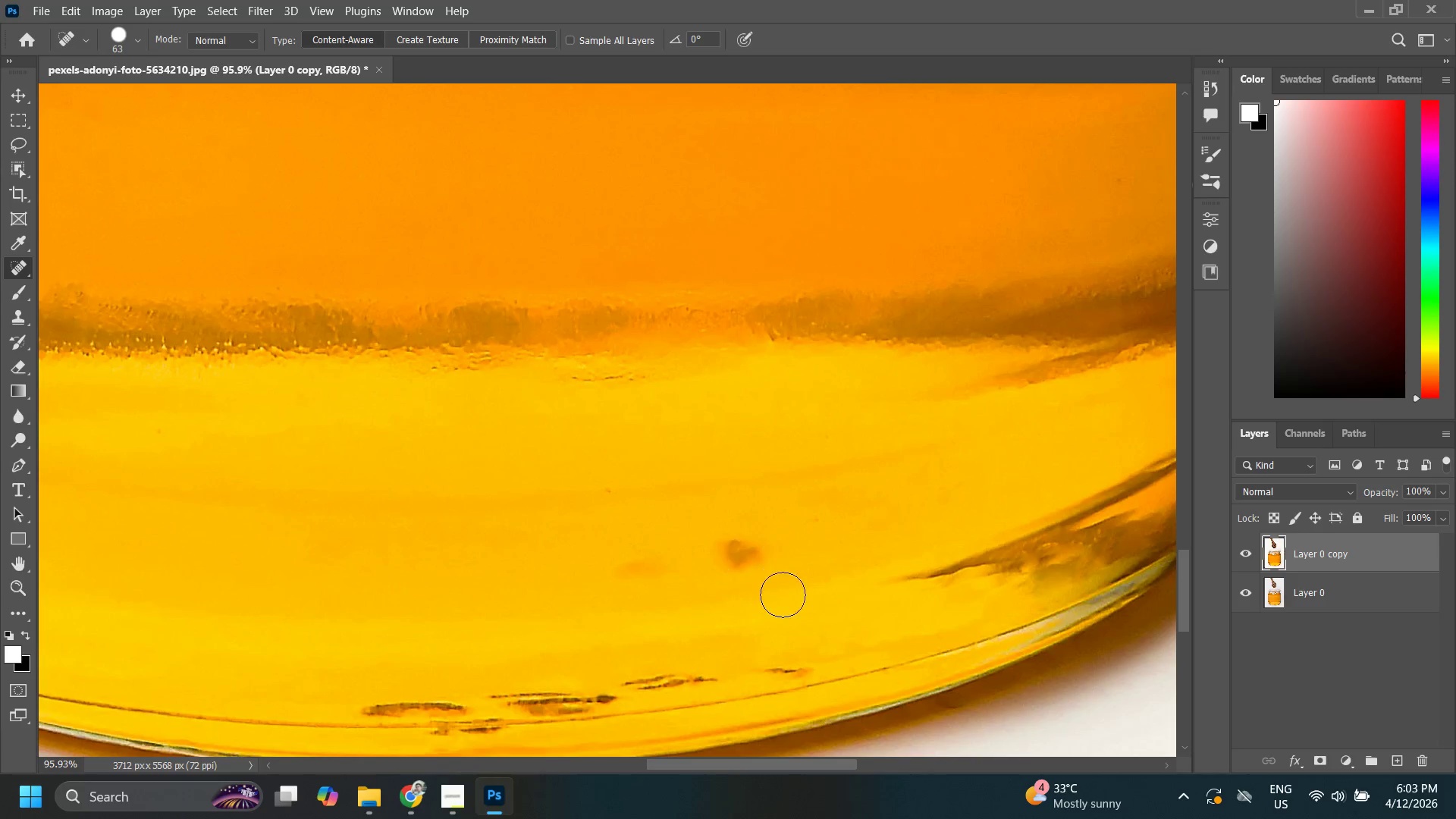 
left_click_drag(start_coordinate=[711, 657], to_coordinate=[739, 551])
 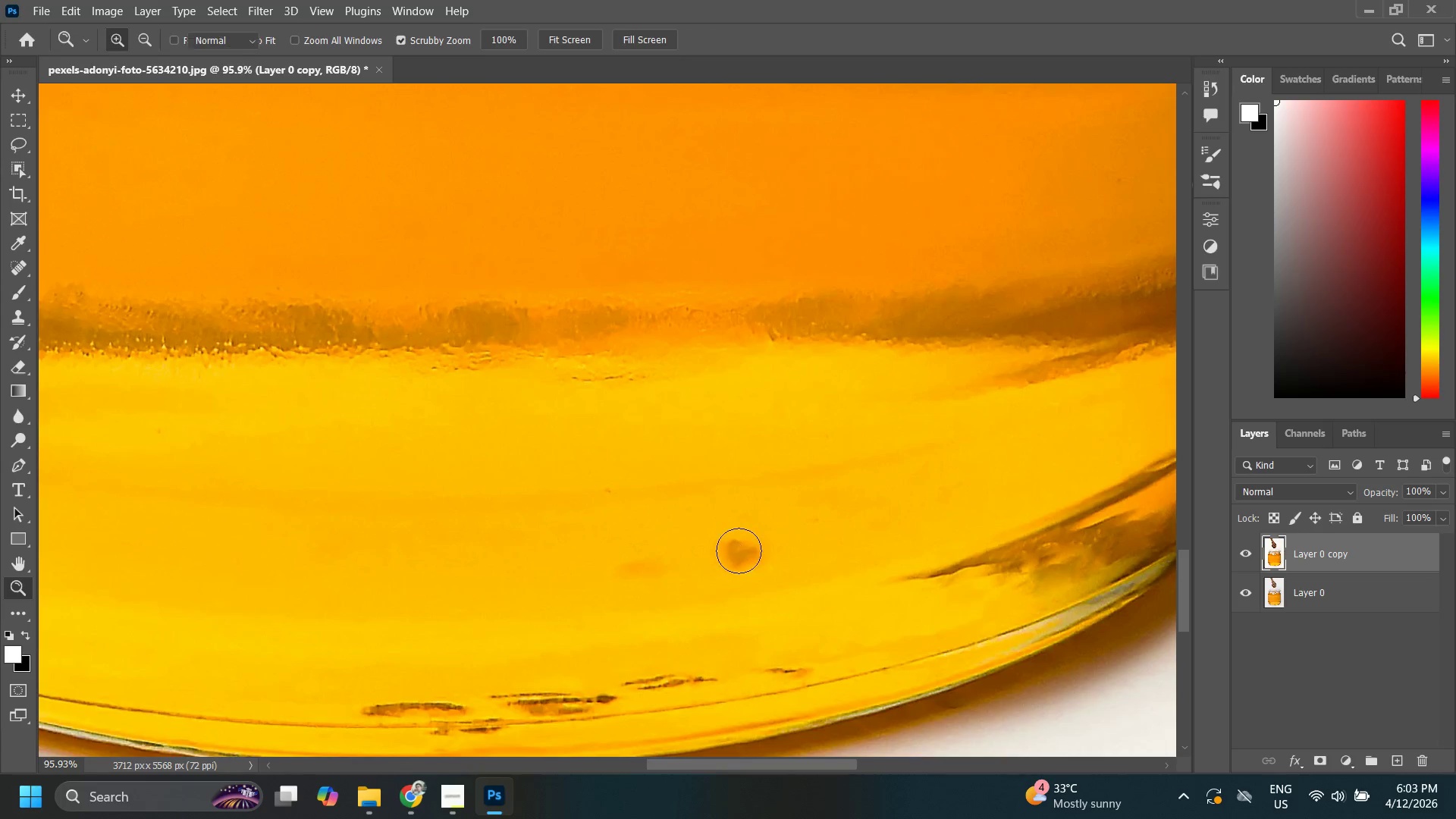 
key(J)
 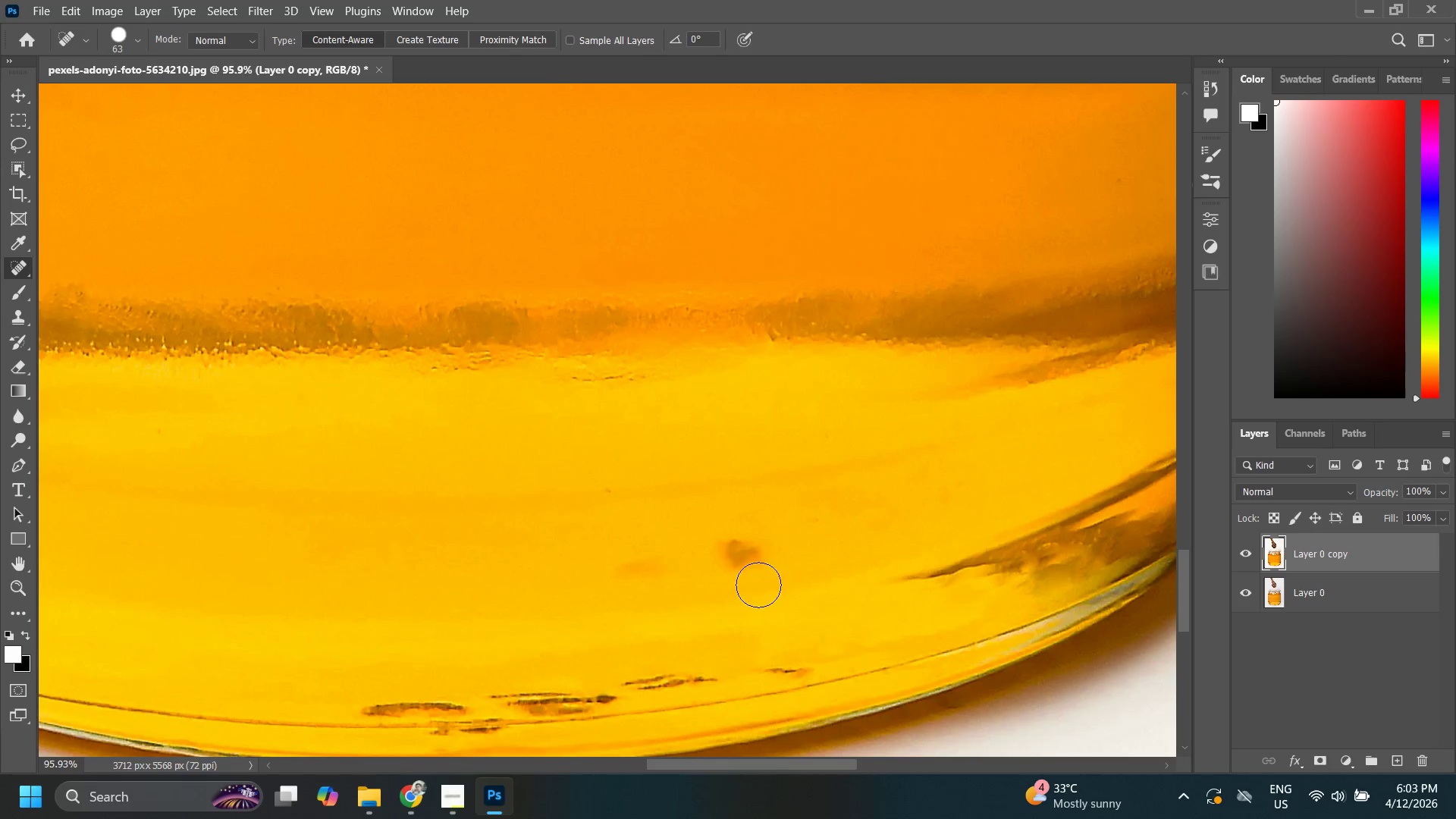 
left_click_drag(start_coordinate=[755, 570], to_coordinate=[729, 559])
 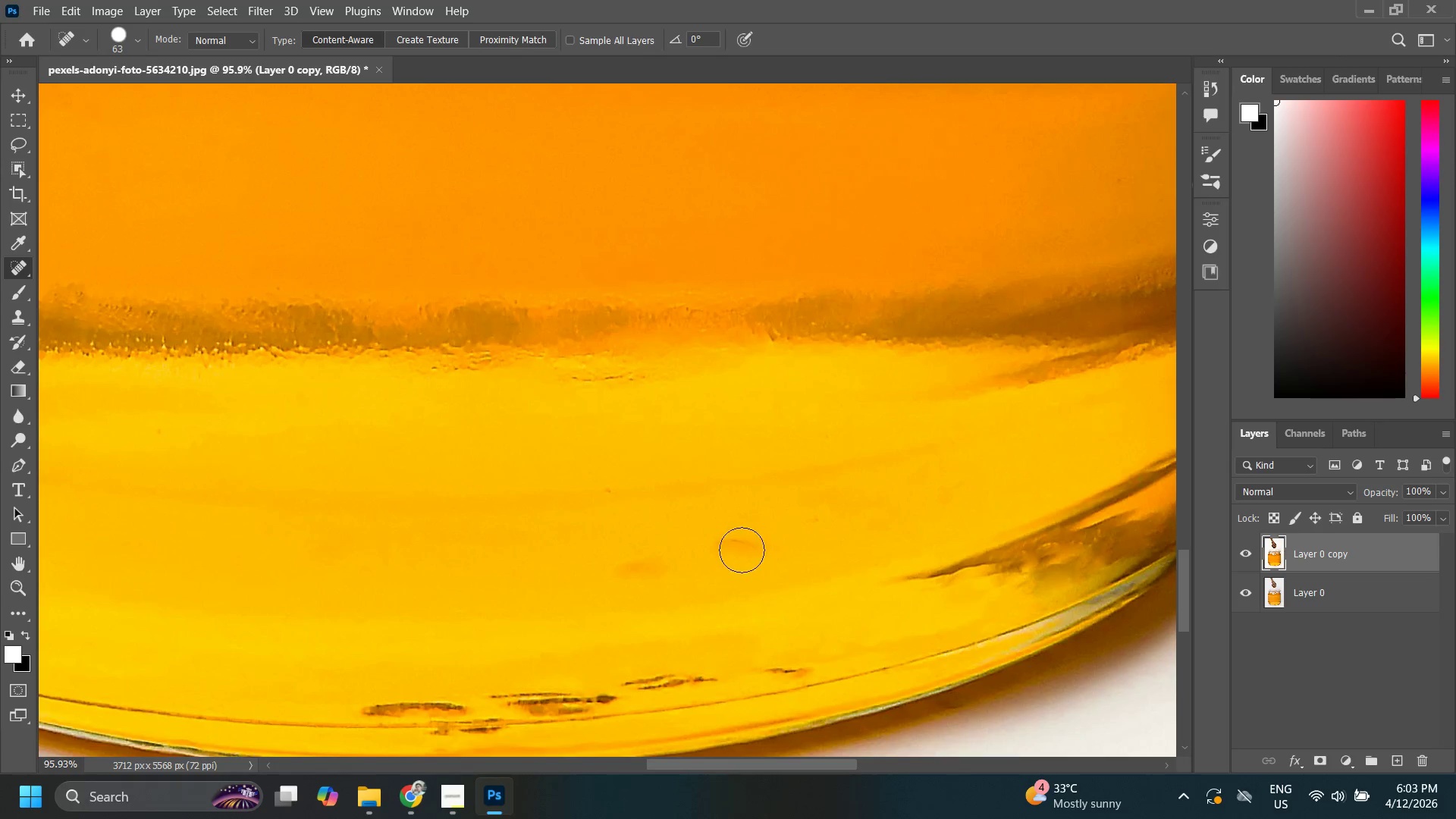 
left_click_drag(start_coordinate=[740, 549], to_coordinate=[730, 547])
 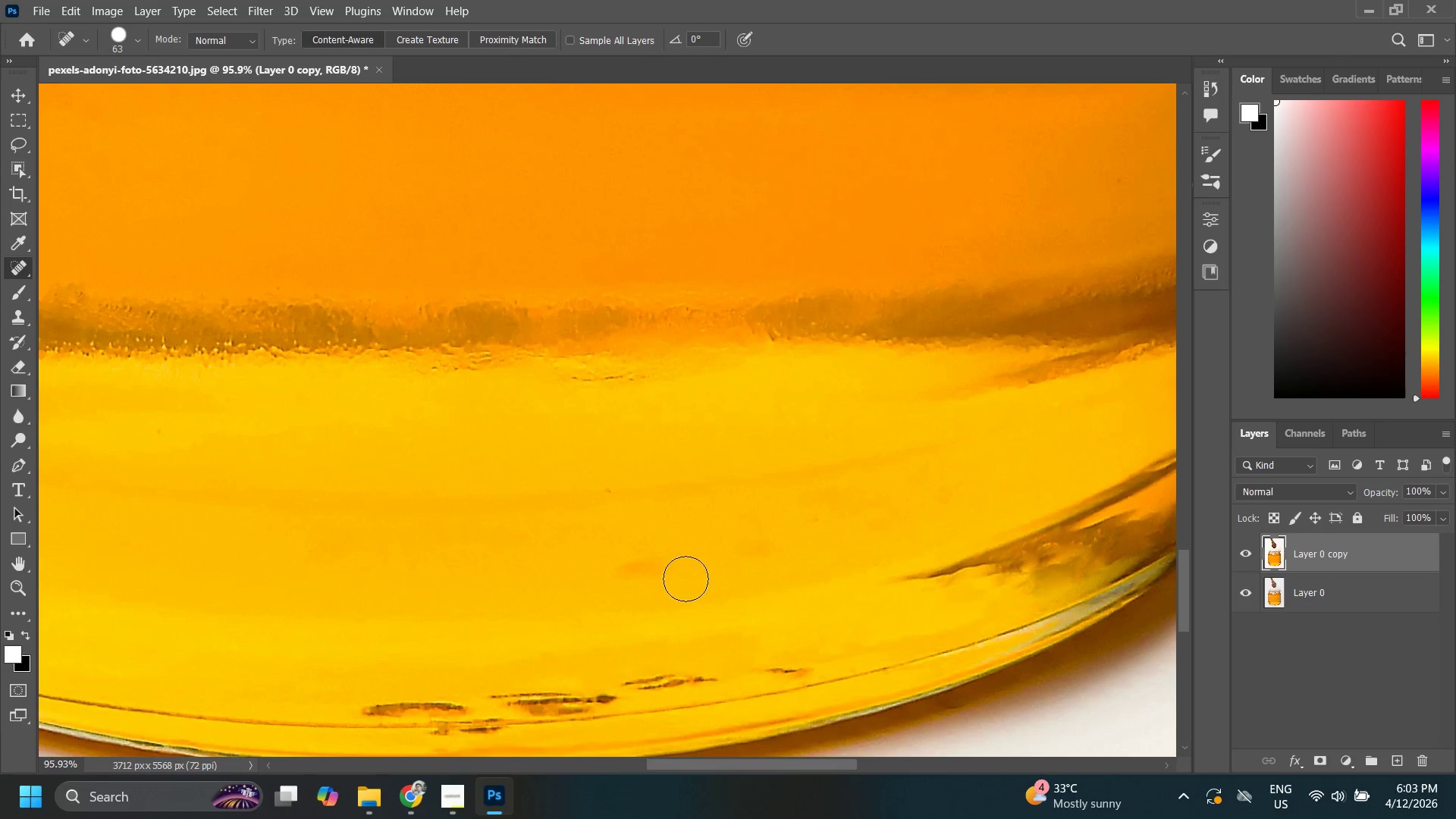 
left_click_drag(start_coordinate=[681, 576], to_coordinate=[620, 563])
 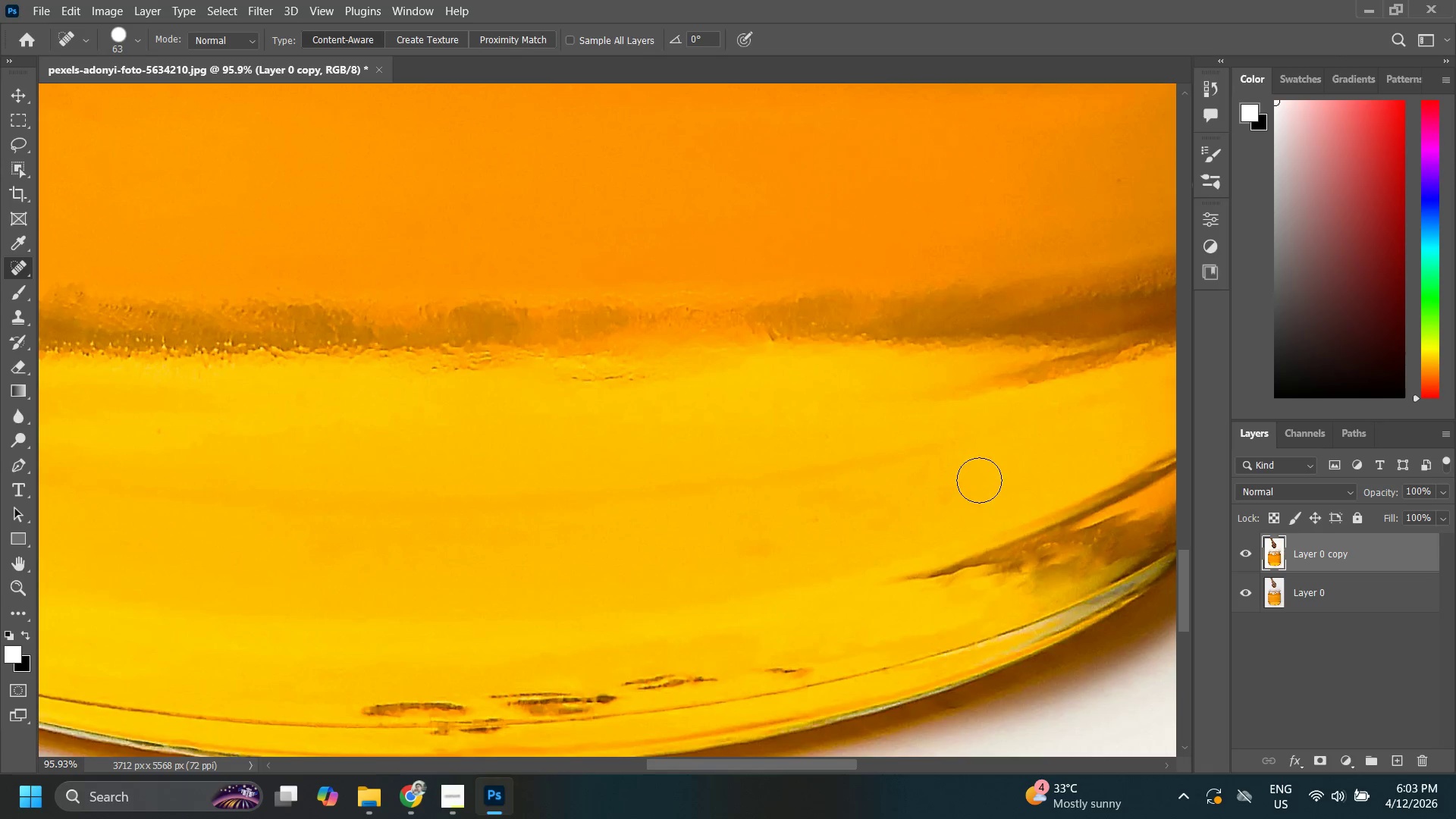 
left_click_drag(start_coordinate=[964, 469], to_coordinate=[960, 471])
 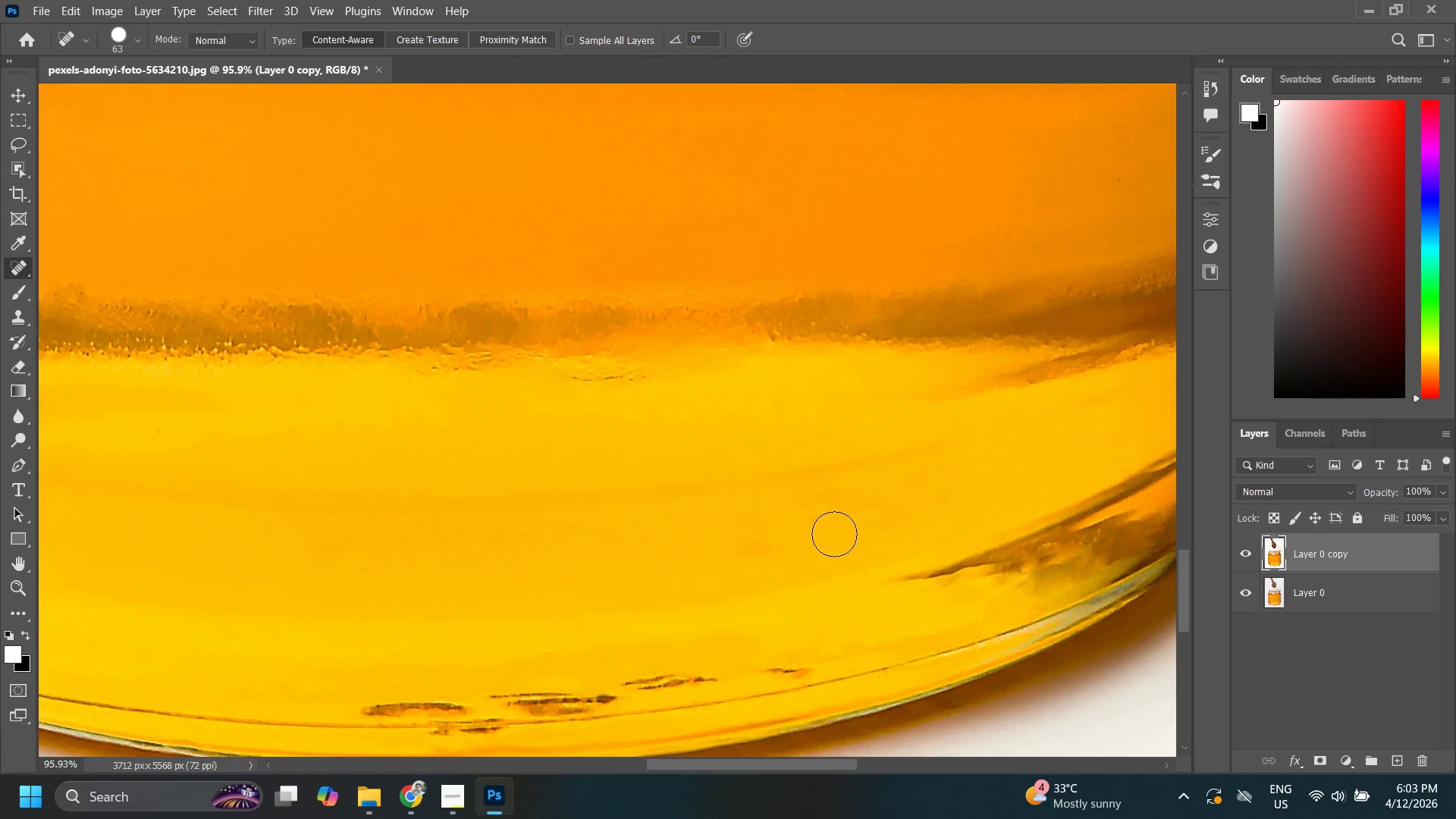 
left_click_drag(start_coordinate=[834, 534], to_coordinate=[829, 532])
 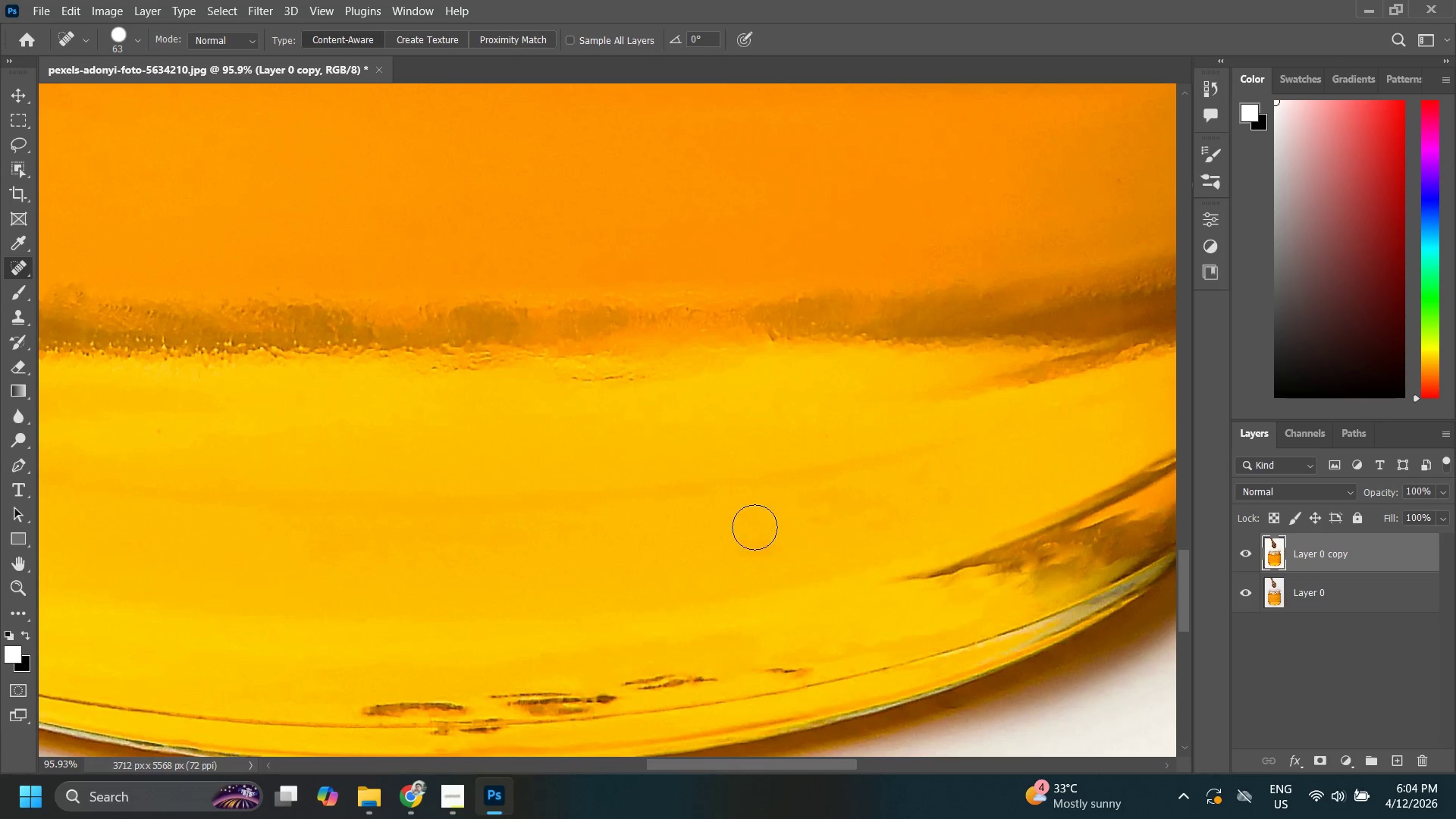 
left_click_drag(start_coordinate=[755, 527], to_coordinate=[761, 532])
 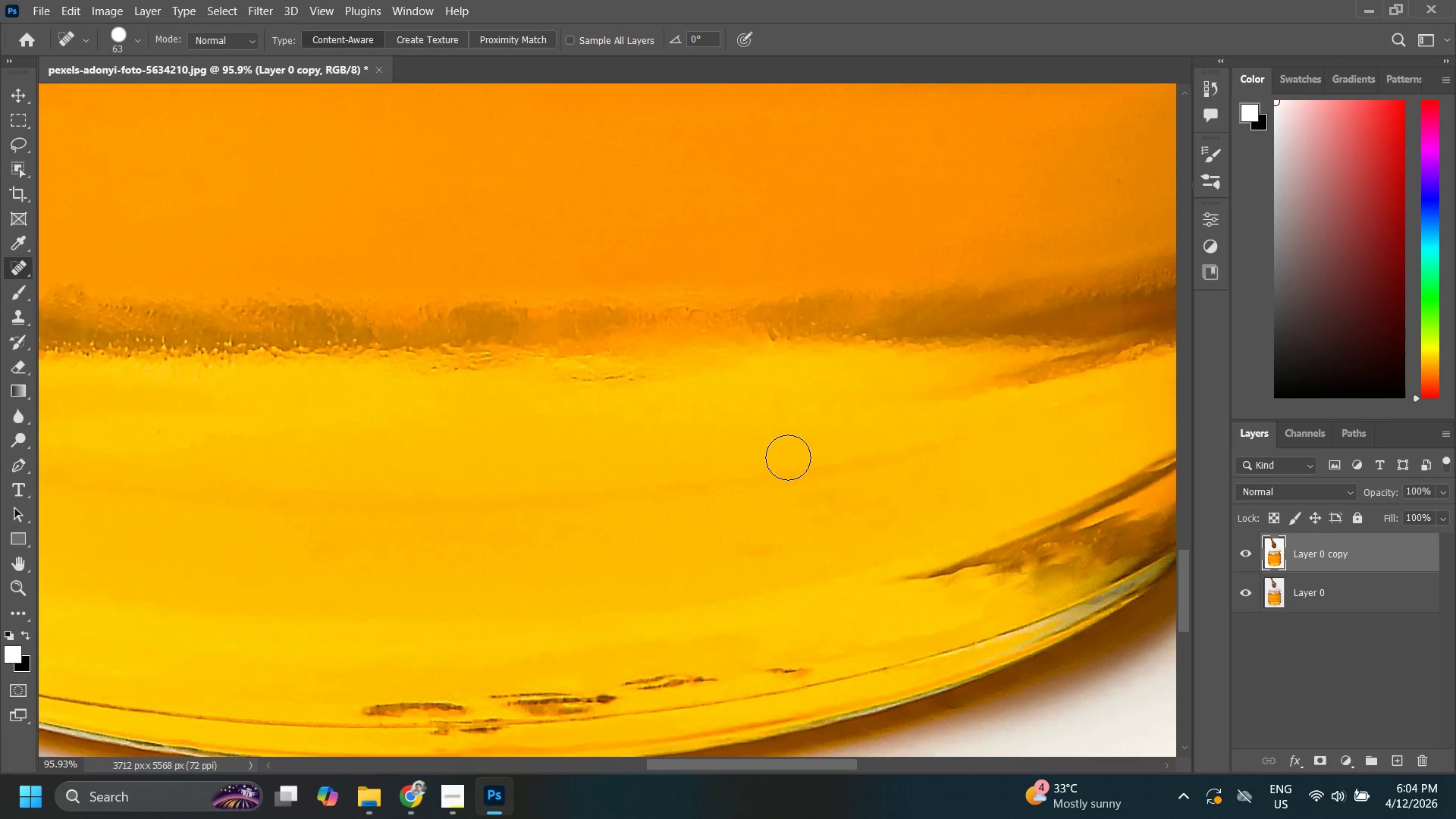 
type(zzj)
 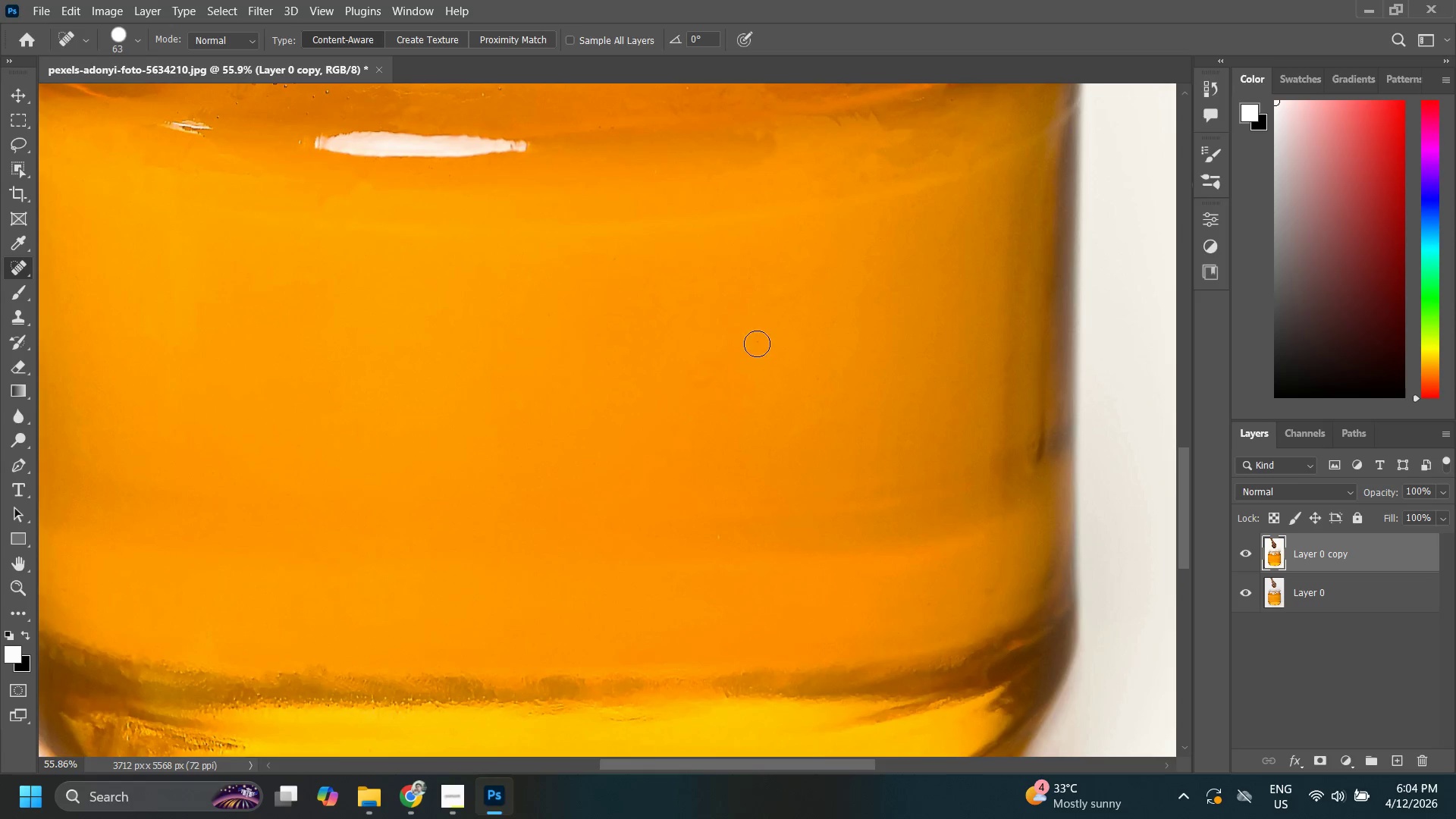 
left_click_drag(start_coordinate=[817, 428], to_coordinate=[747, 500])
 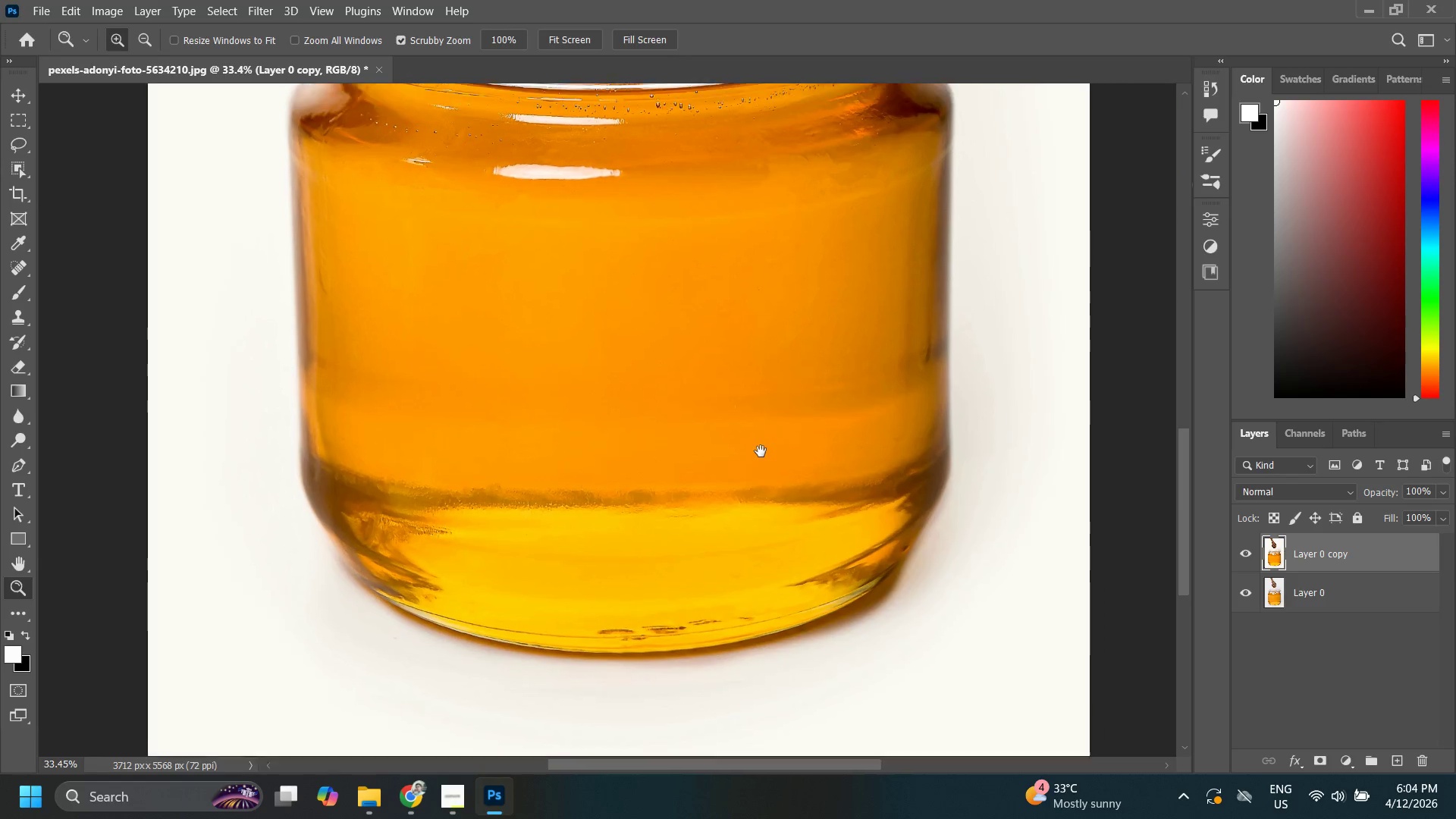 
hold_key(key=Space, duration=0.53)
 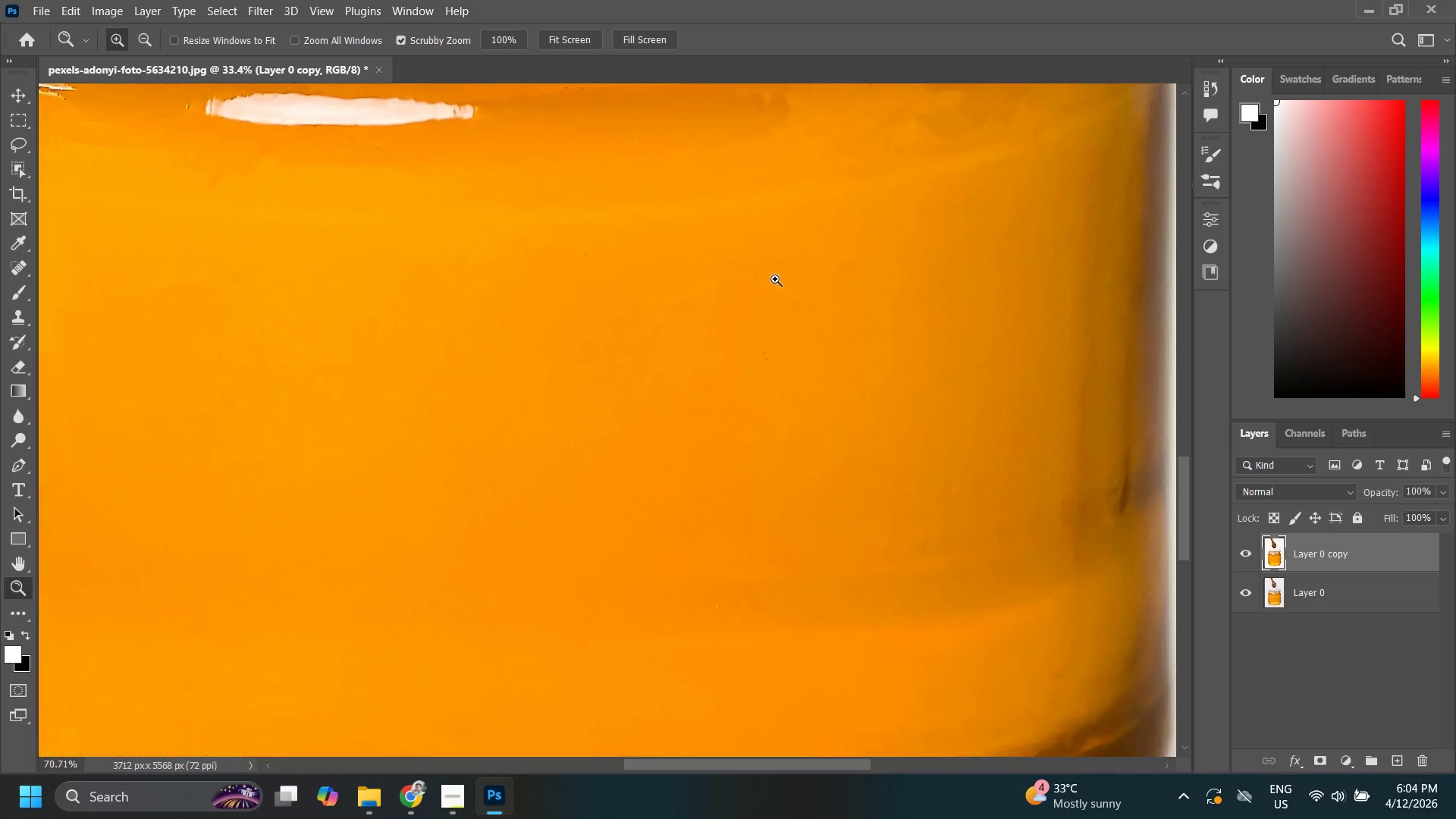 
left_click_drag(start_coordinate=[799, 394], to_coordinate=[766, 450])
 